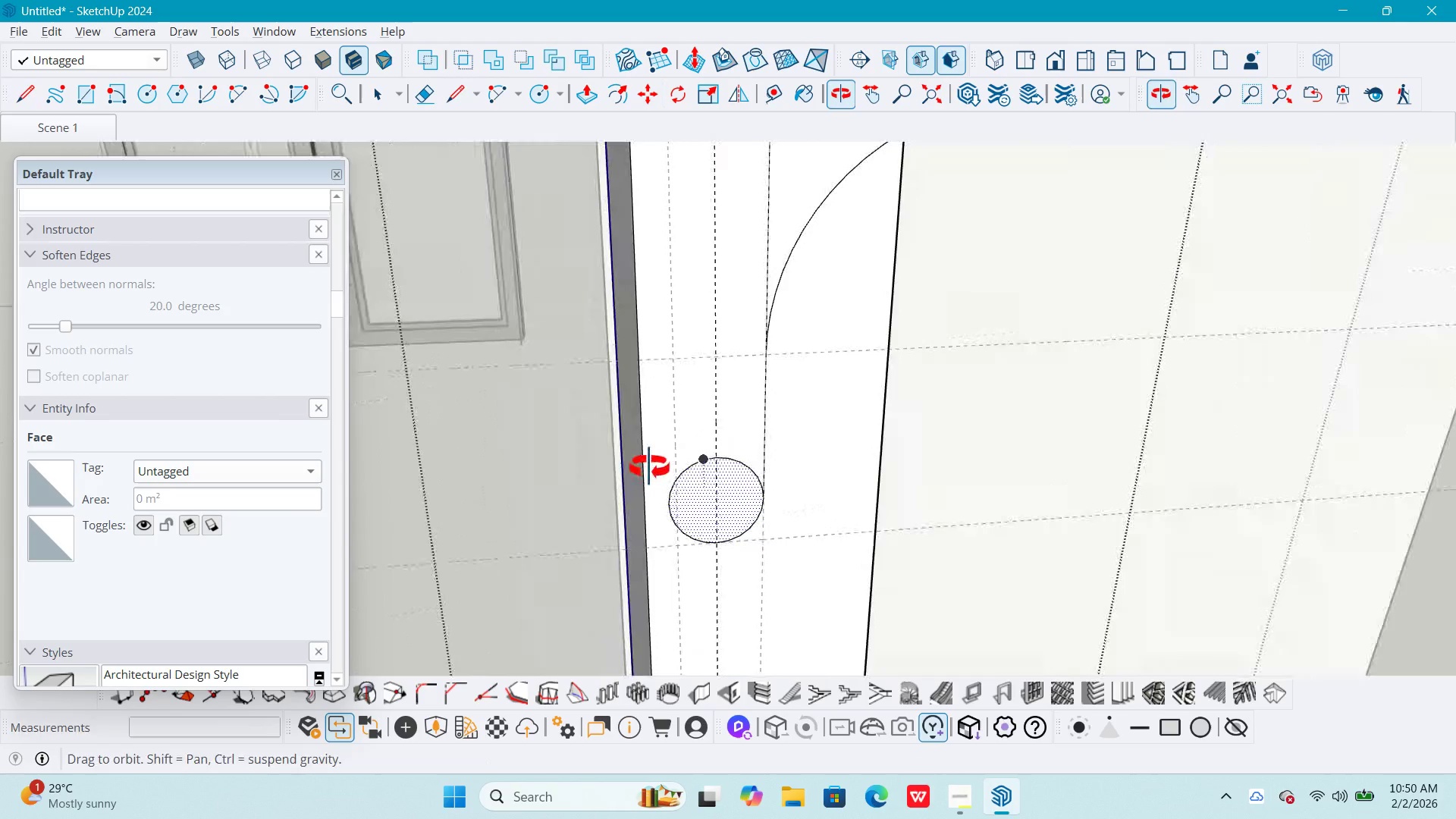 
mouse_move([676, 470])
 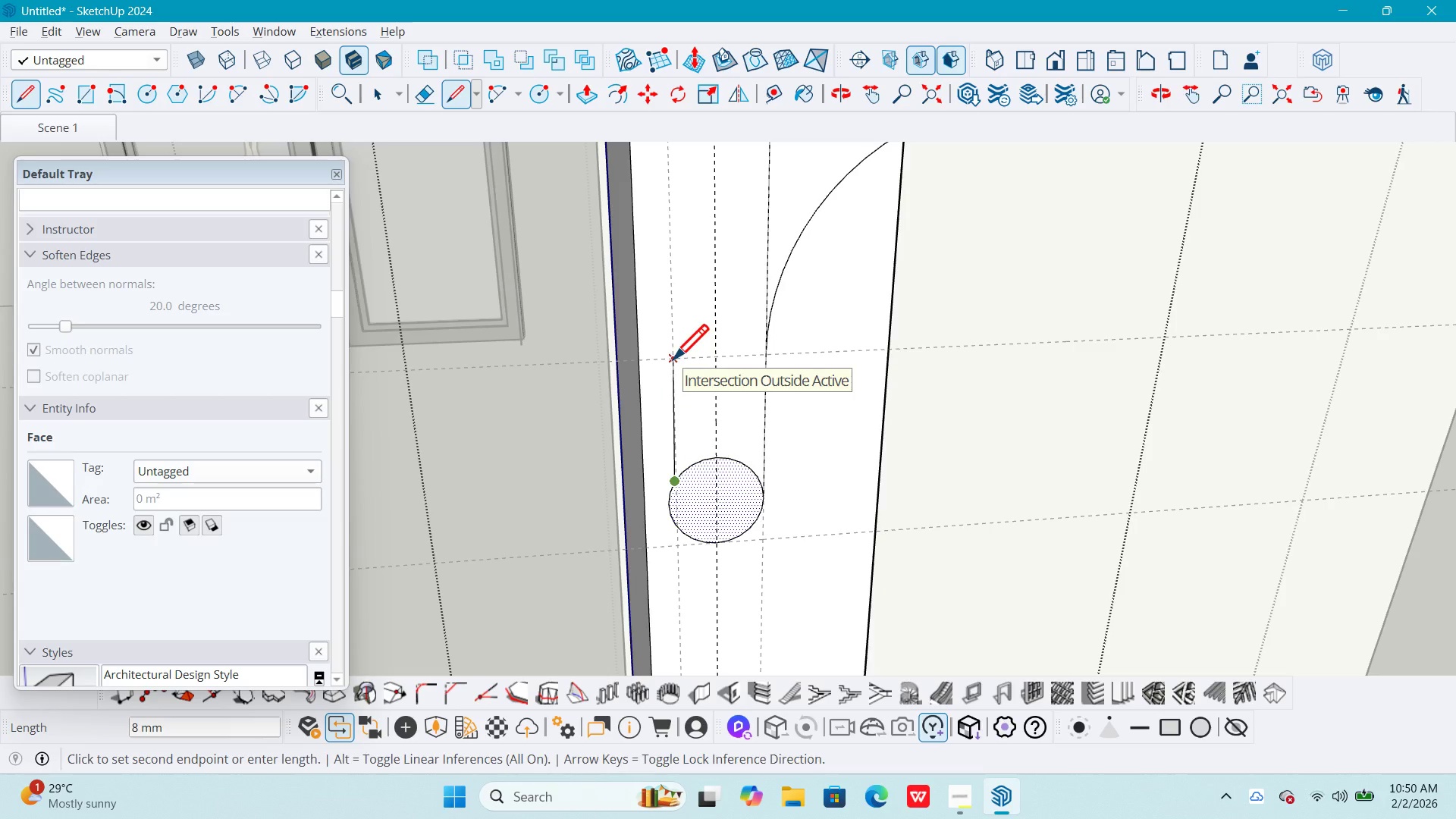 
left_click([673, 359])
 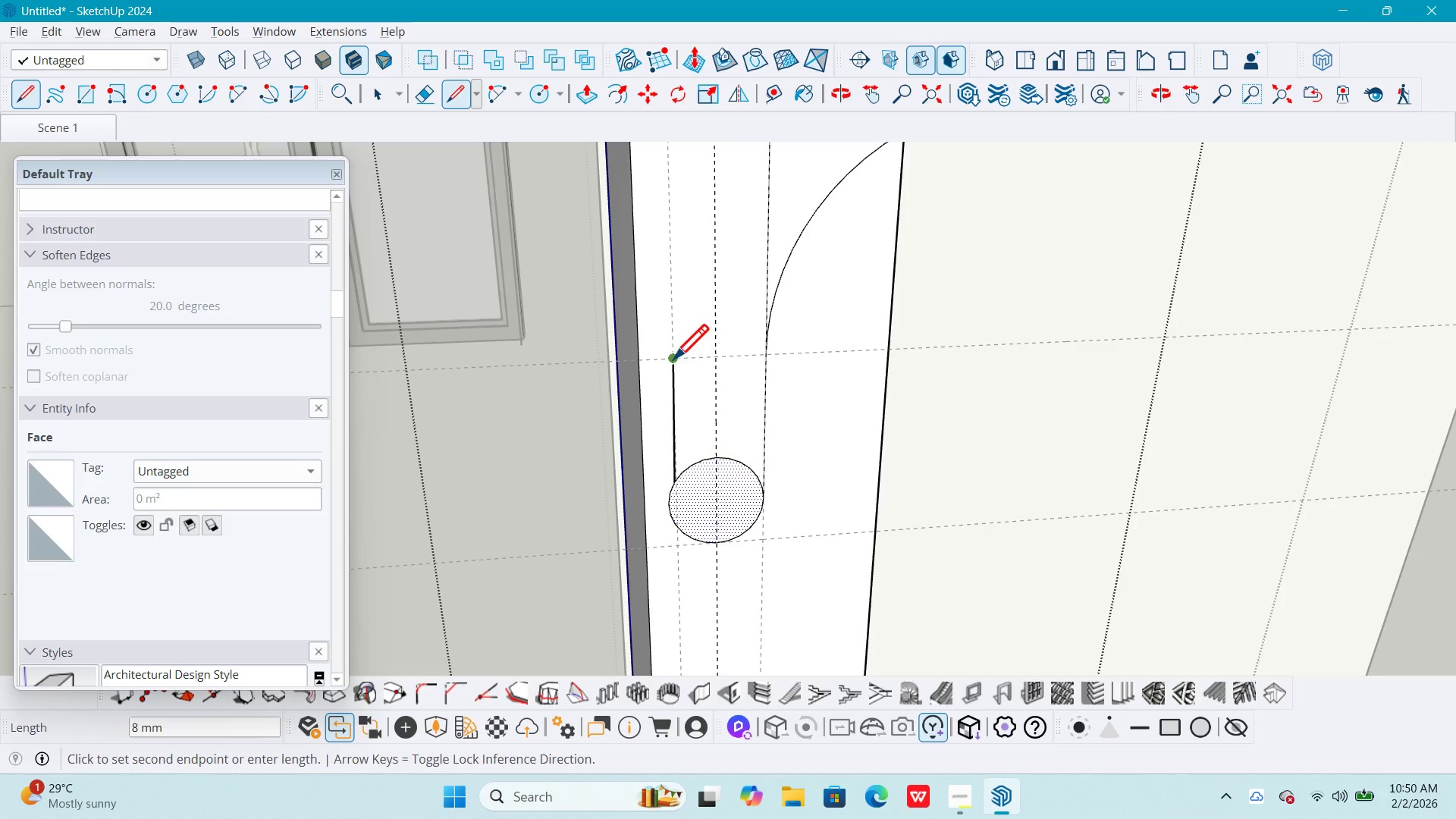 
key(C)
 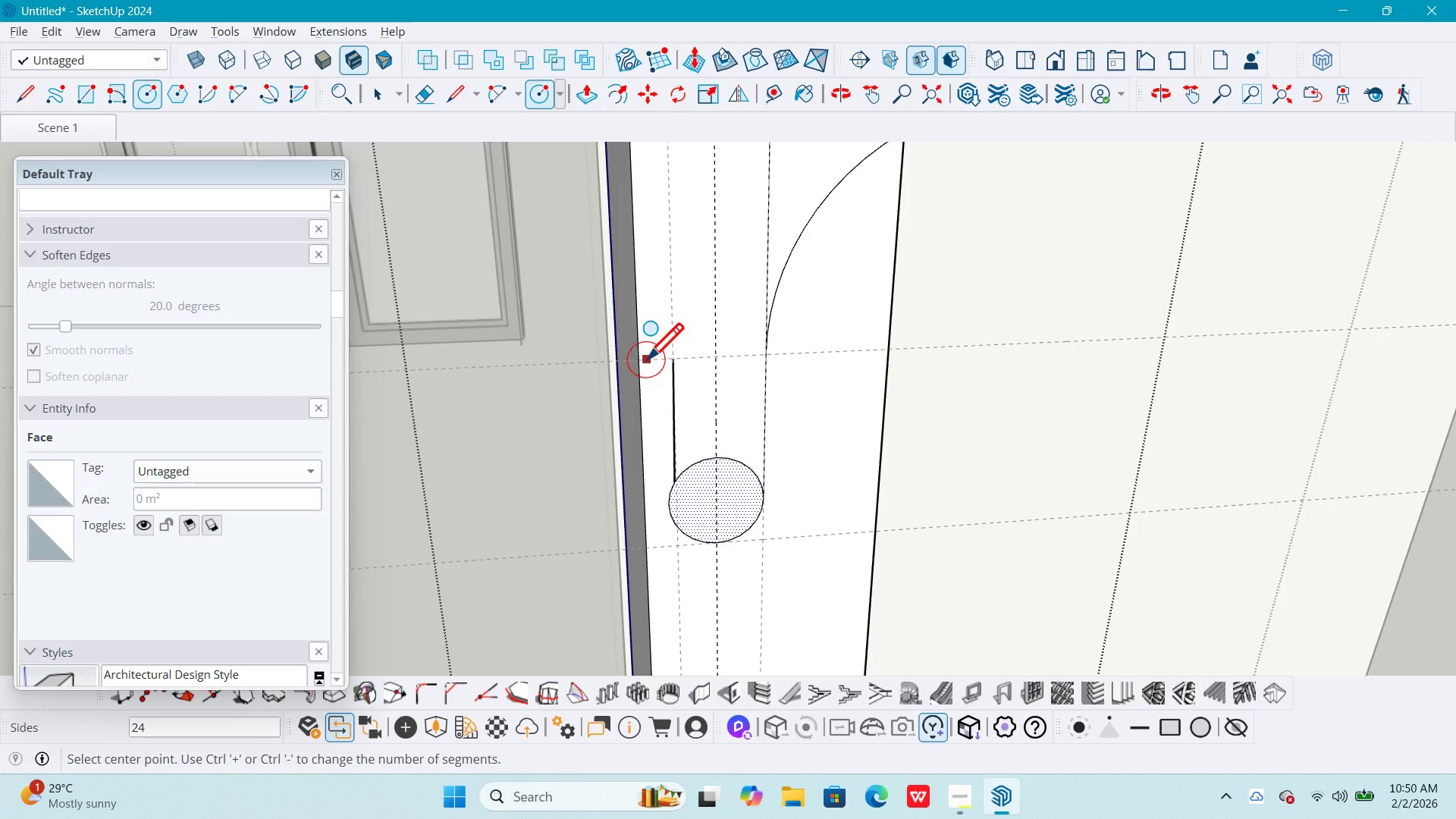 
left_click([642, 358])
 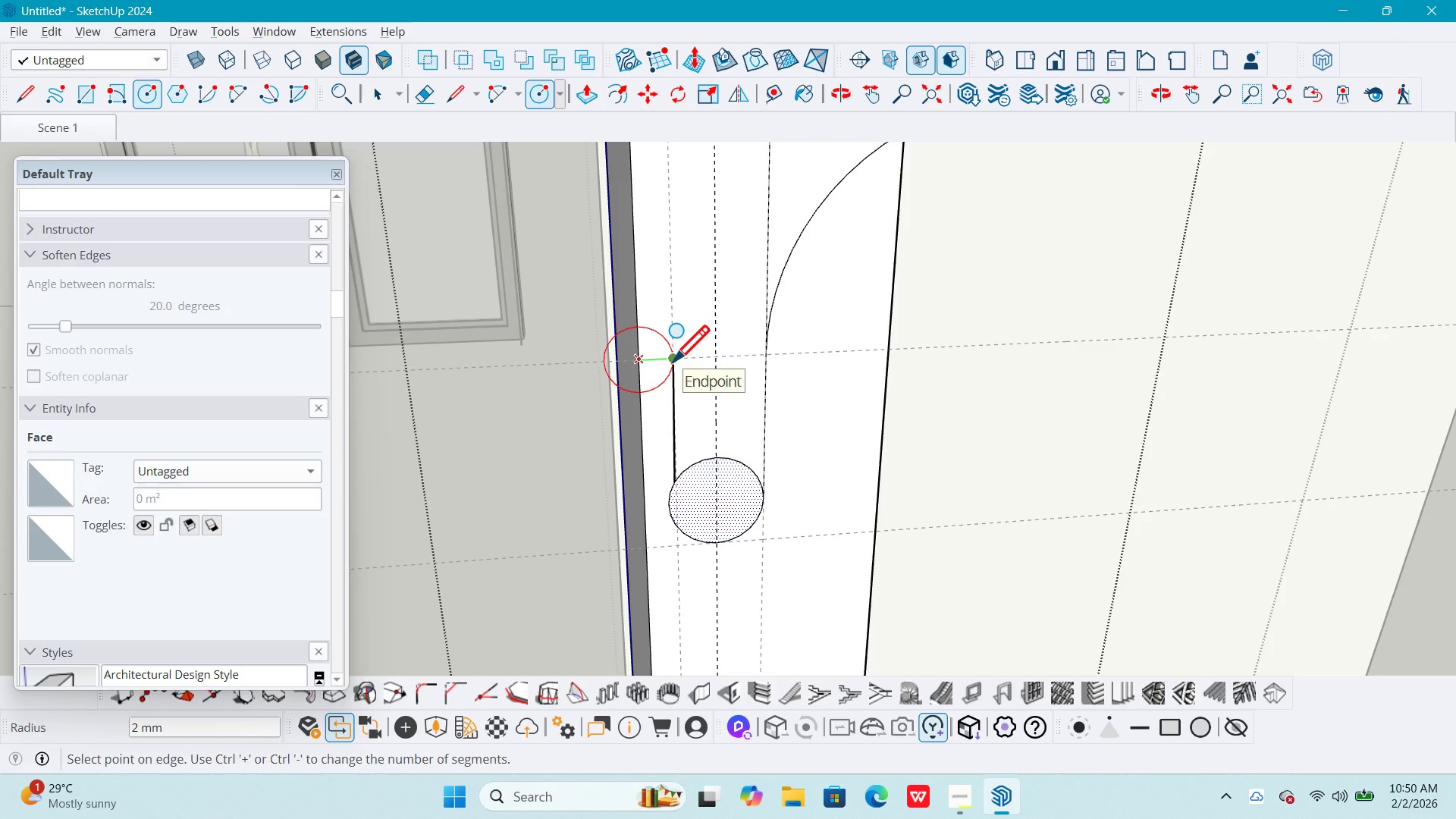 
left_click([673, 359])
 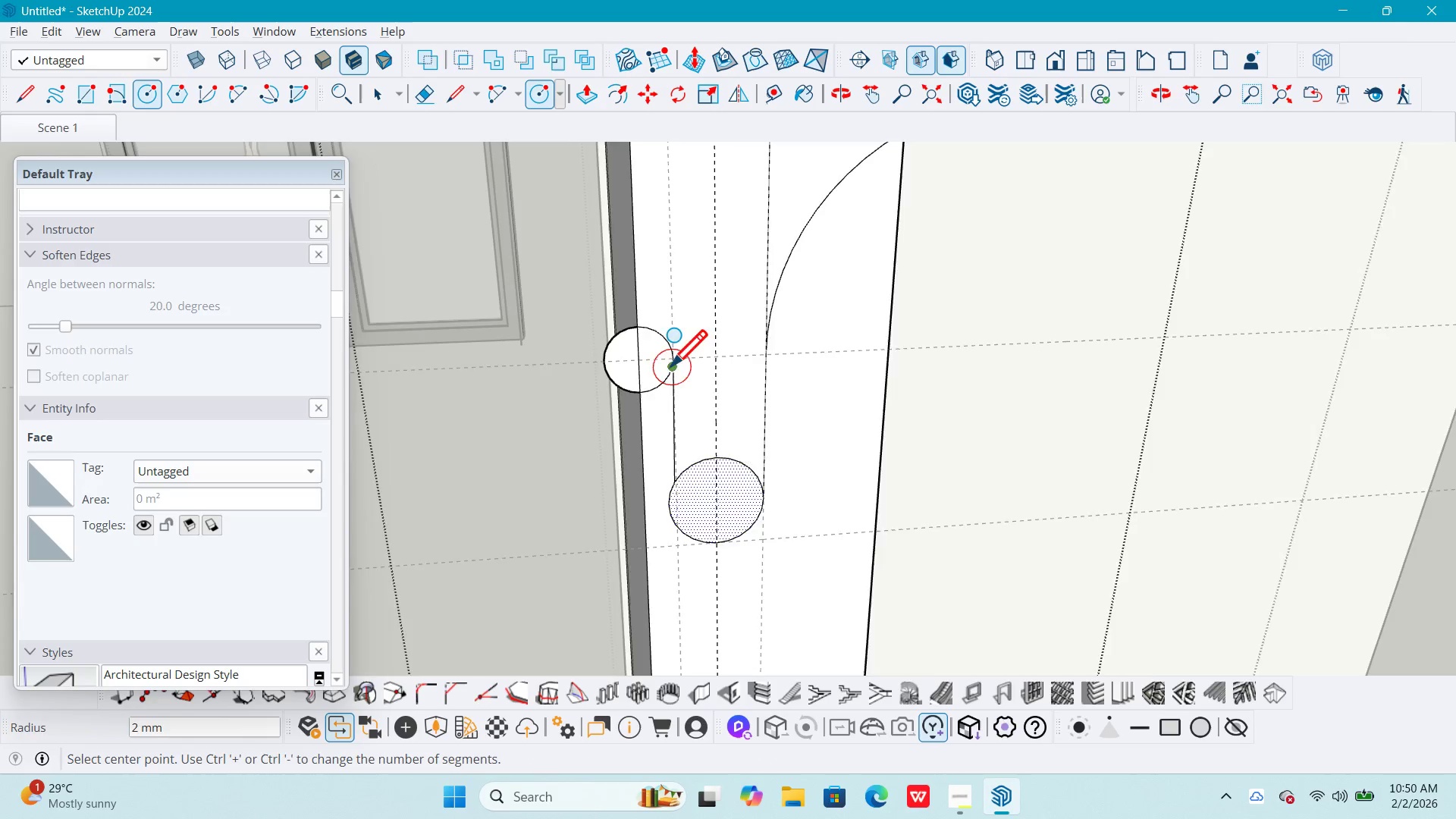 
scroll: coordinate [661, 364], scroll_direction: up, amount: 3.0
 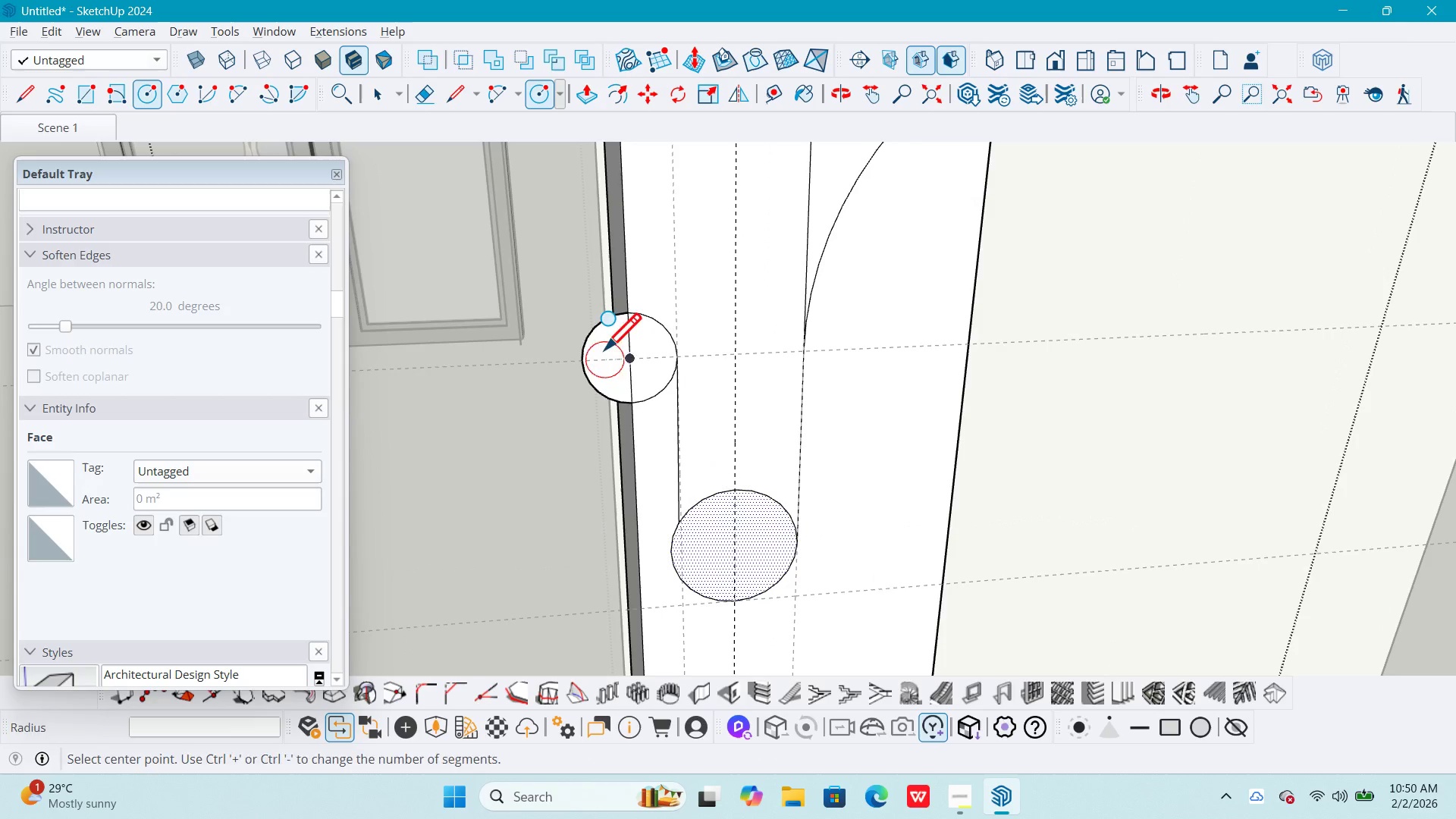 
key(Space)
 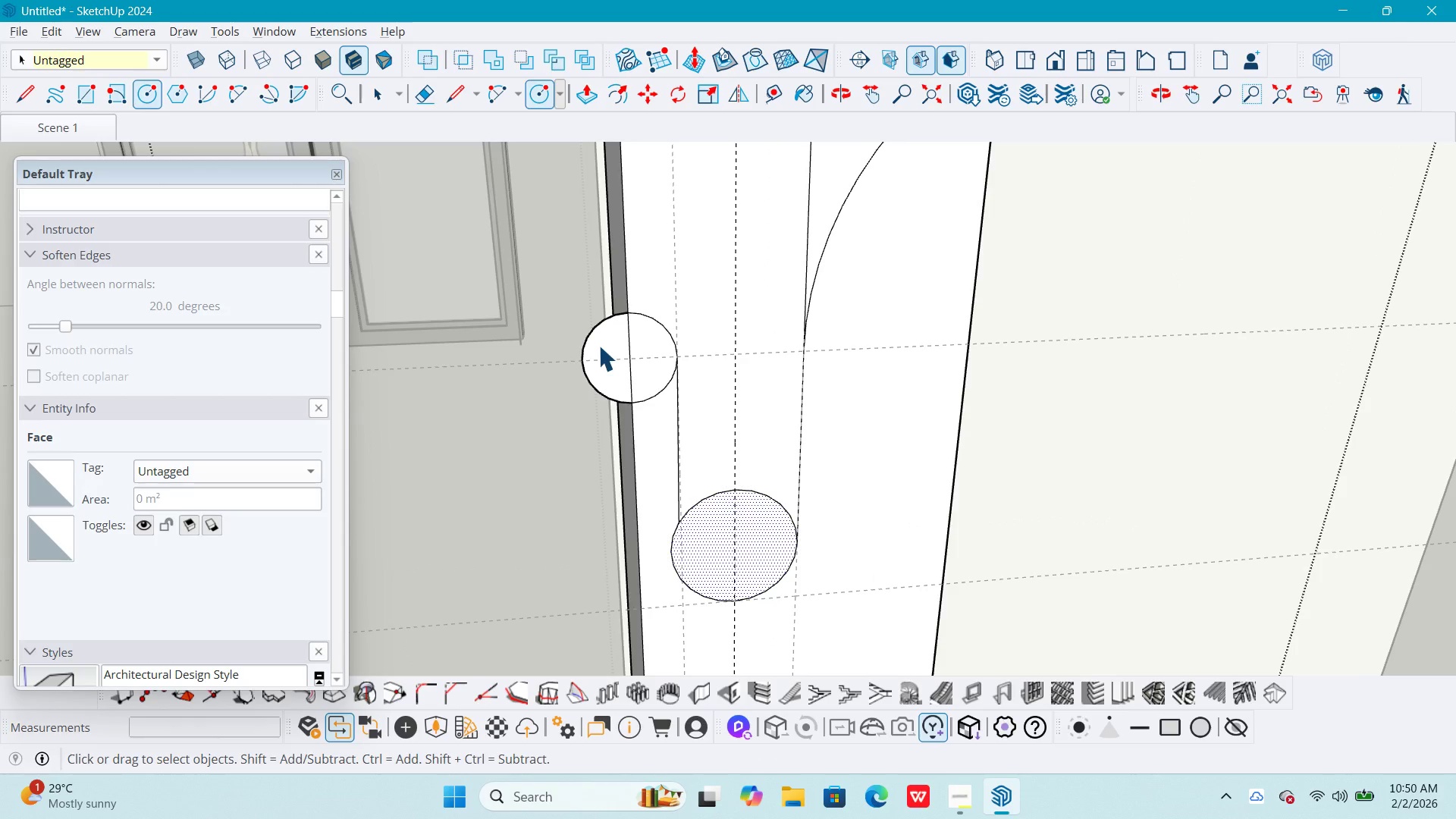 
left_click([598, 345])
 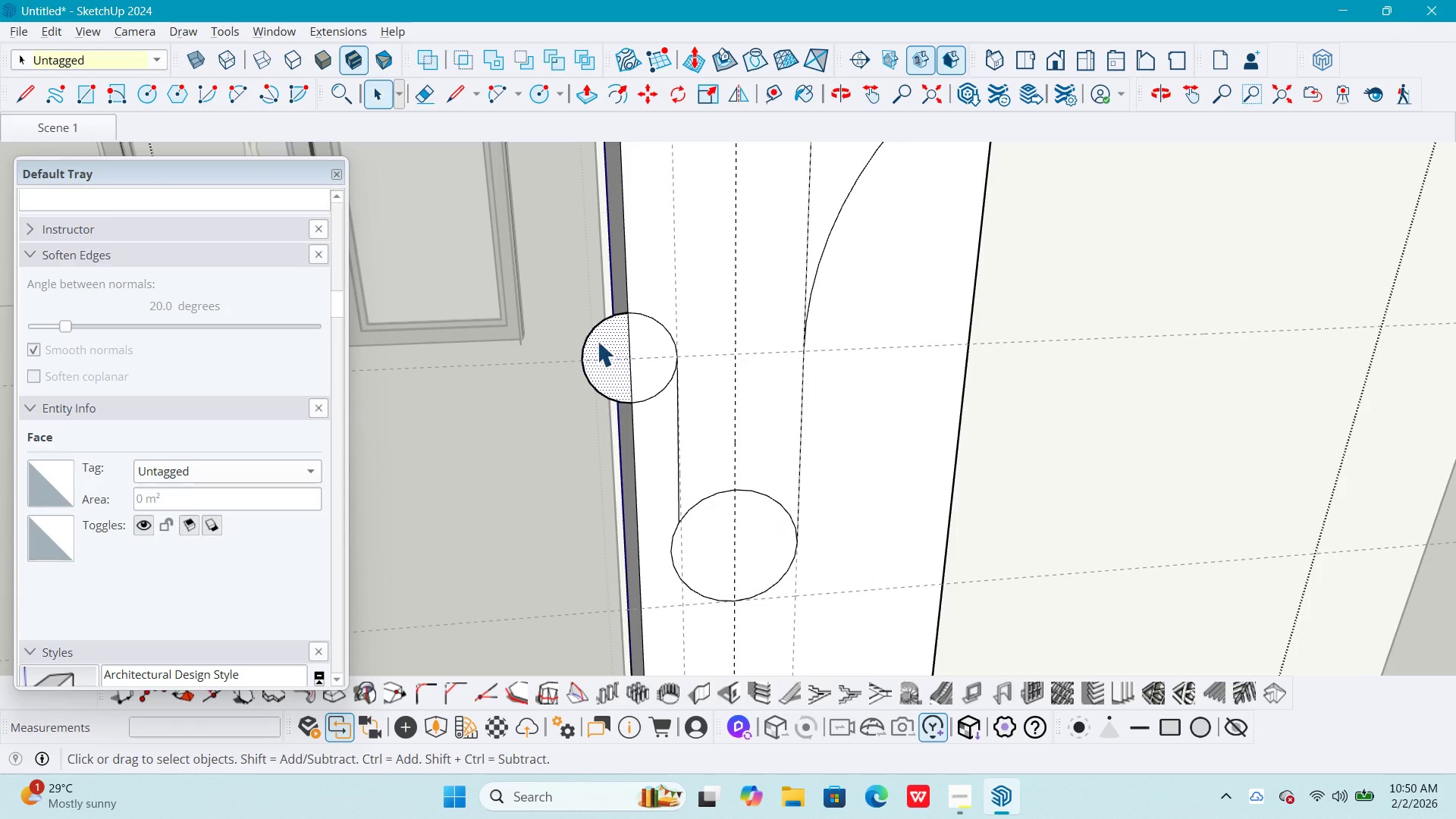 
key(E)
 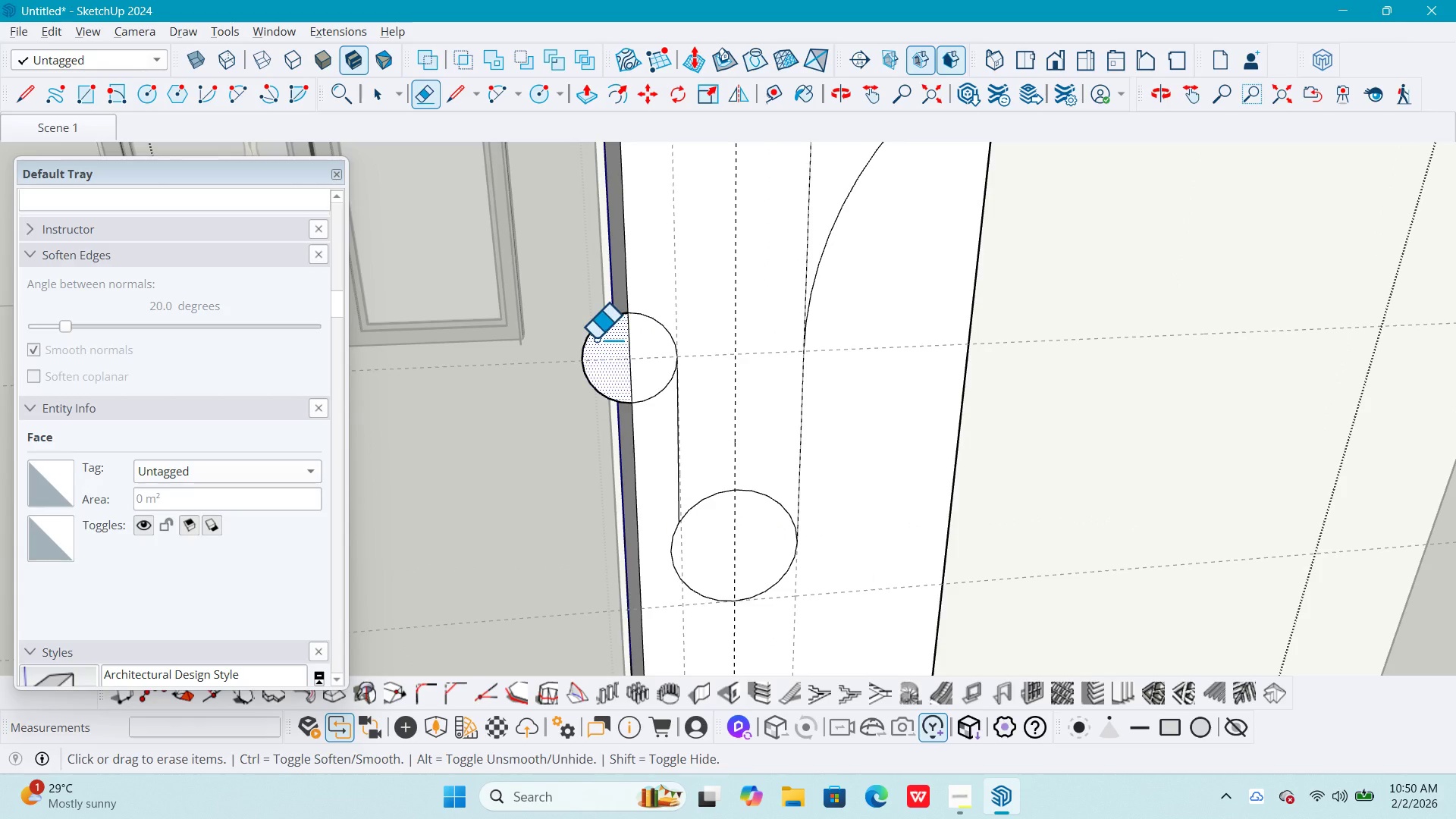 
left_click_drag(start_coordinate=[594, 337], to_coordinate=[581, 330])
 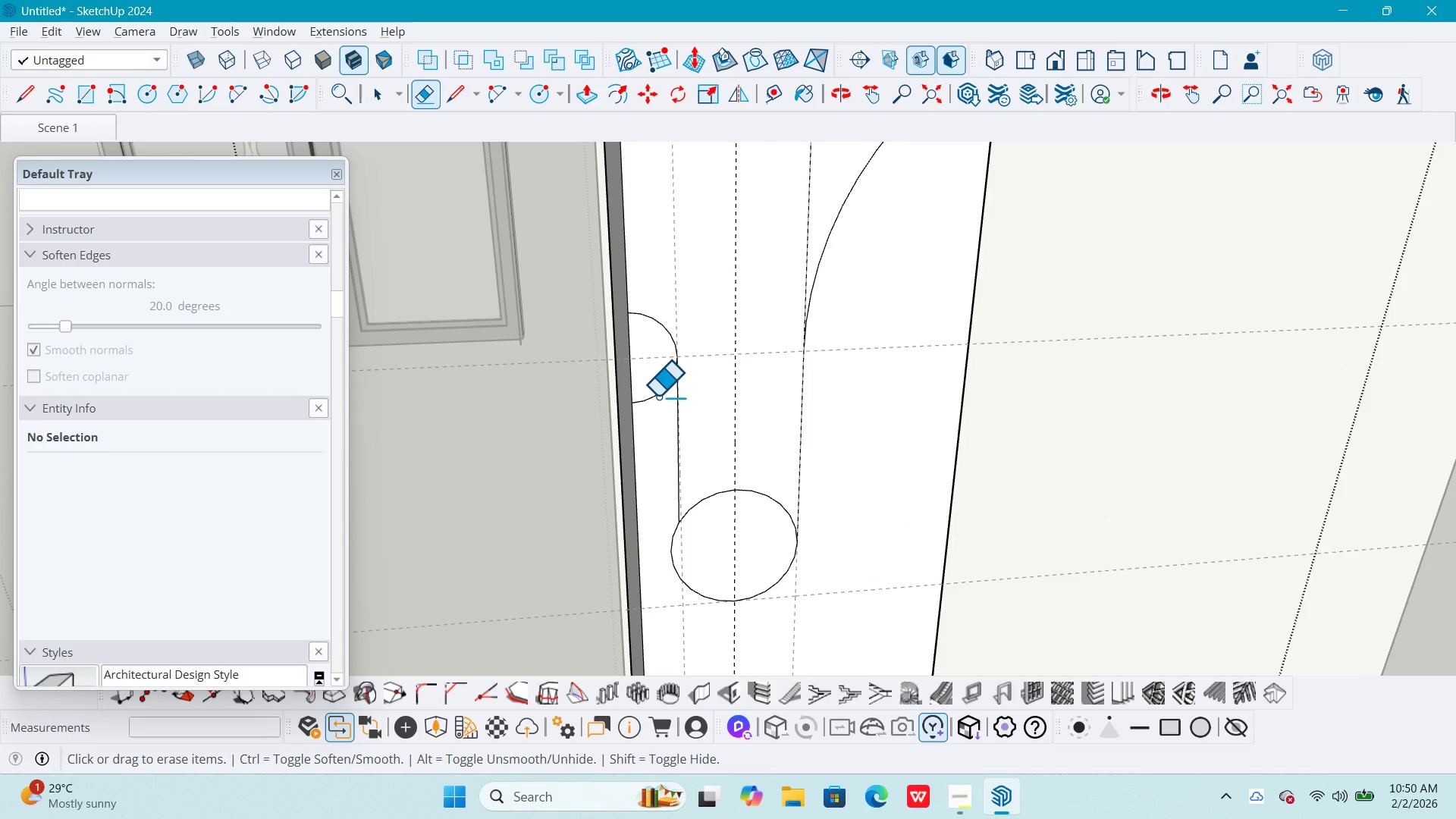 
left_click([654, 394])
 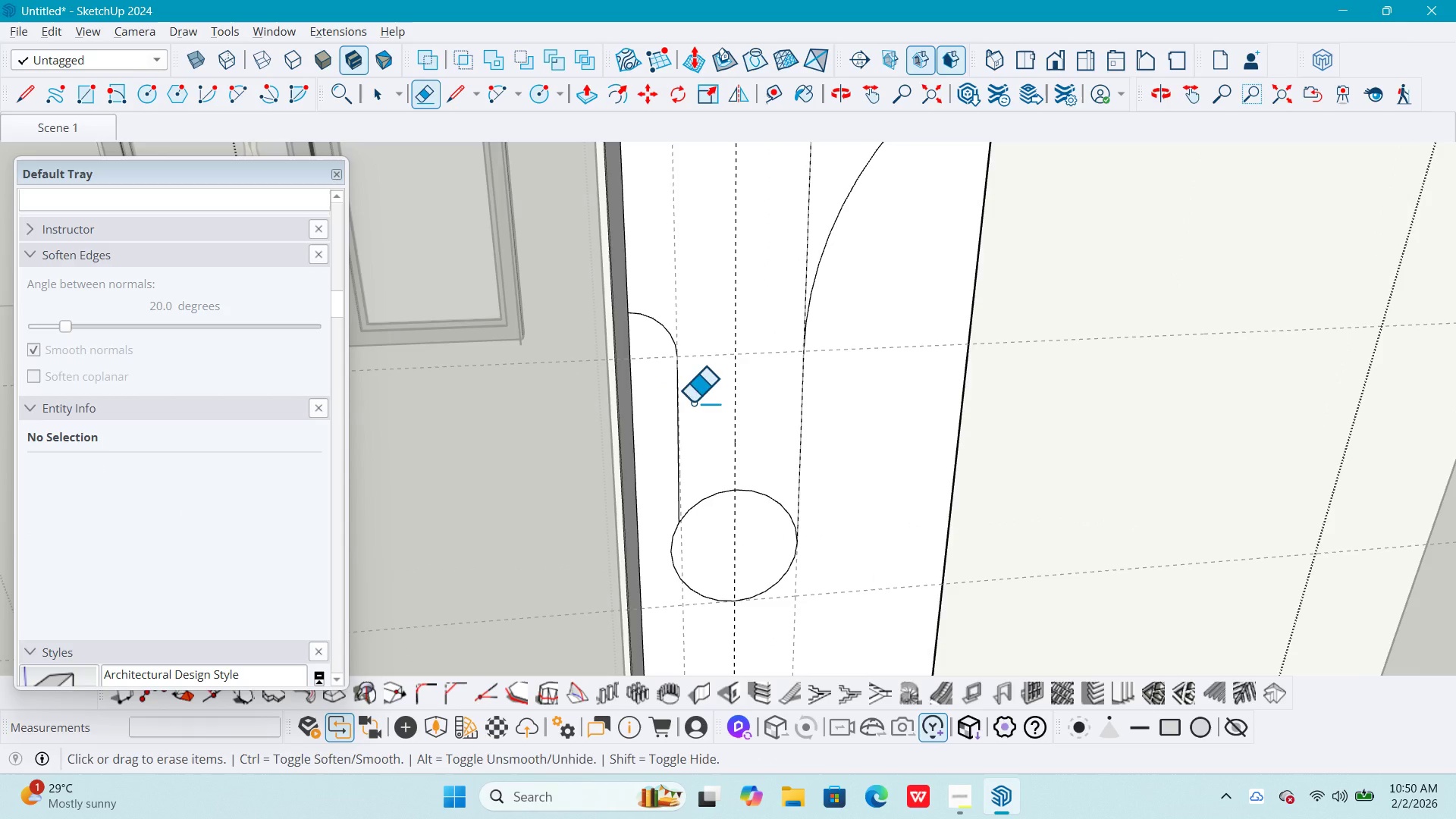 
key(Space)
 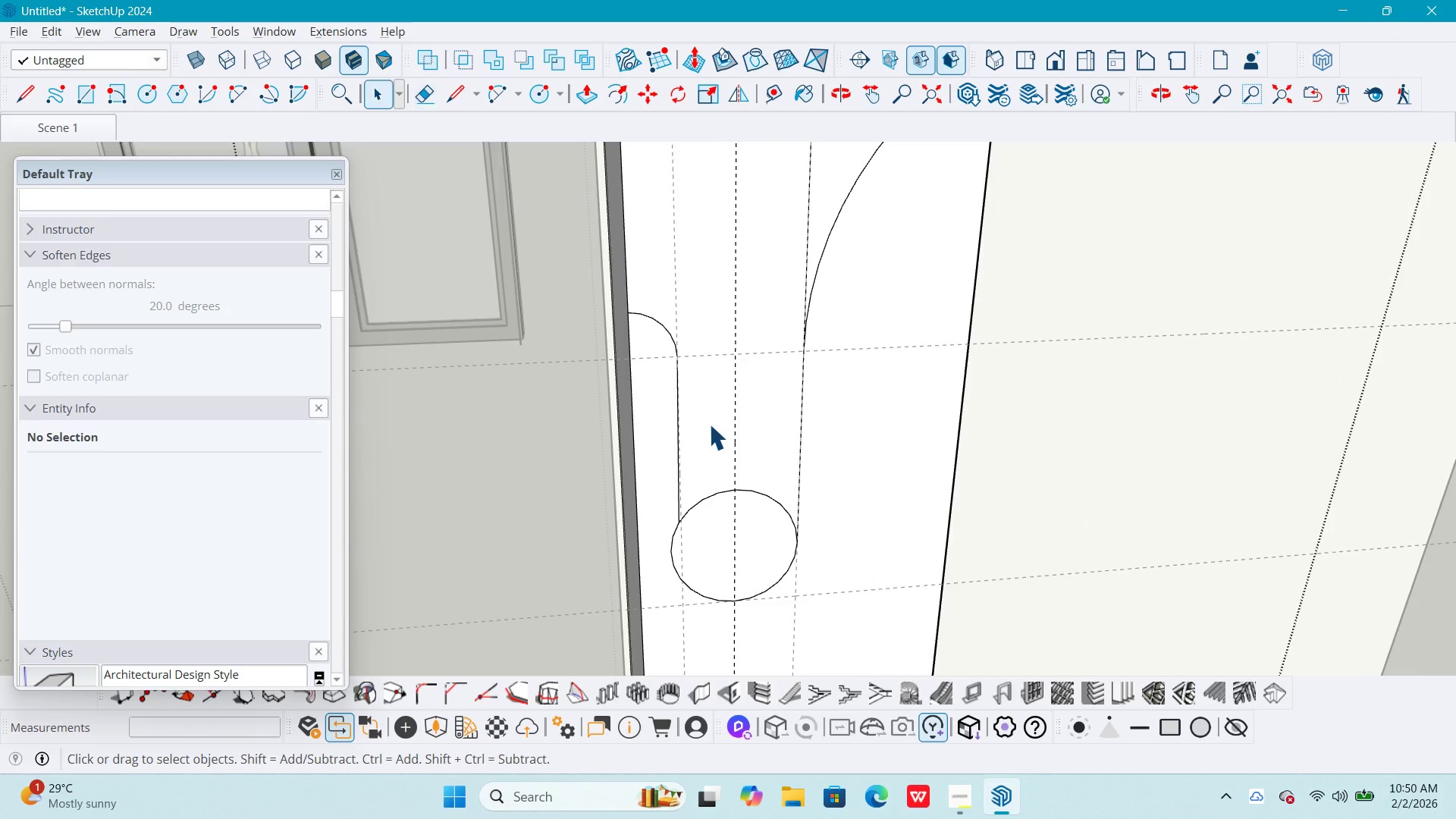 
left_click([709, 424])
 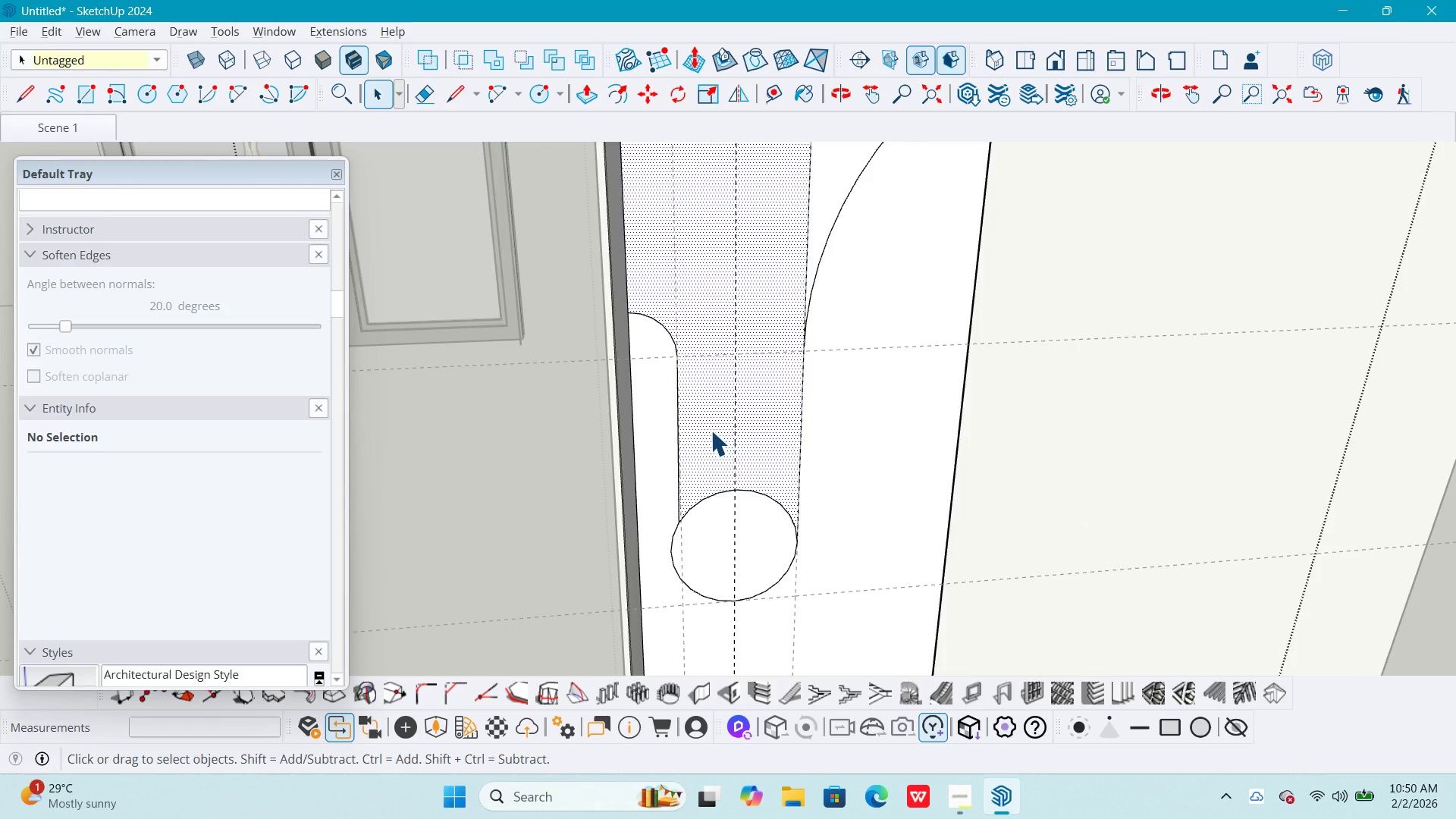 
scroll: coordinate [711, 435], scroll_direction: down, amount: 4.0
 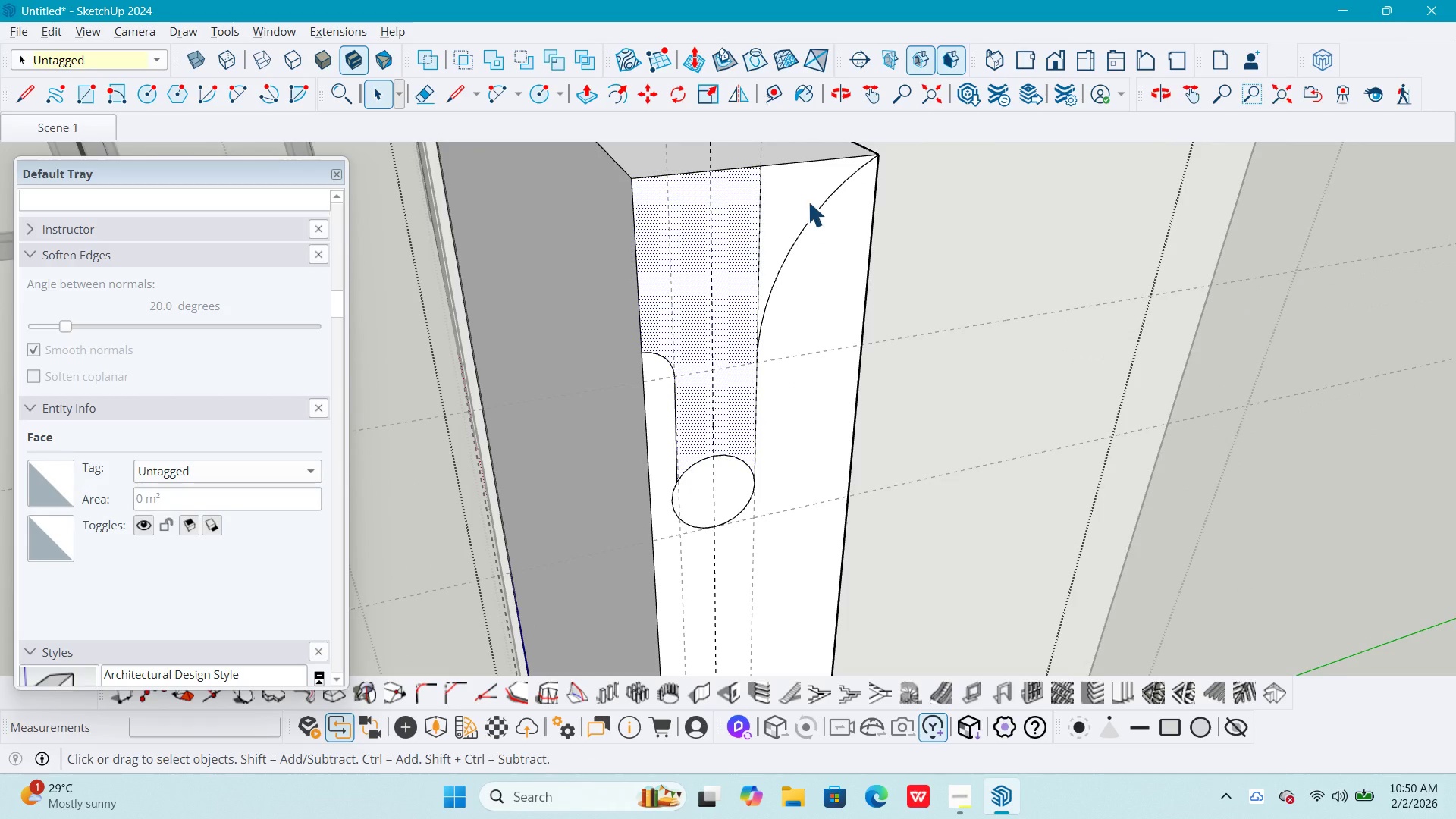 
hold_key(key=ShiftLeft, duration=0.33)
 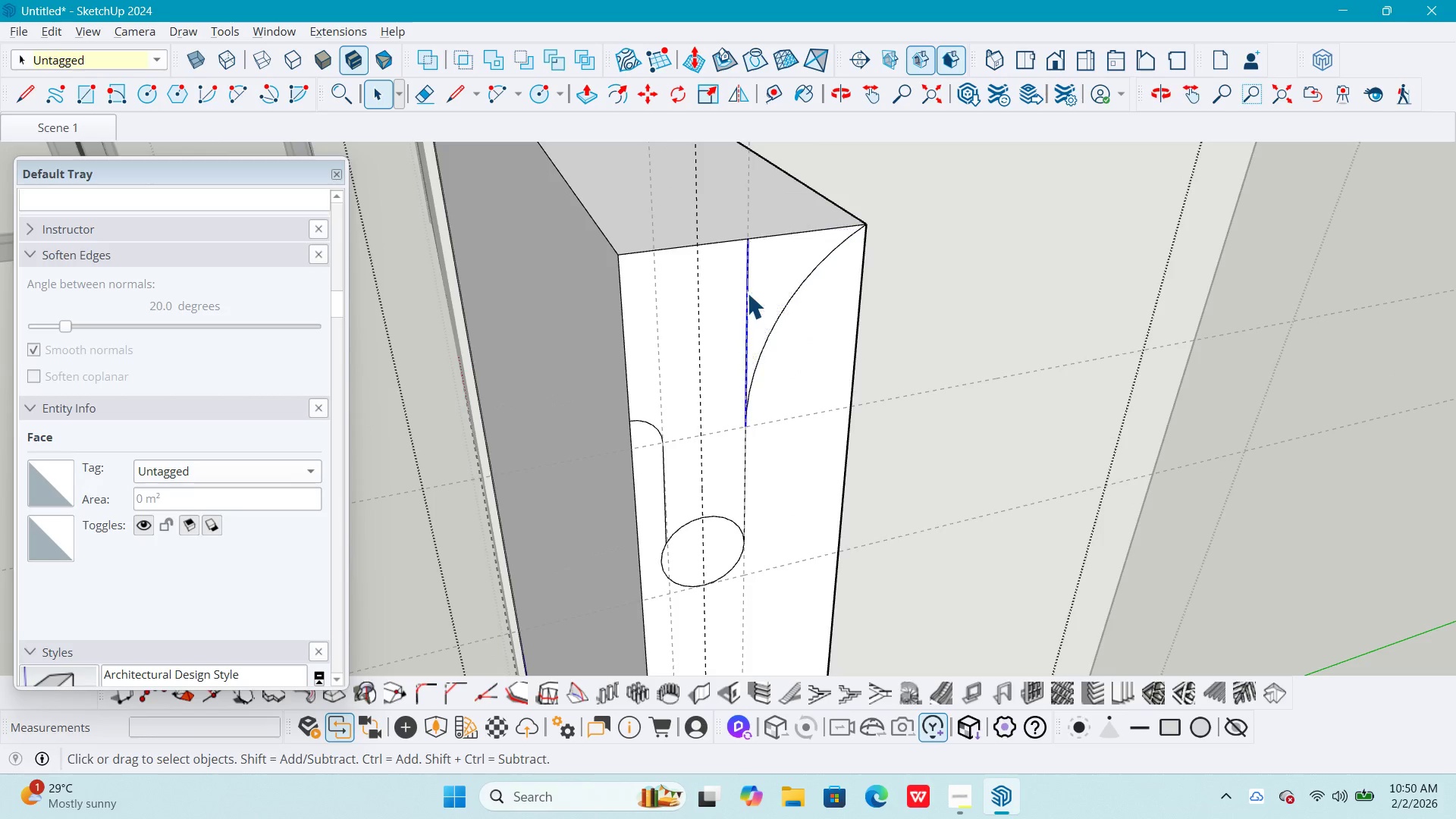 
key(Delete)
 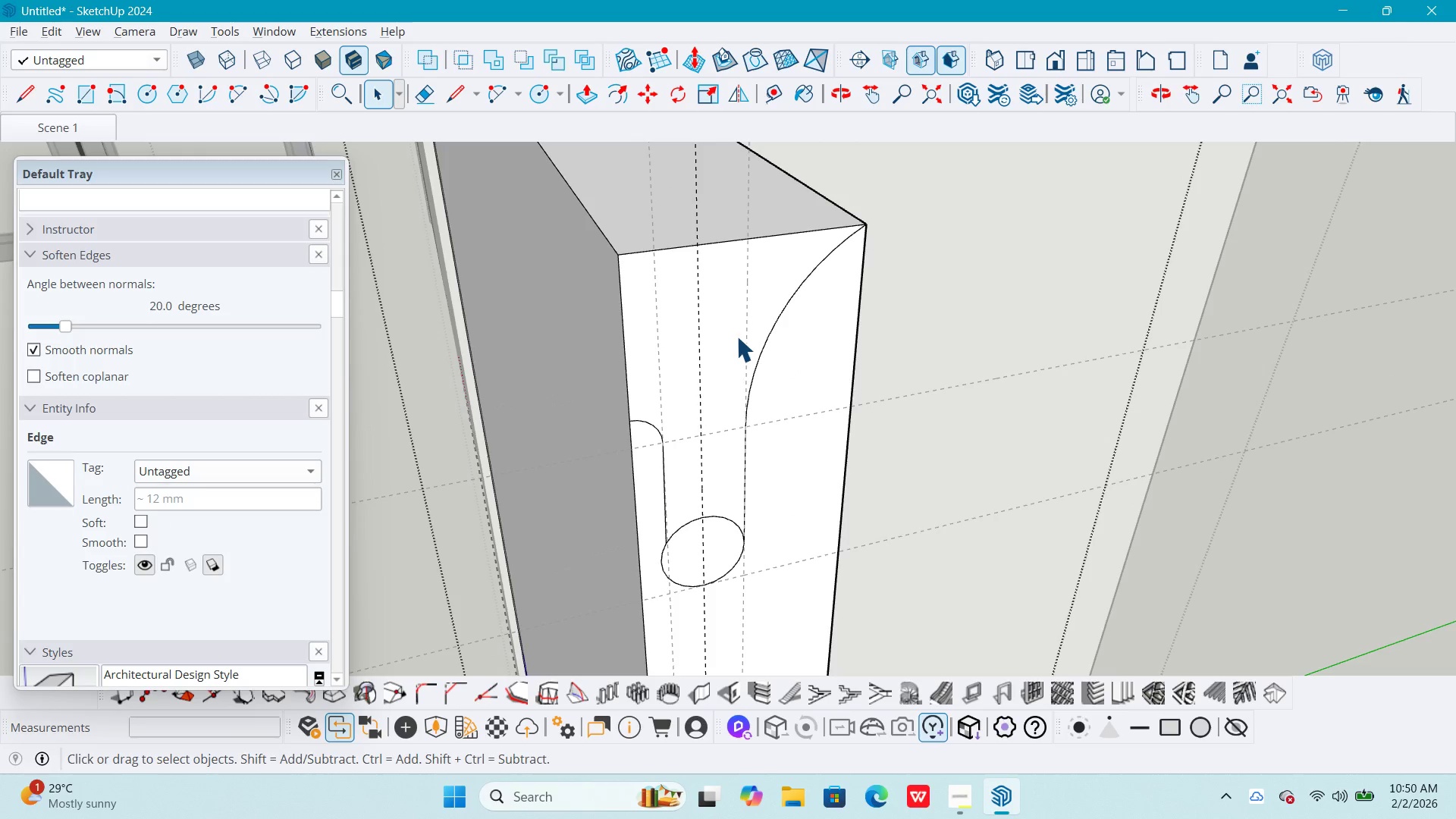 
left_click([733, 335])
 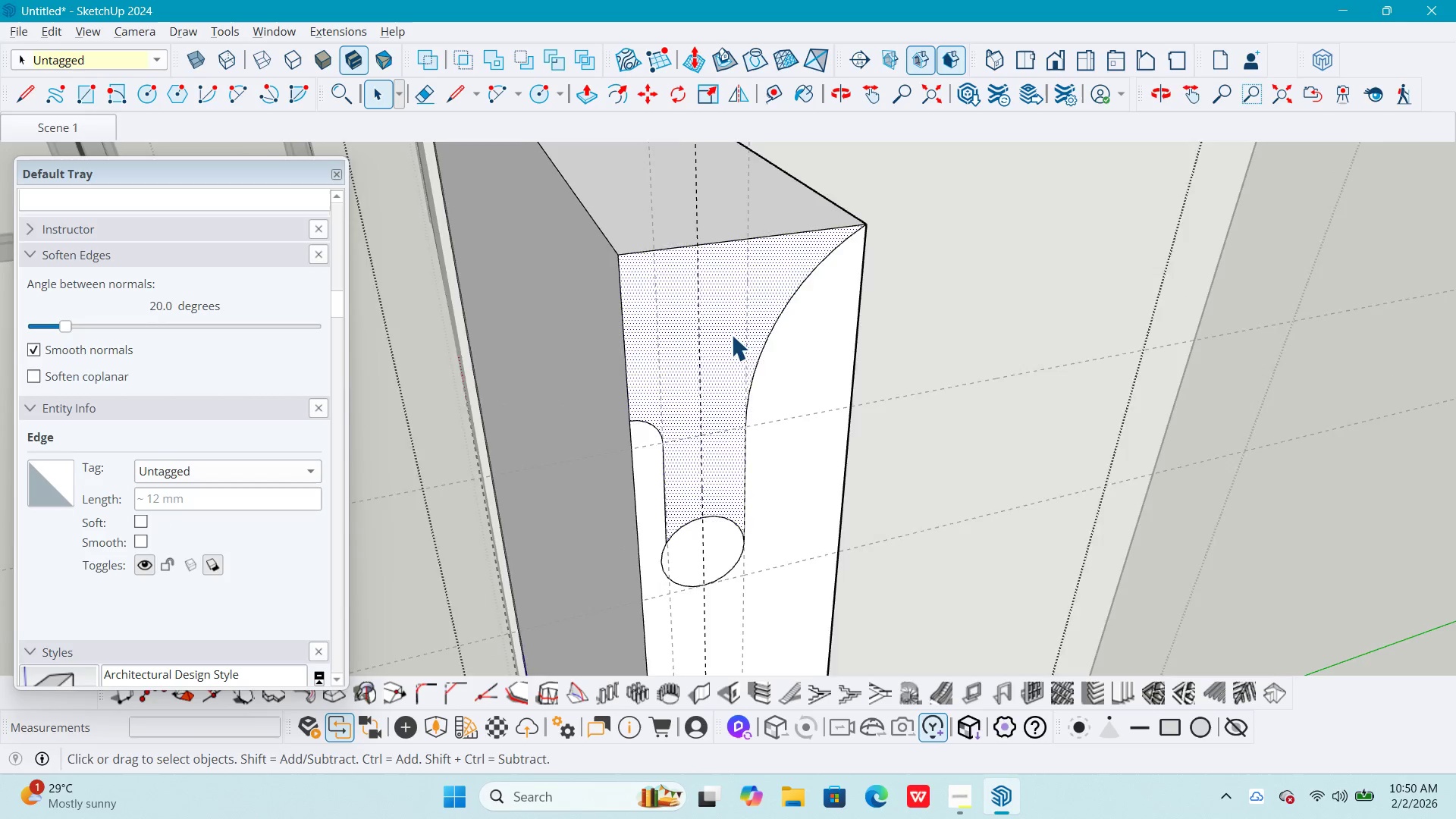 
scroll: coordinate [719, 363], scroll_direction: down, amount: 9.0
 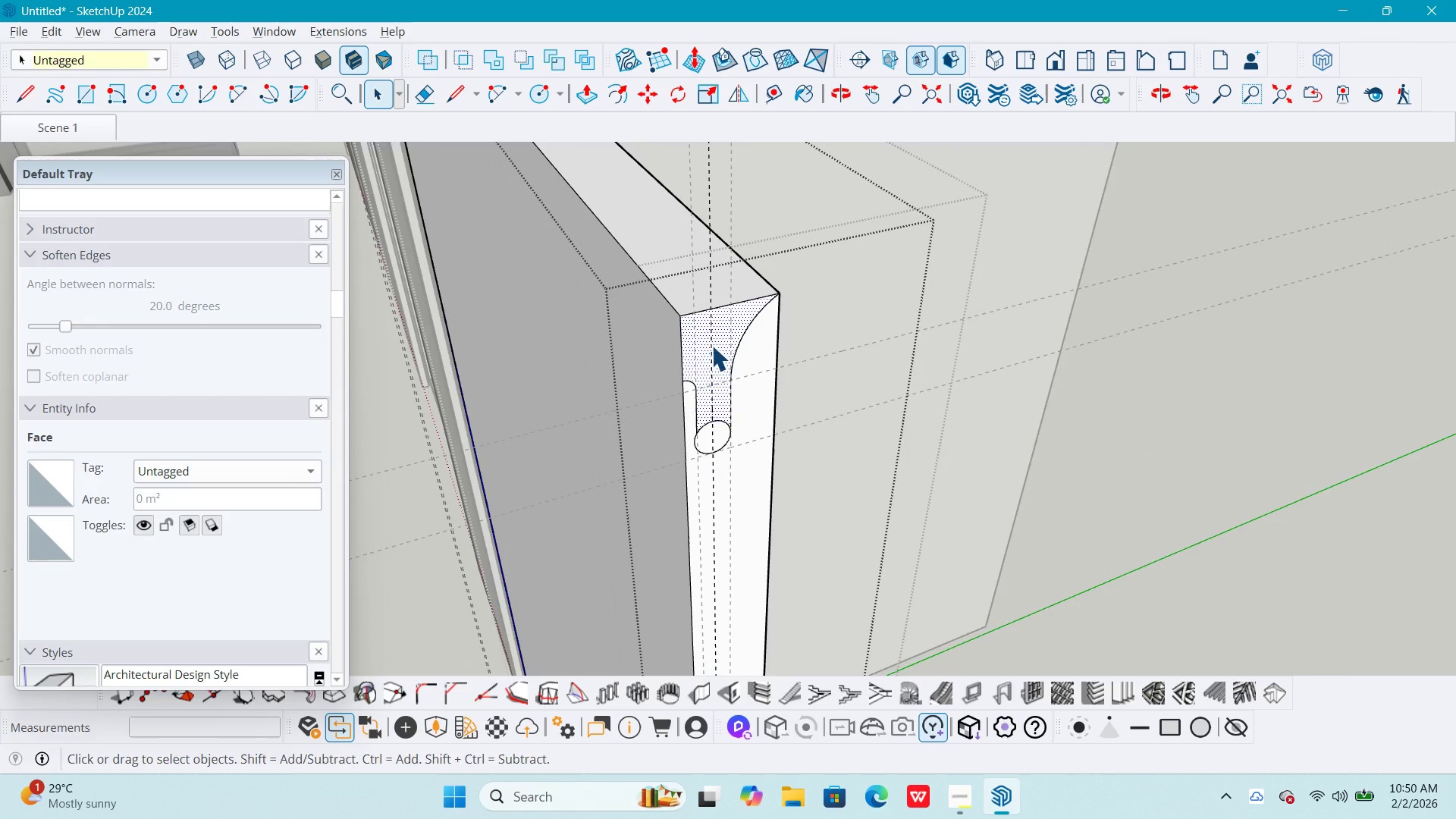 
key(P)
 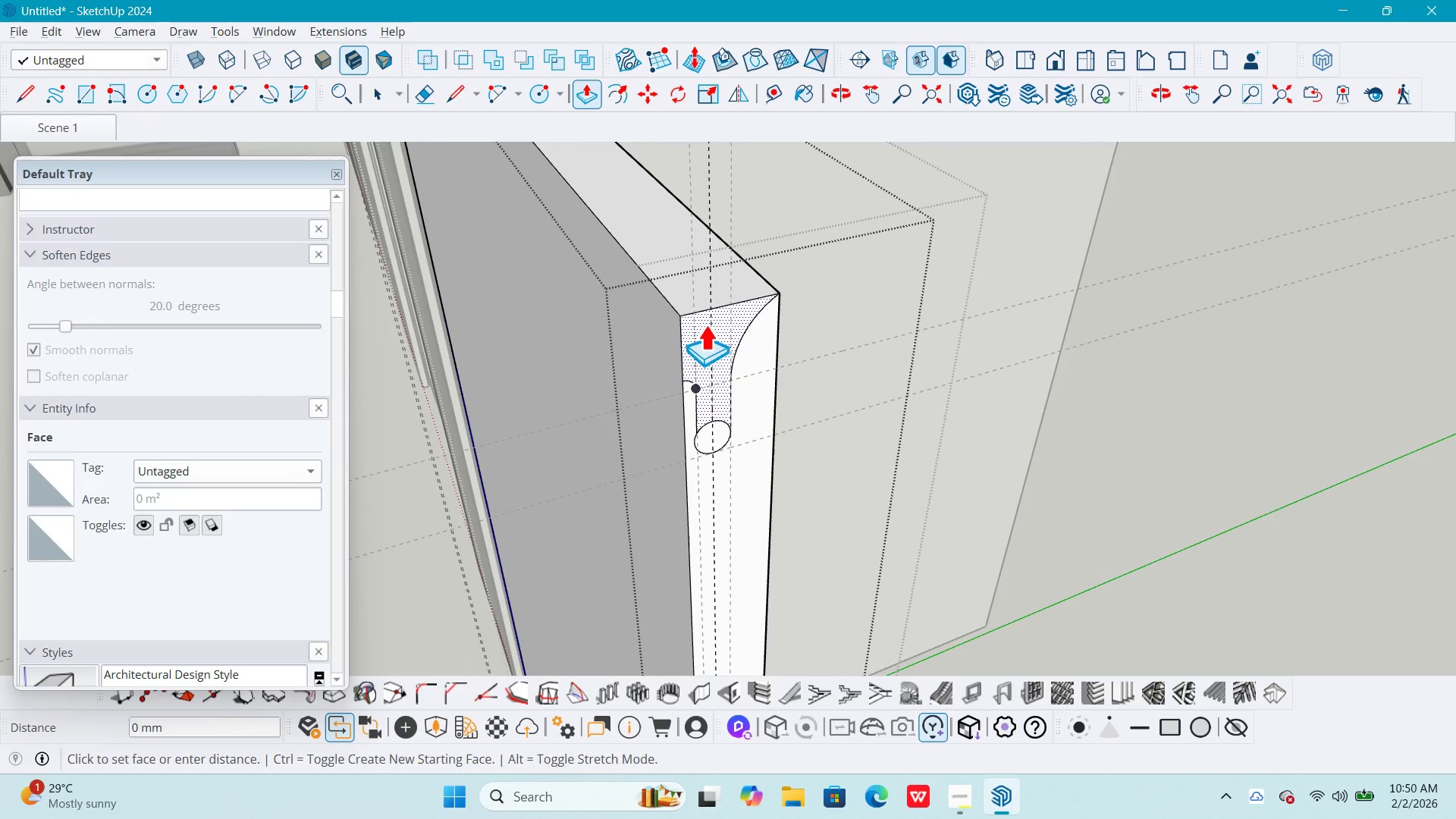 
left_click([705, 325])
 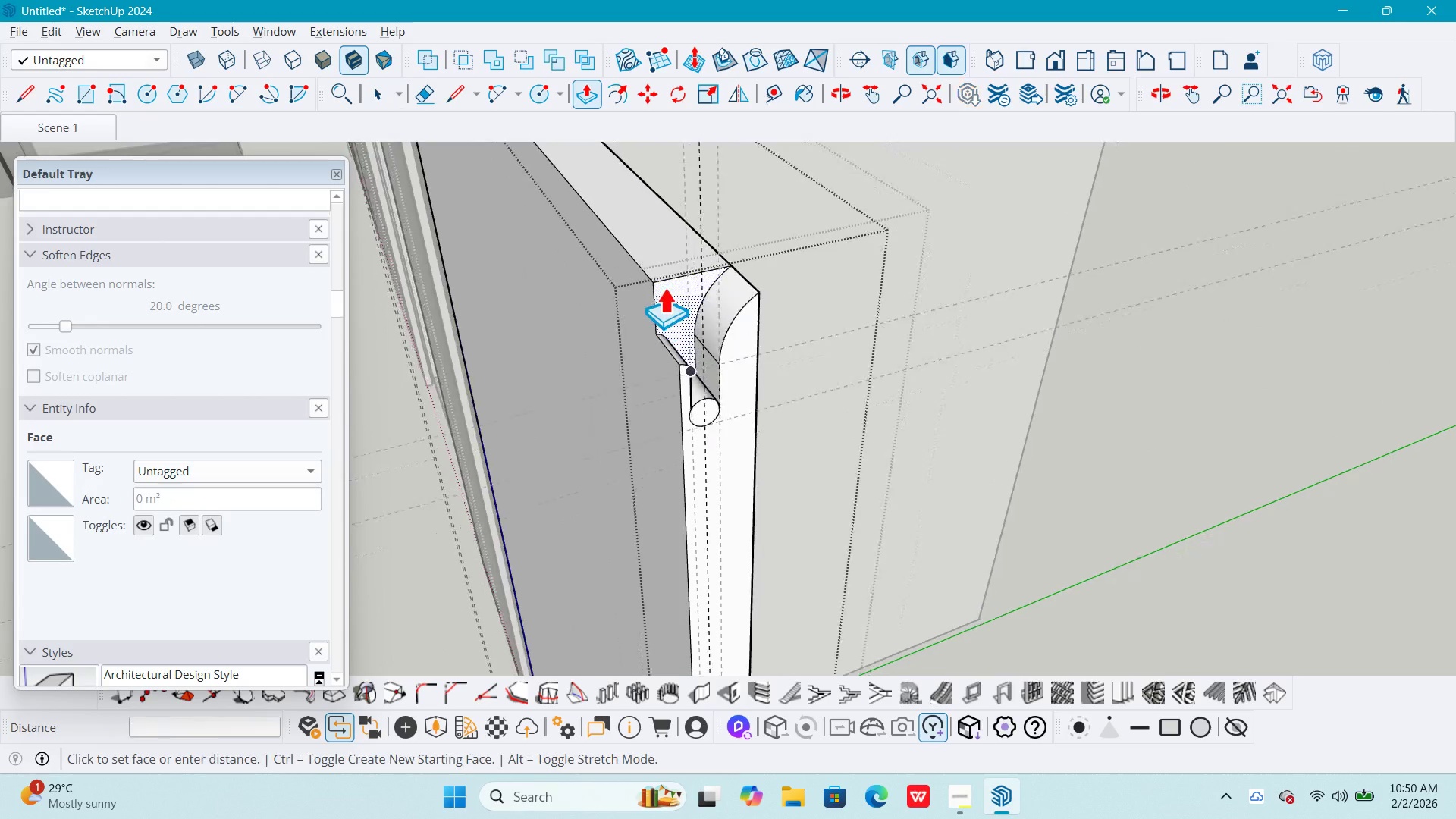 
hold_key(key=ShiftLeft, duration=1.5)
 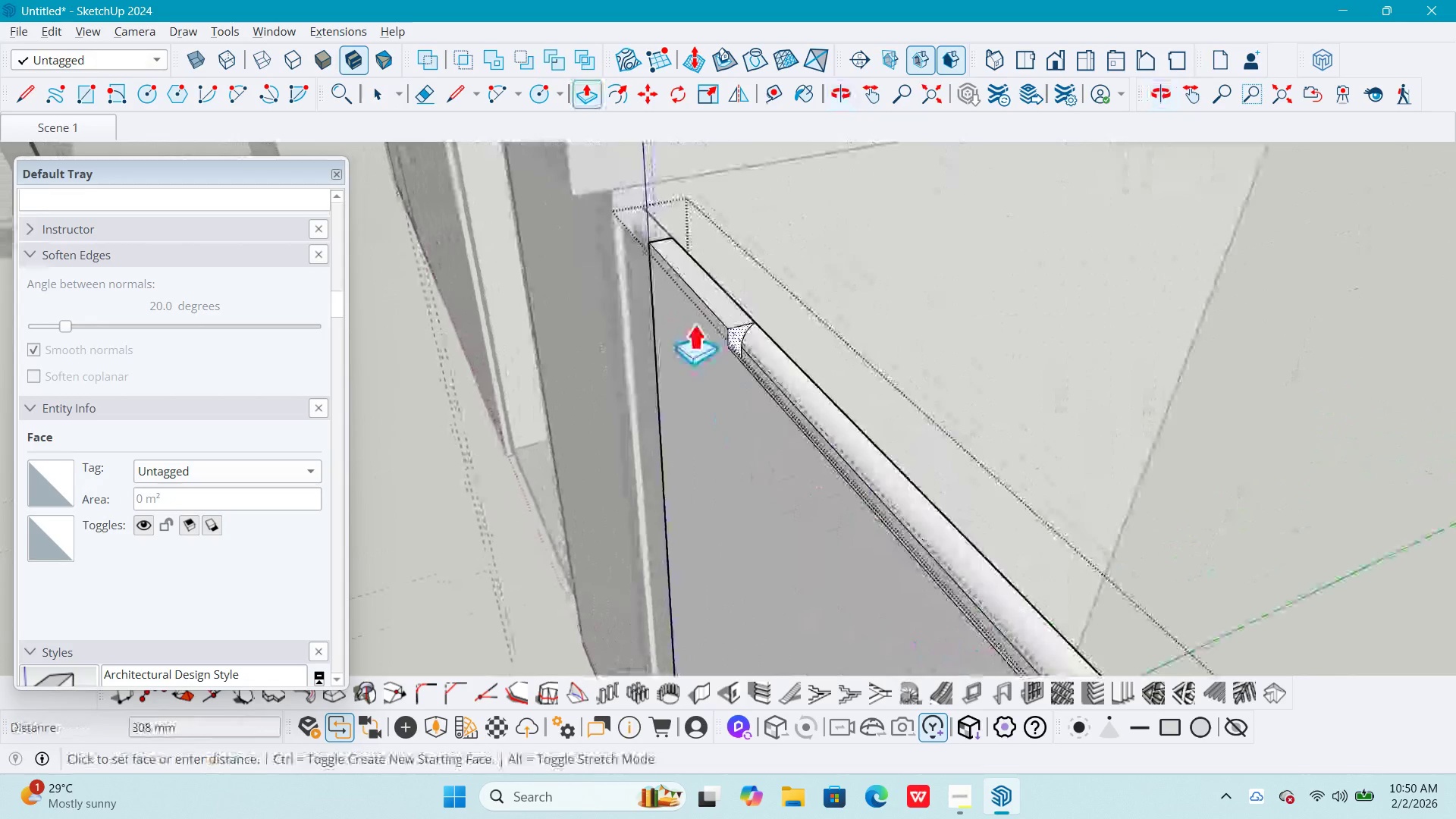 
scroll: coordinate [664, 287], scroll_direction: down, amount: 7.0
 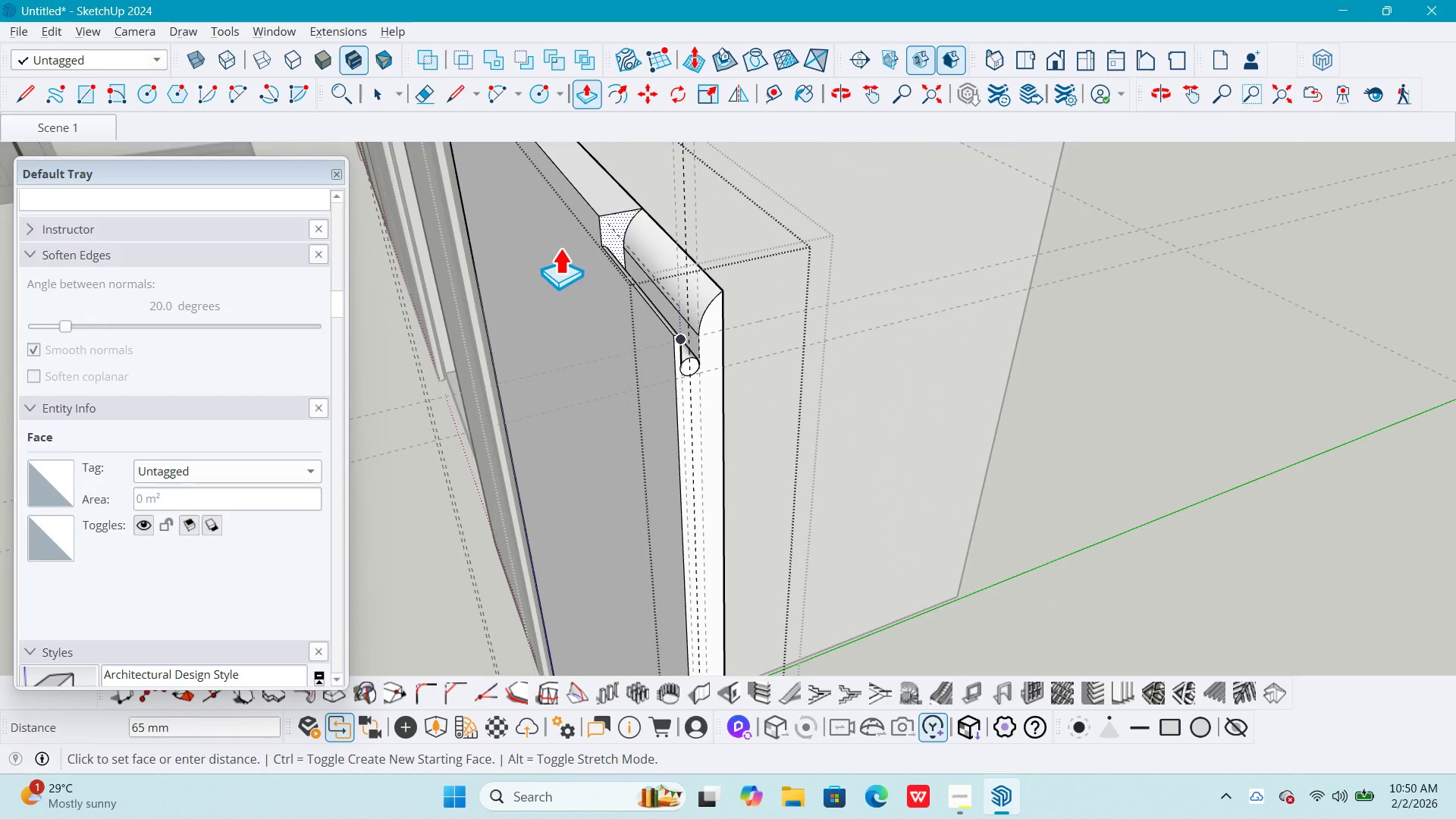 
hold_key(key=ShiftLeft, duration=0.38)
scroll: coordinate [949, 641], scroll_direction: up, amount: 1.0
 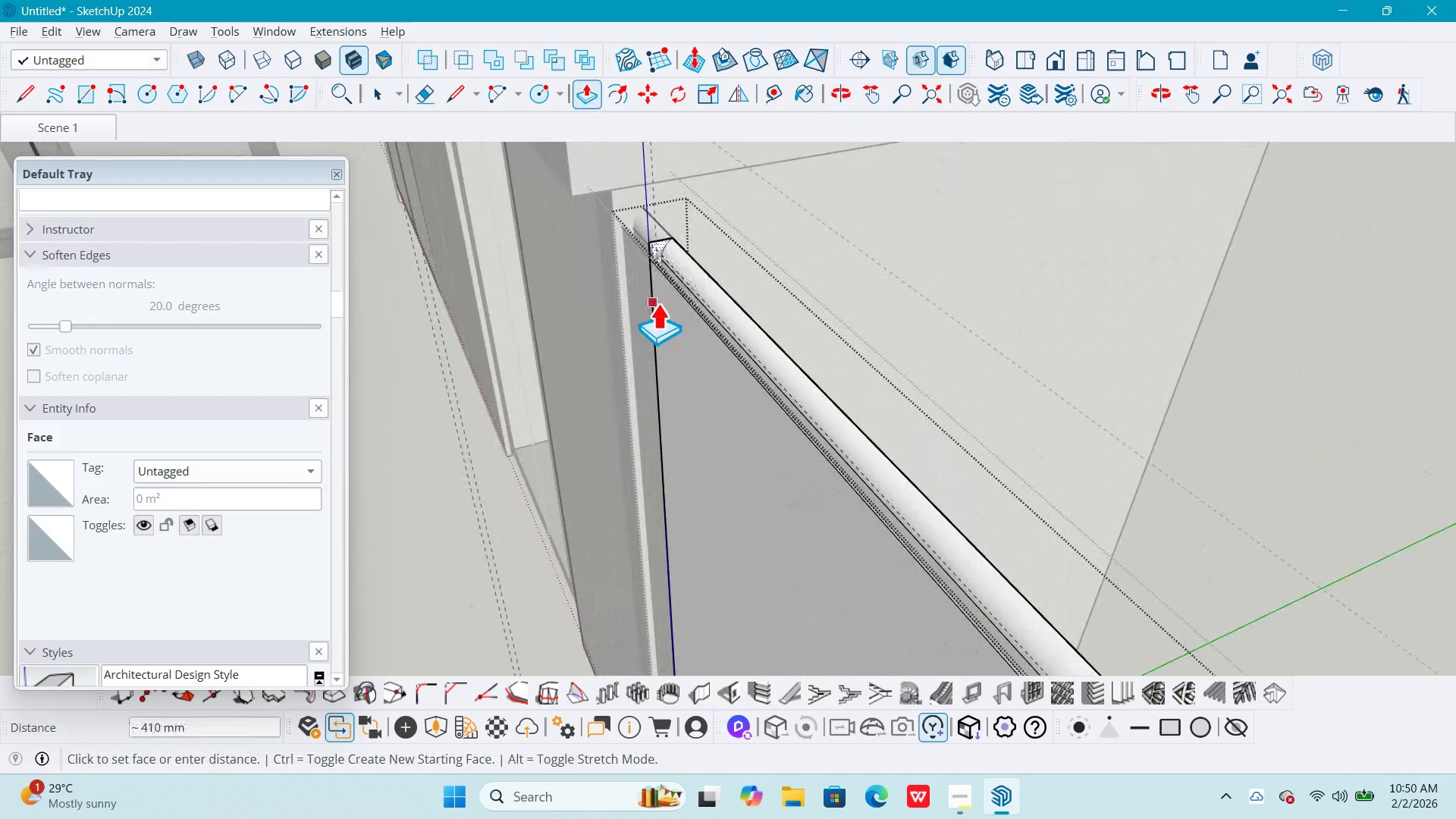 
left_click([657, 303])
 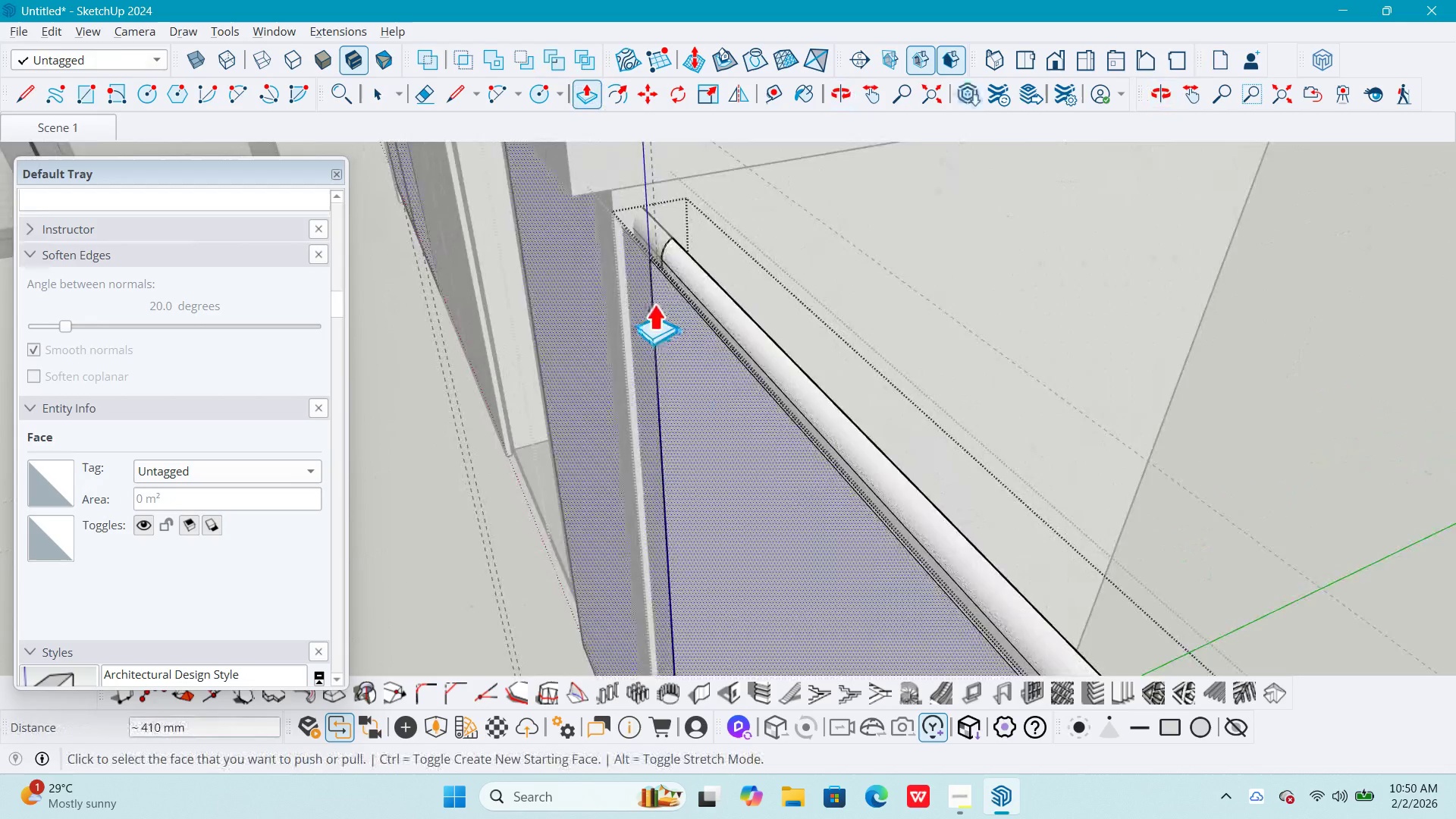 
hold_key(key=ShiftLeft, duration=0.34)
 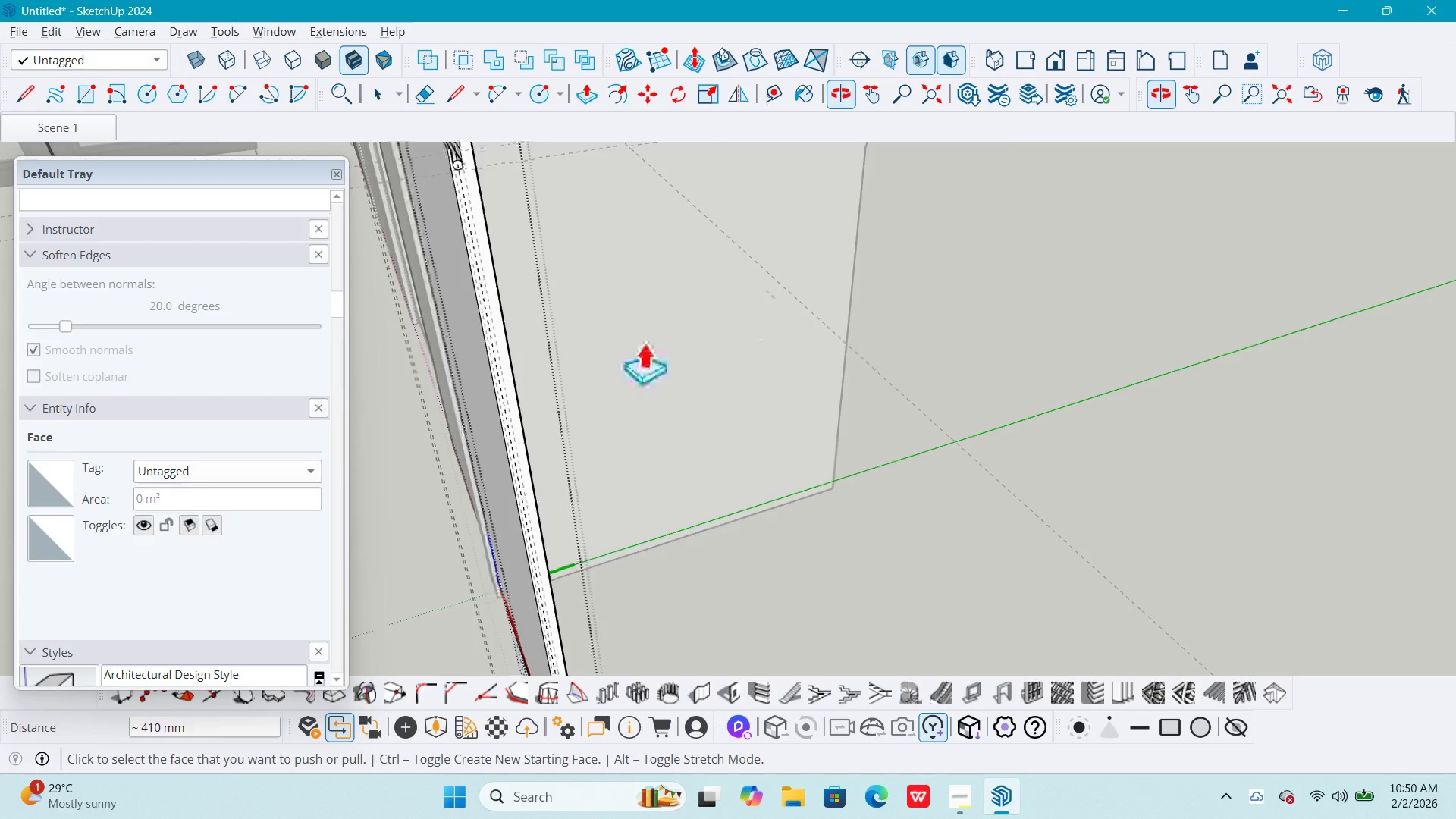 
scroll: coordinate [654, 305], scroll_direction: down, amount: 5.0
 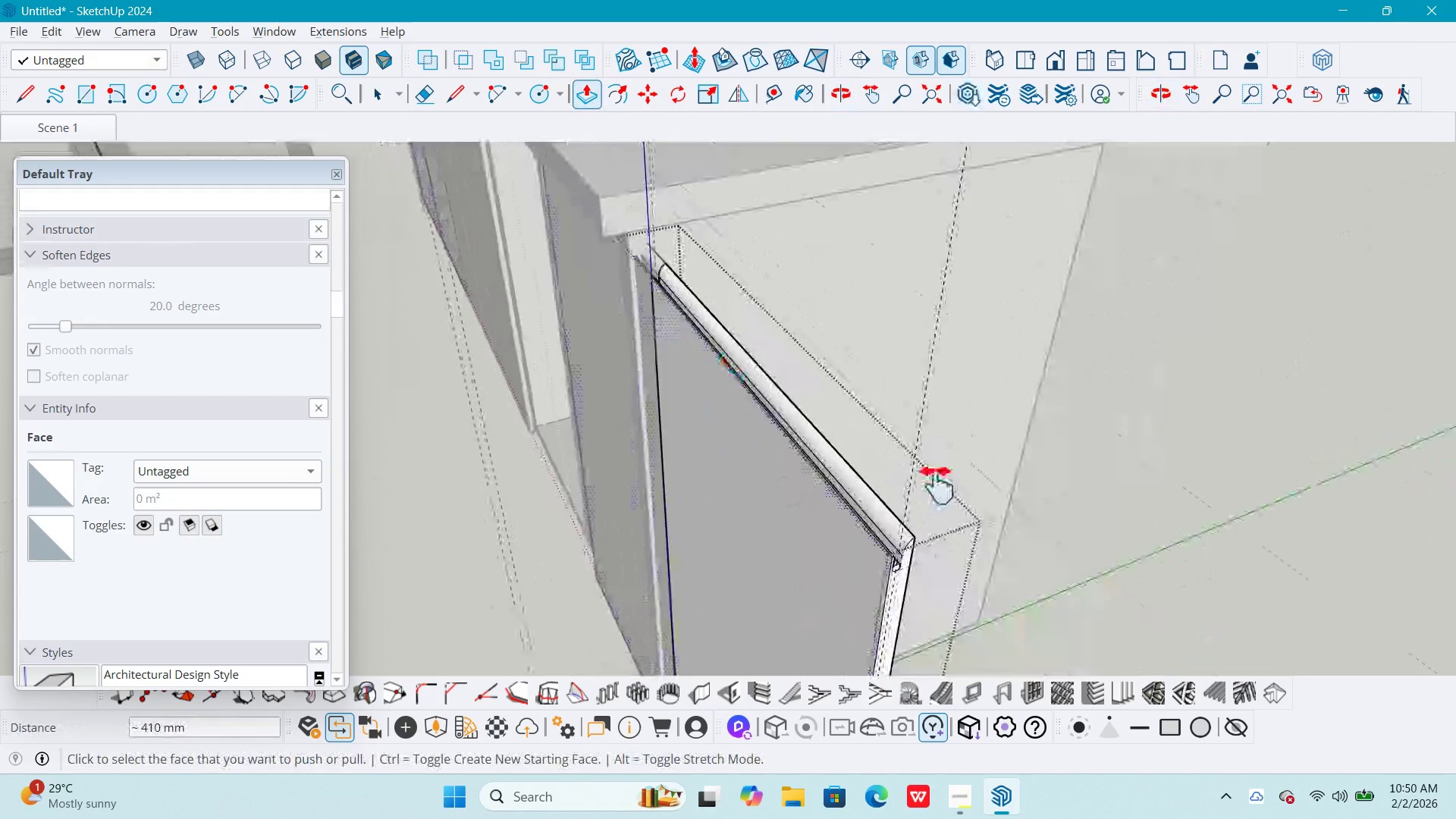 
hold_key(key=ShiftLeft, duration=1.02)
 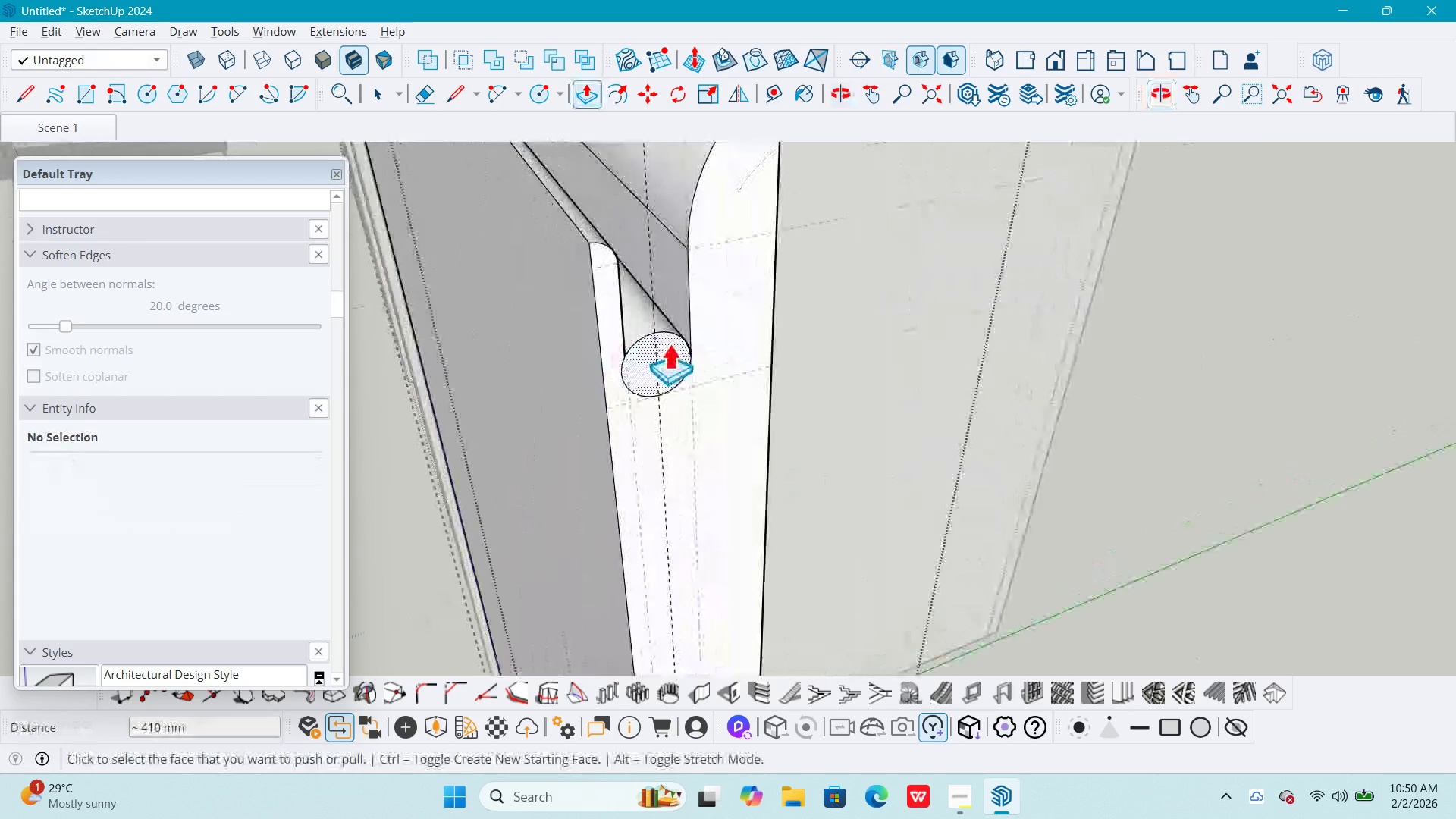 
scroll: coordinate [535, 302], scroll_direction: up, amount: 4.0
 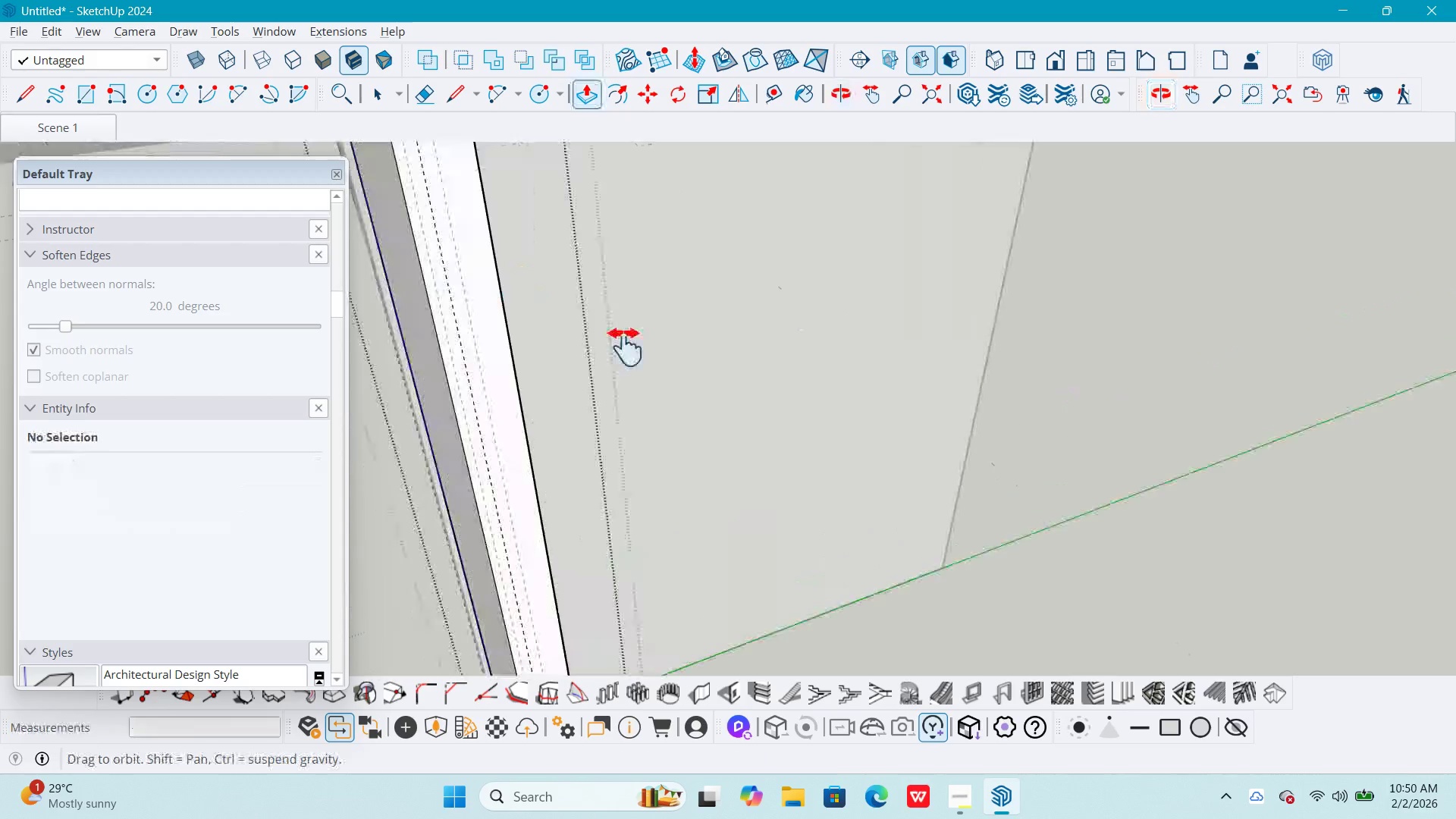 
key(Space)
 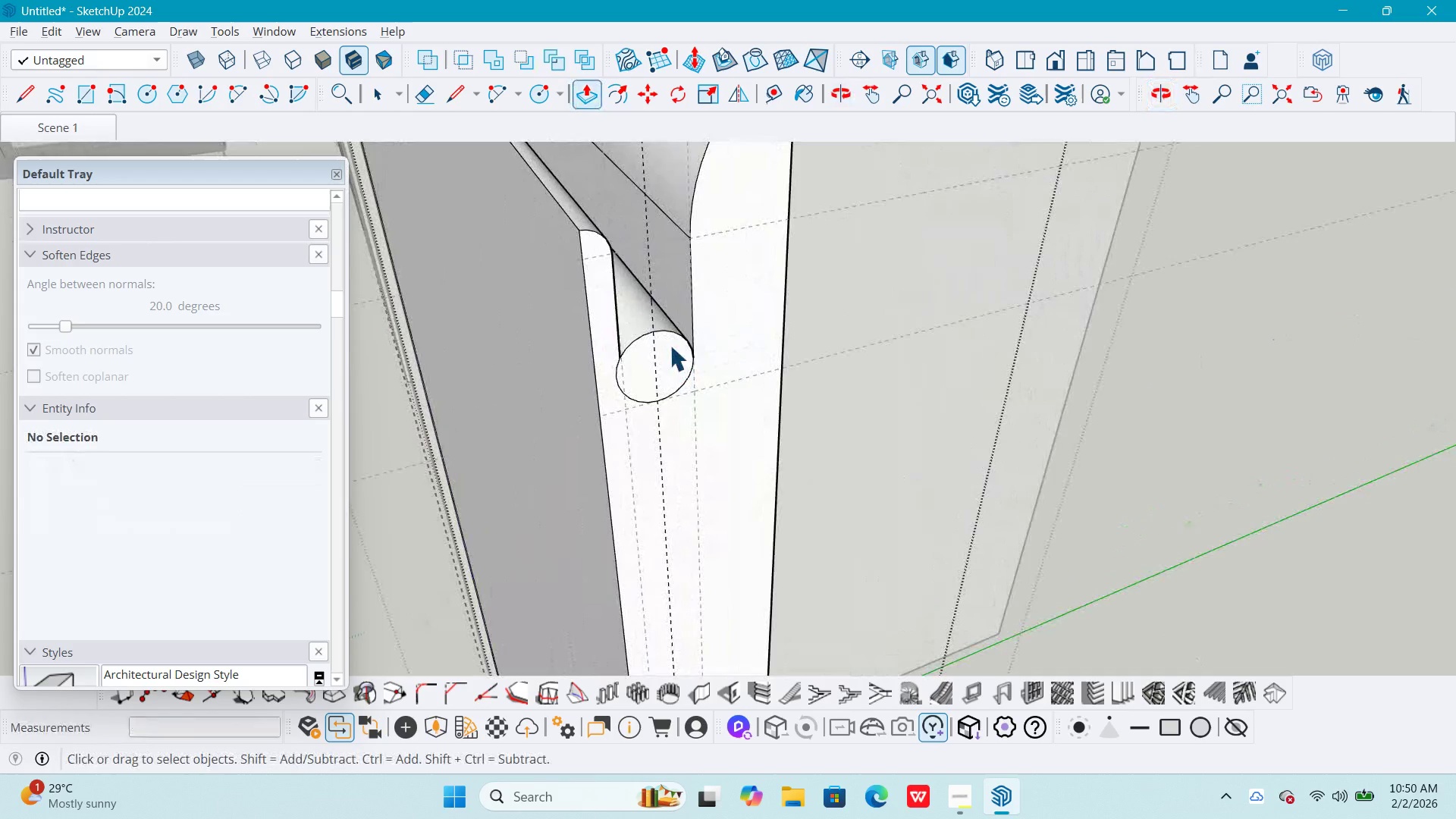 
left_click([670, 345])
 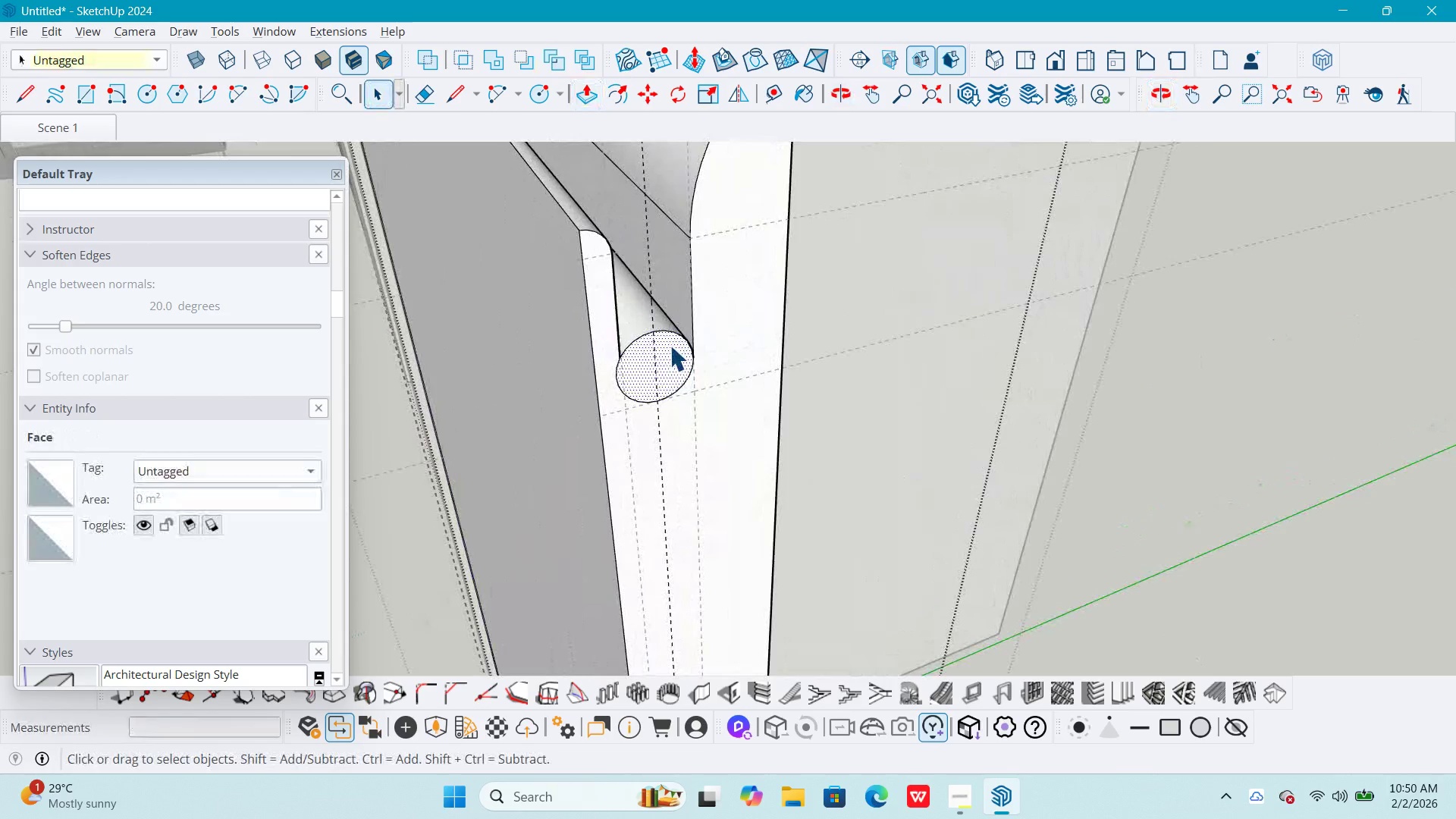 
scroll: coordinate [668, 343], scroll_direction: up, amount: 8.0
 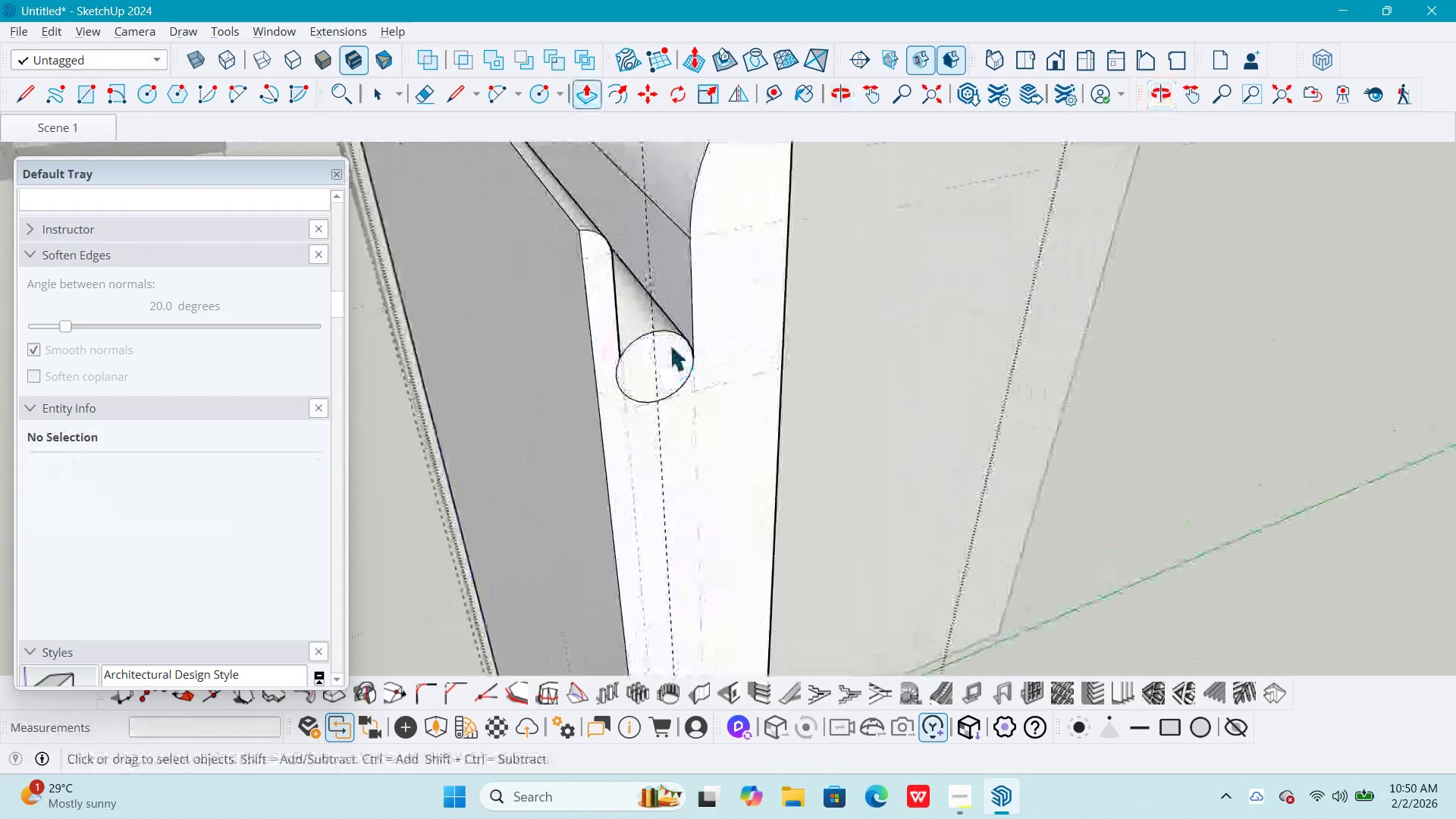 
key(P)
 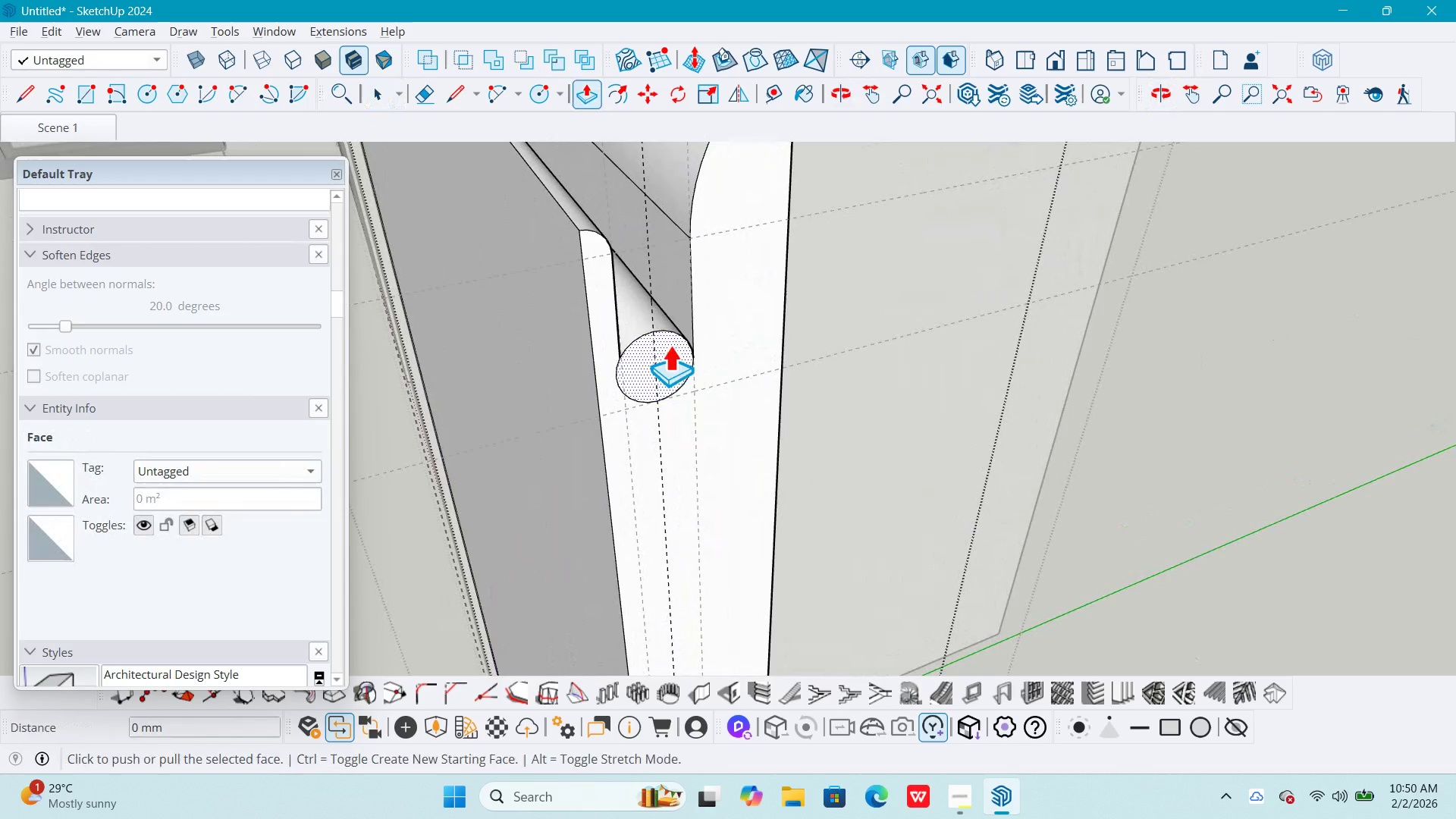 
left_click([670, 345])
 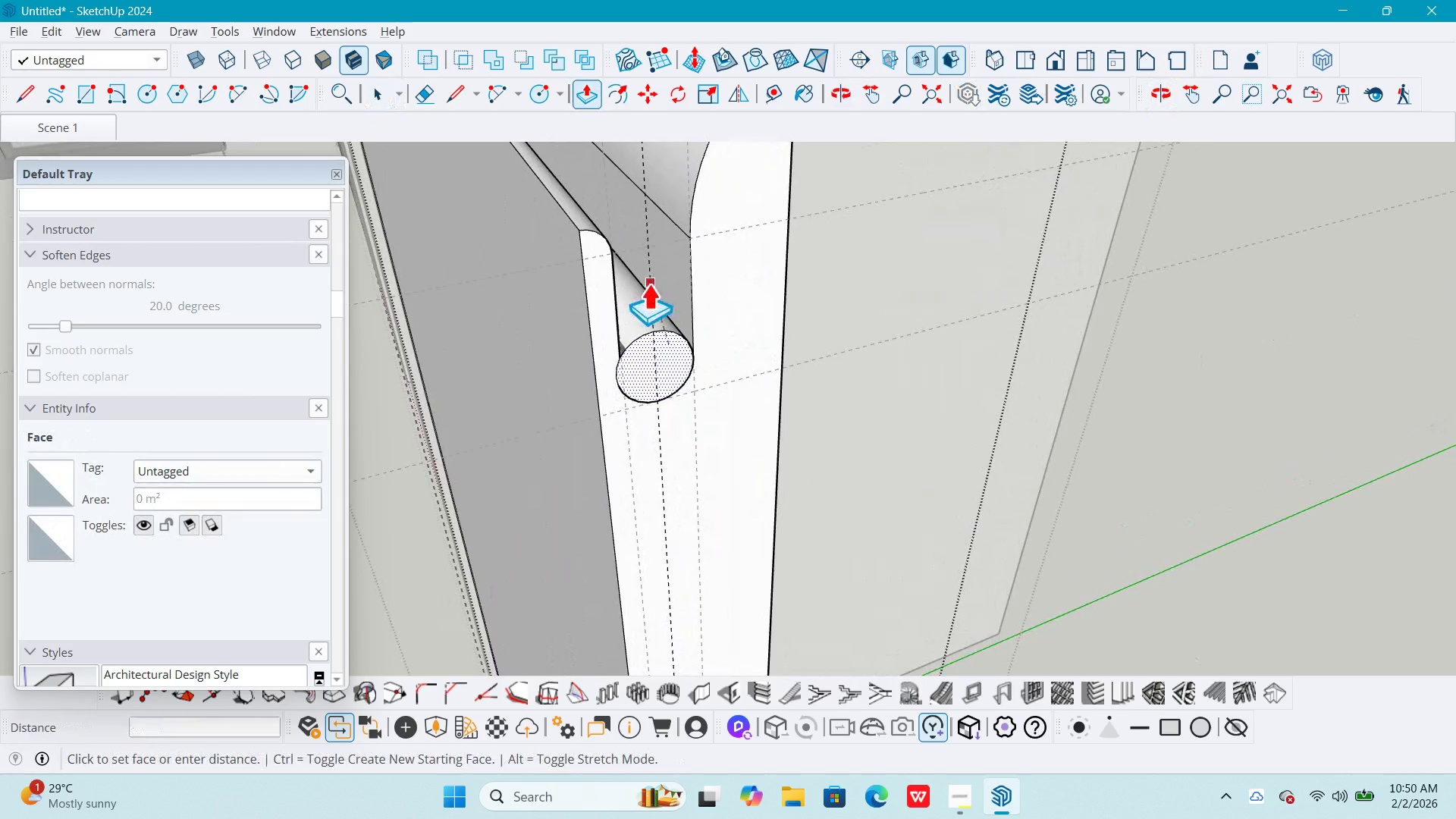 
scroll: coordinate [645, 281], scroll_direction: down, amount: 6.0
 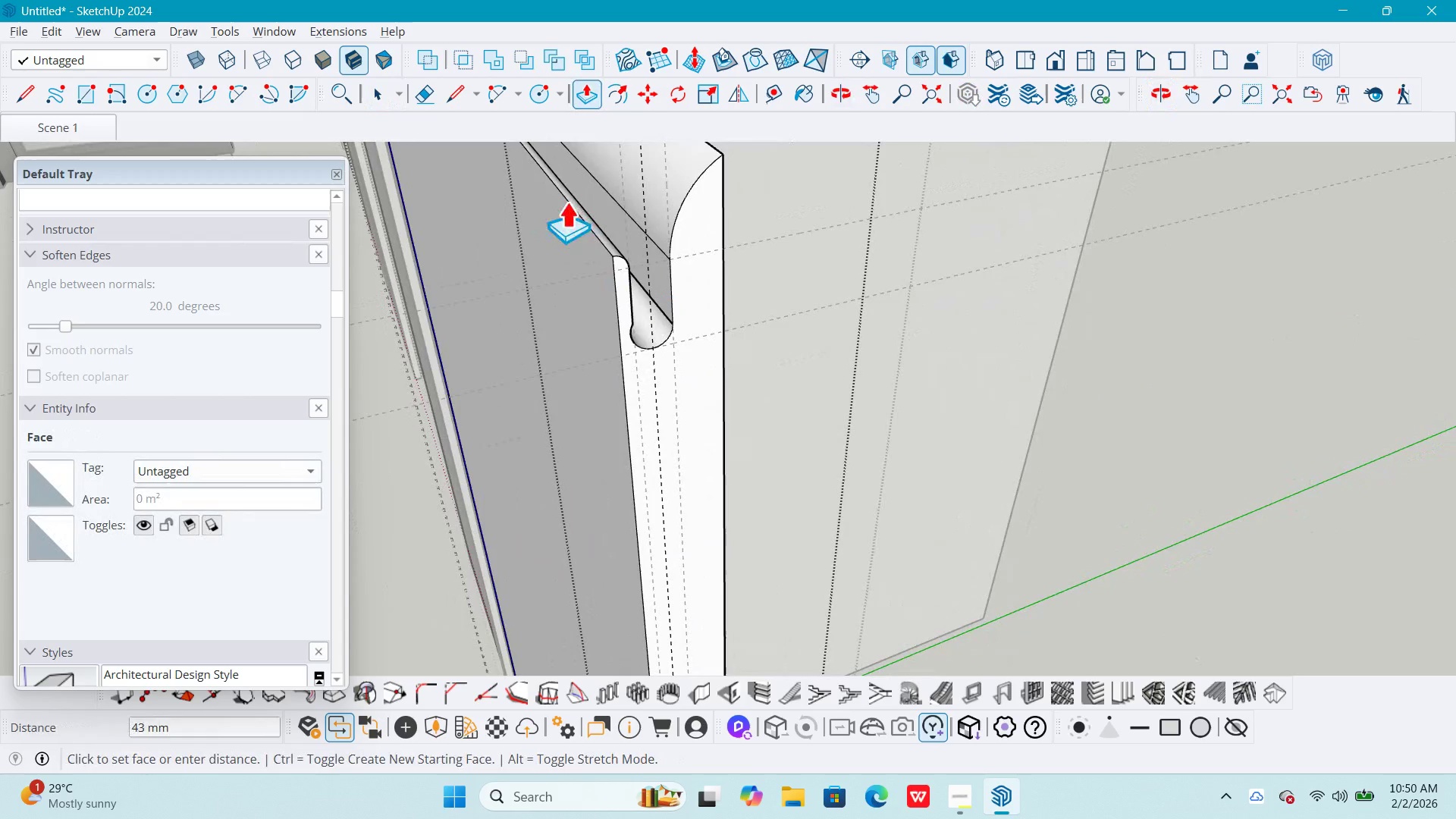 
key(Space)
 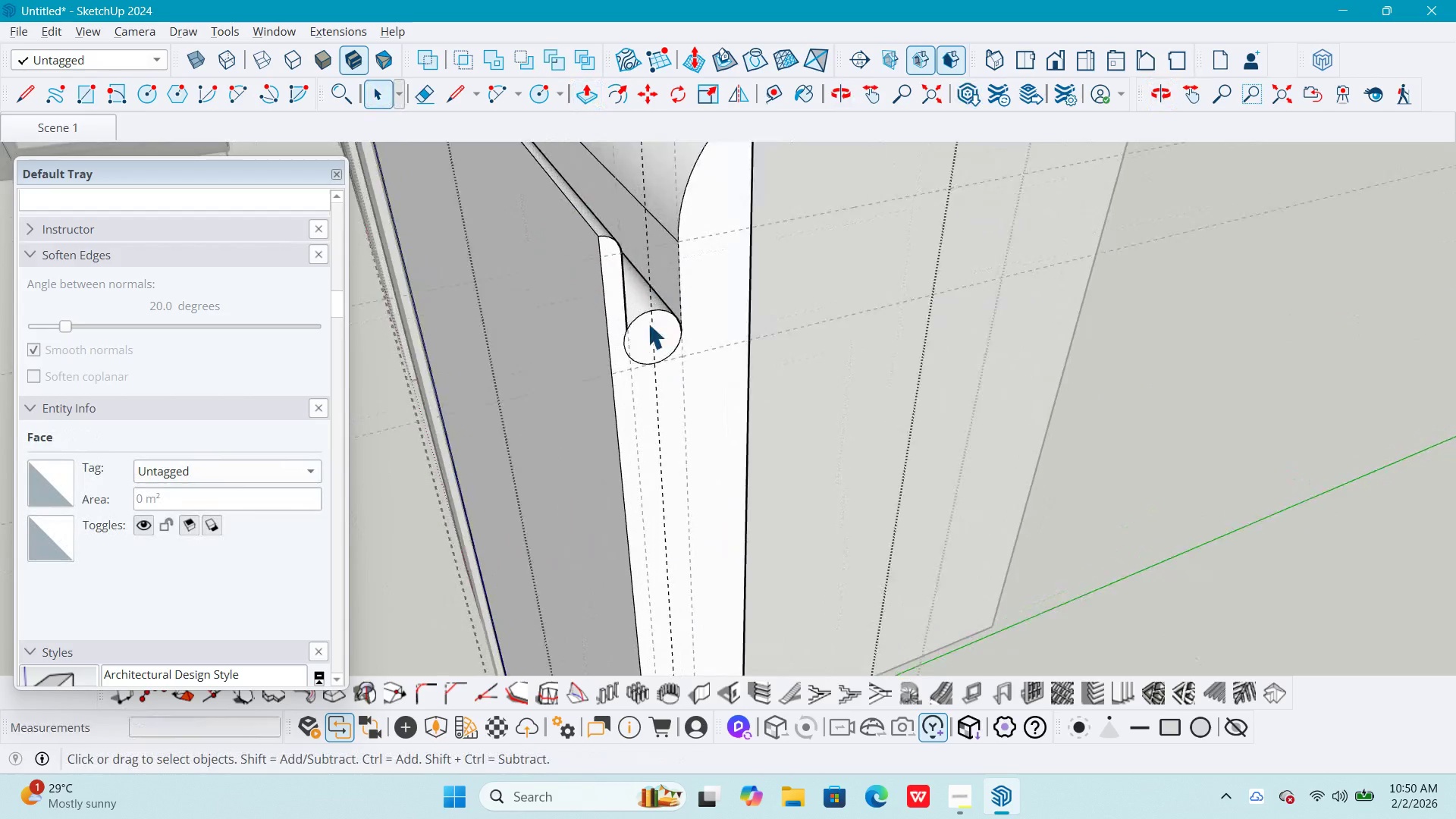 
left_click([644, 337])
 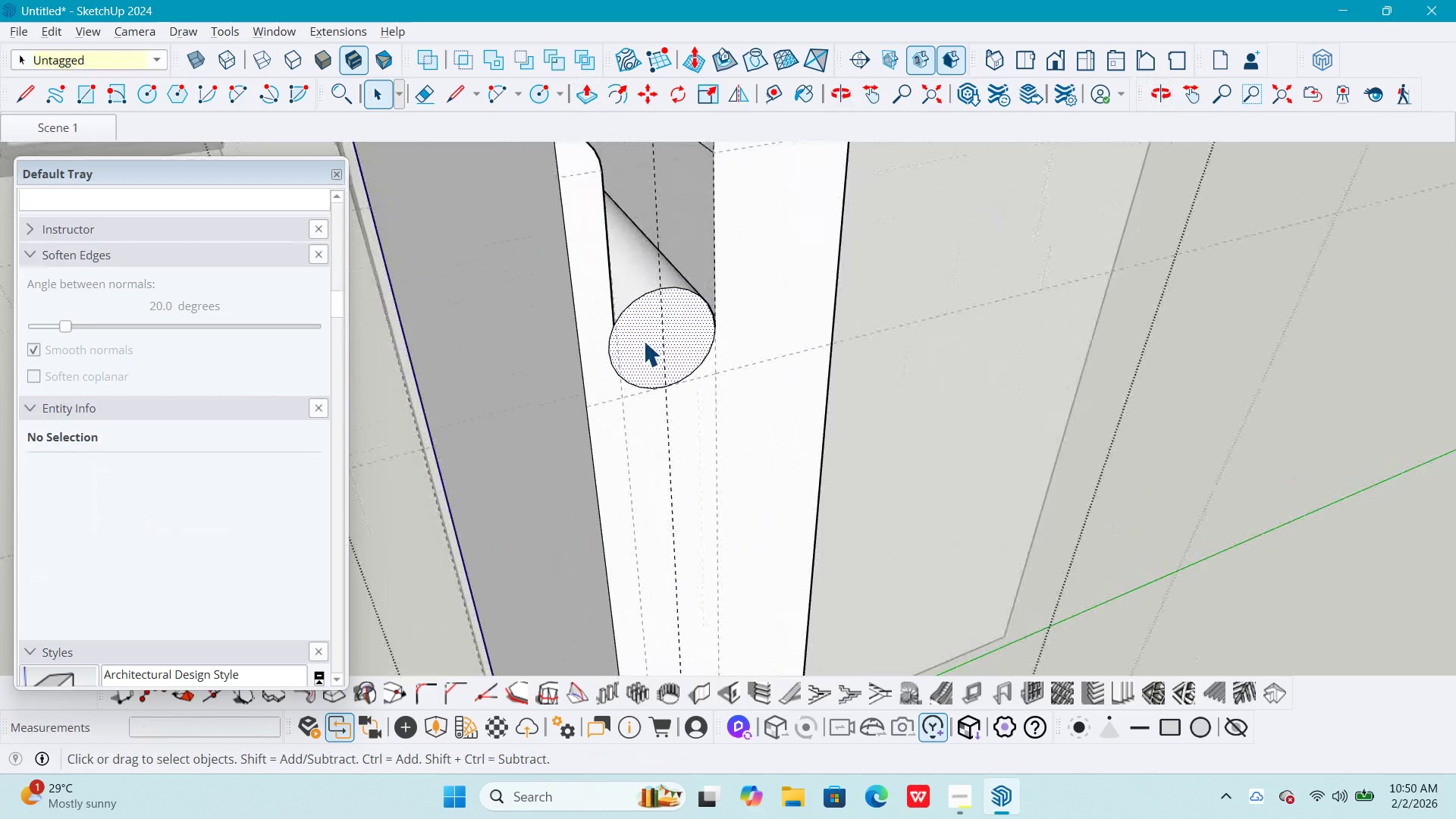 
scroll: coordinate [643, 340], scroll_direction: up, amount: 9.0
 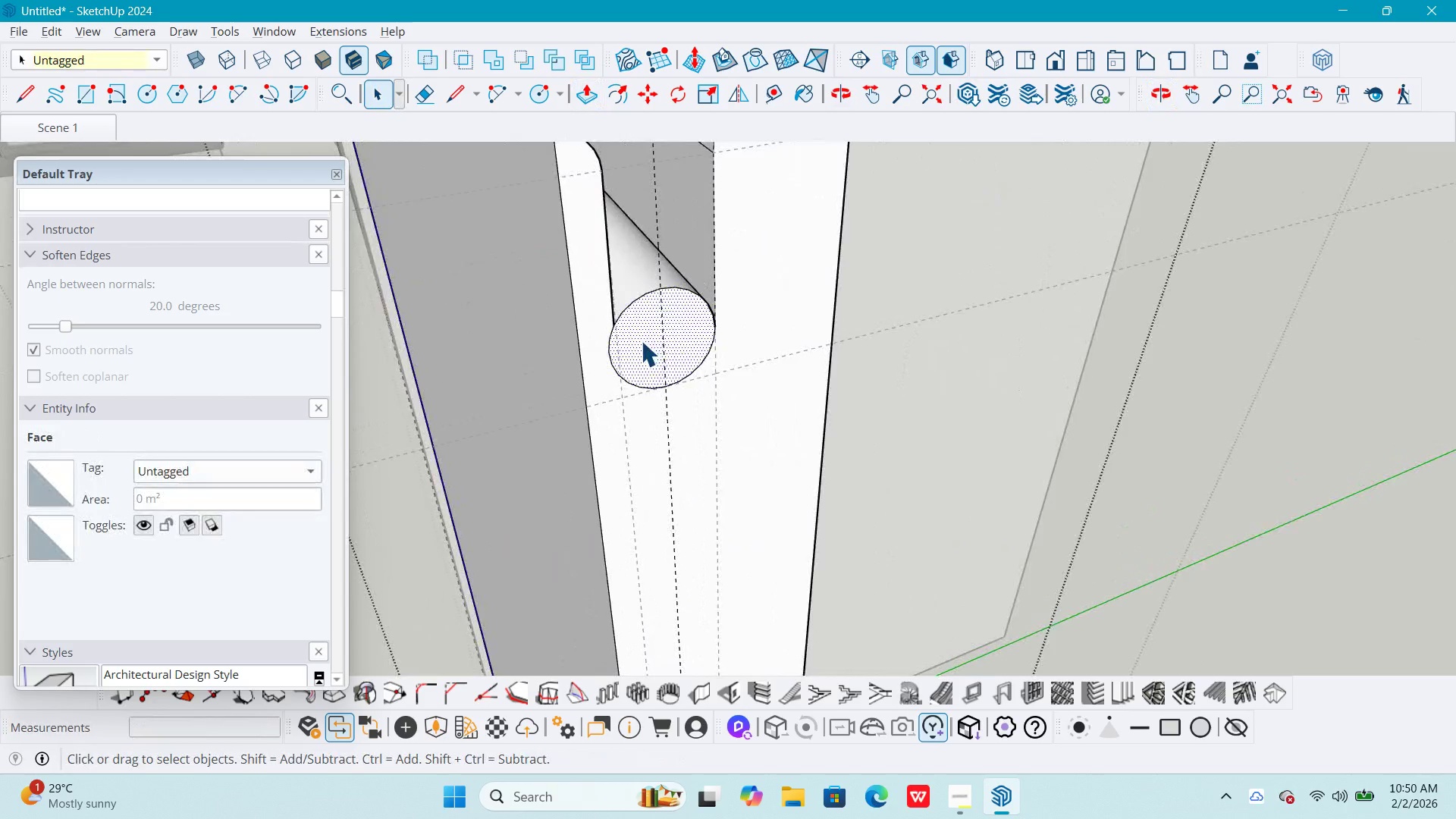 
key(L)
 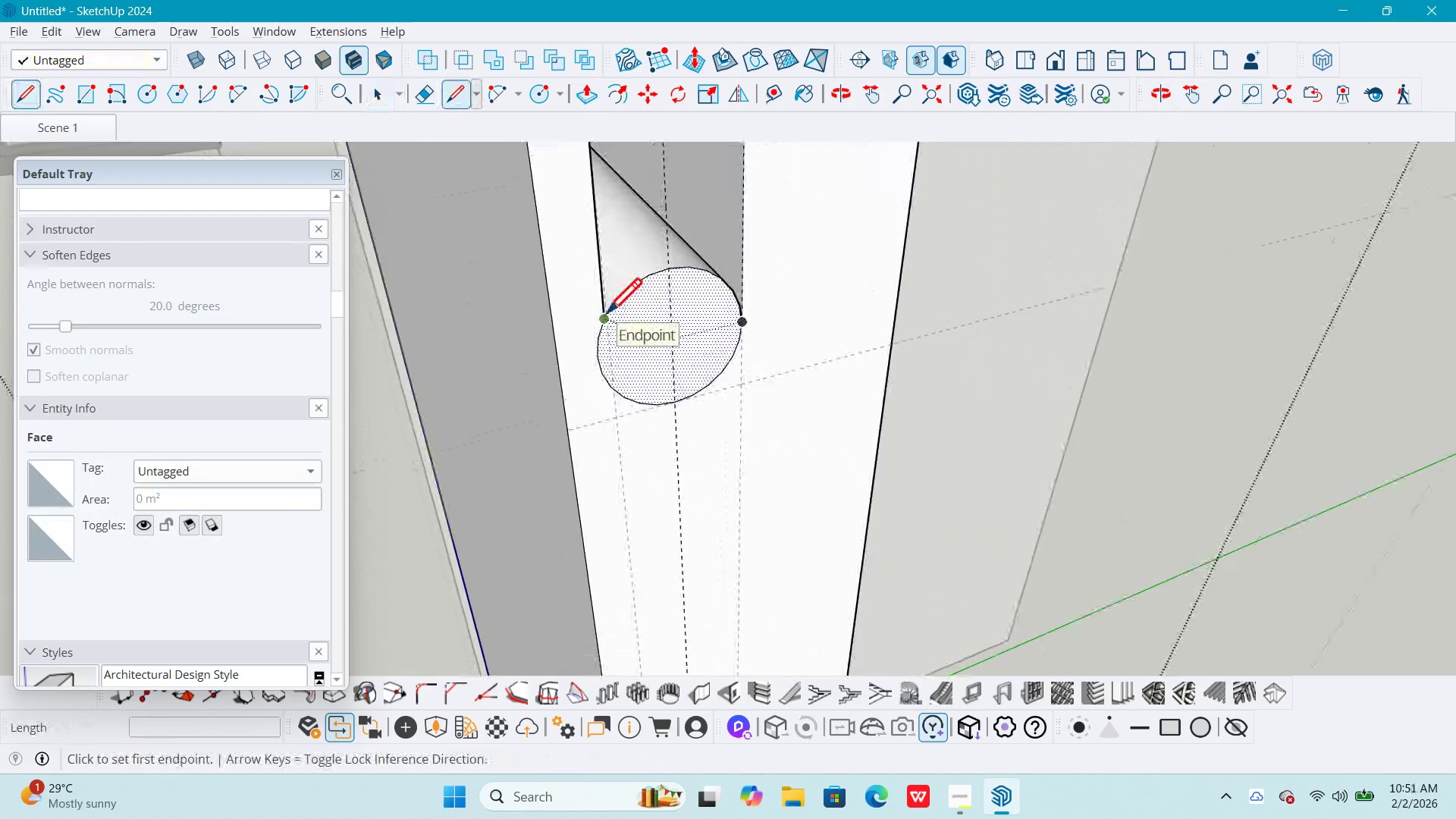 
scroll: coordinate [638, 340], scroll_direction: up, amount: 3.0
 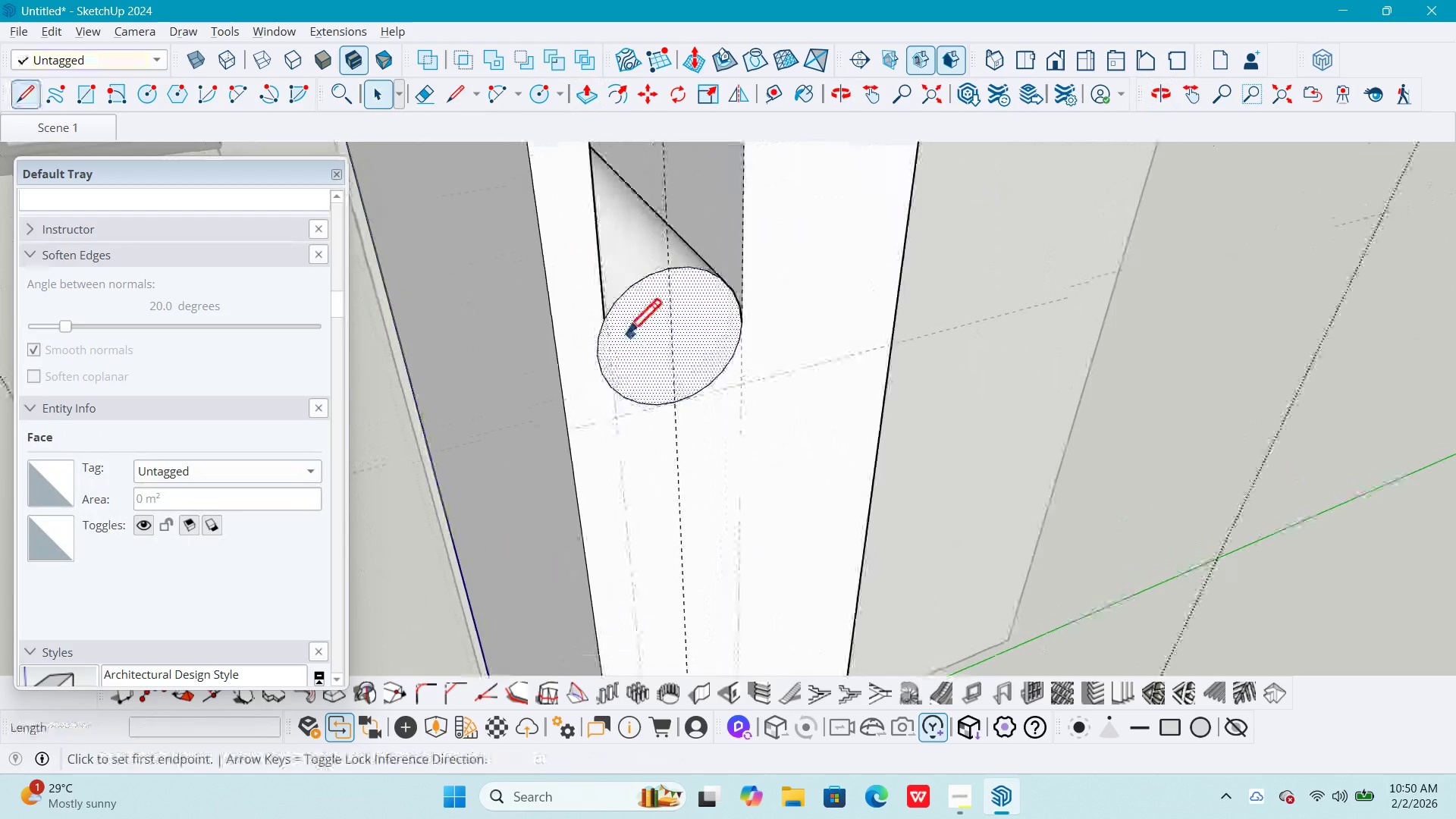 
left_click([602, 303])
 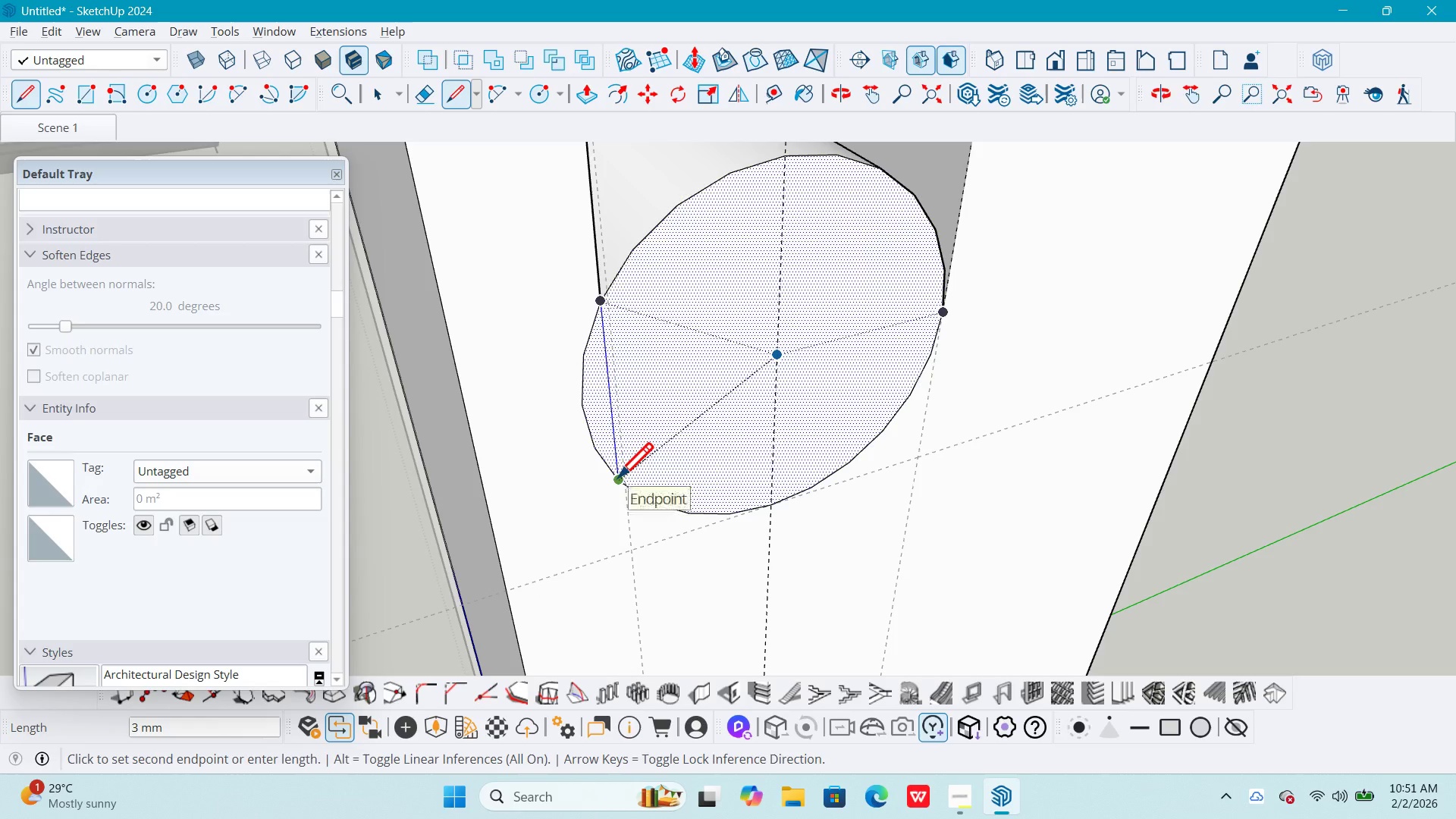 
scroll: coordinate [608, 344], scroll_direction: up, amount: 10.0
 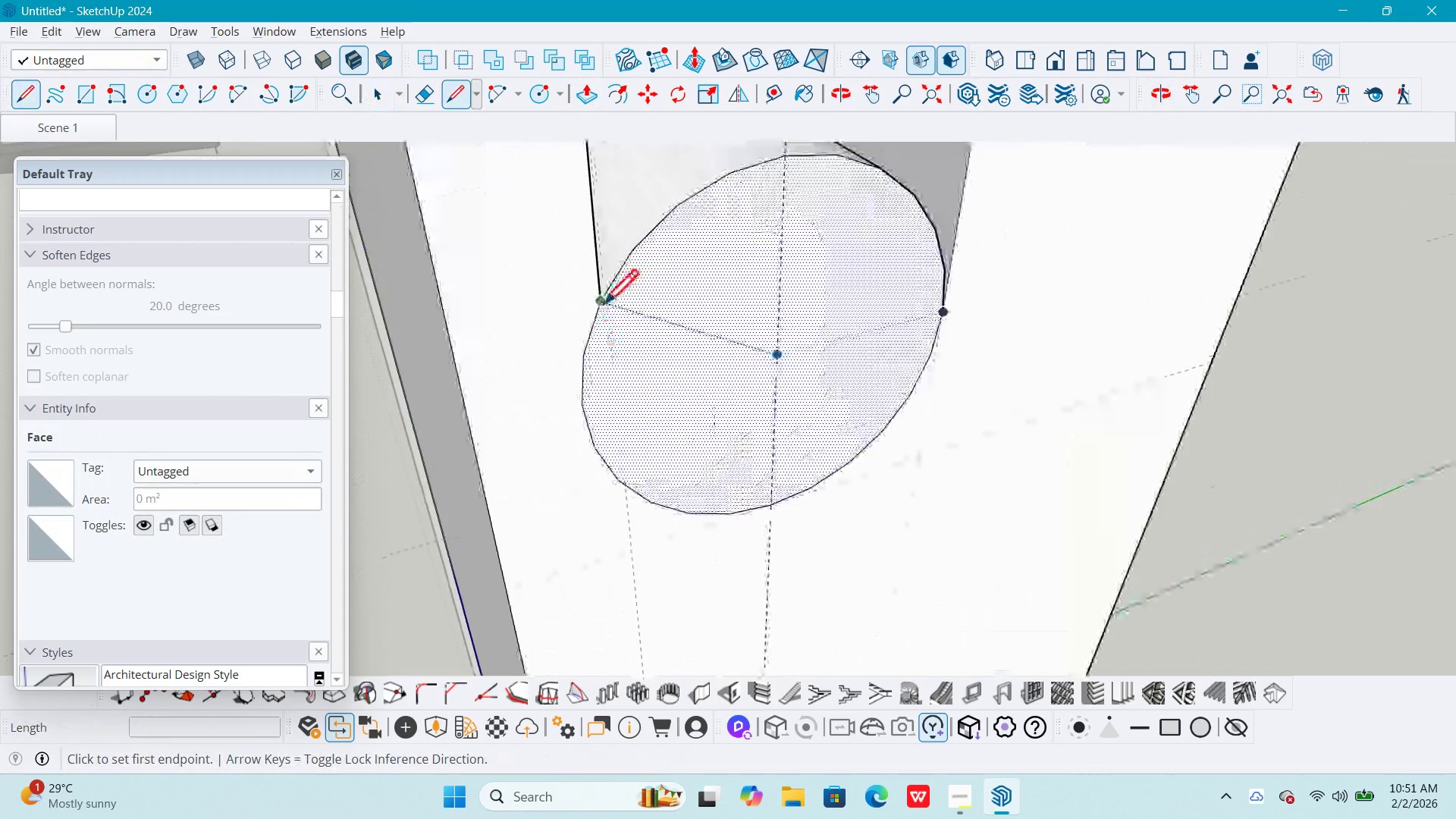 
left_click([618, 477])
 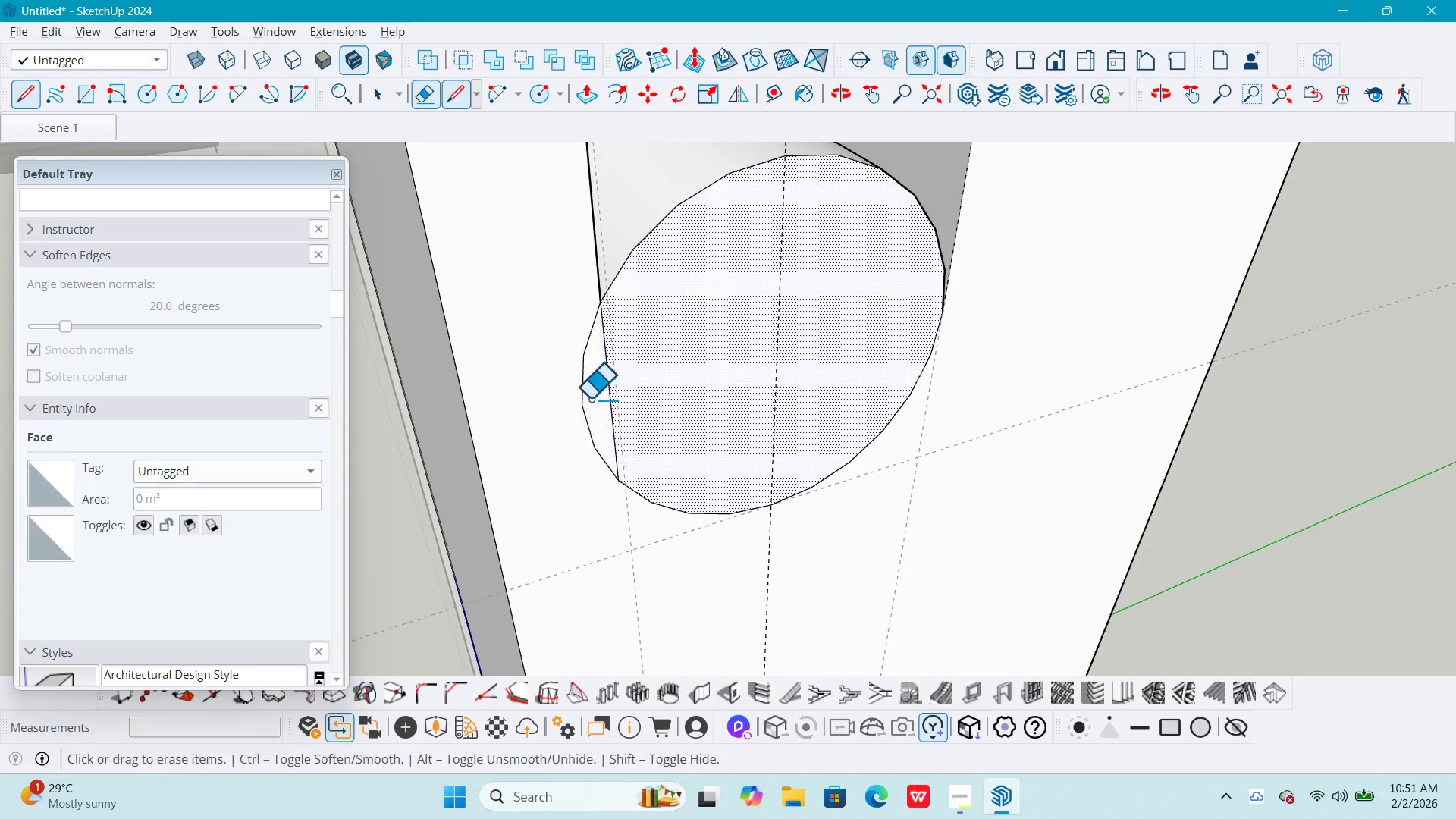 
key(E)
 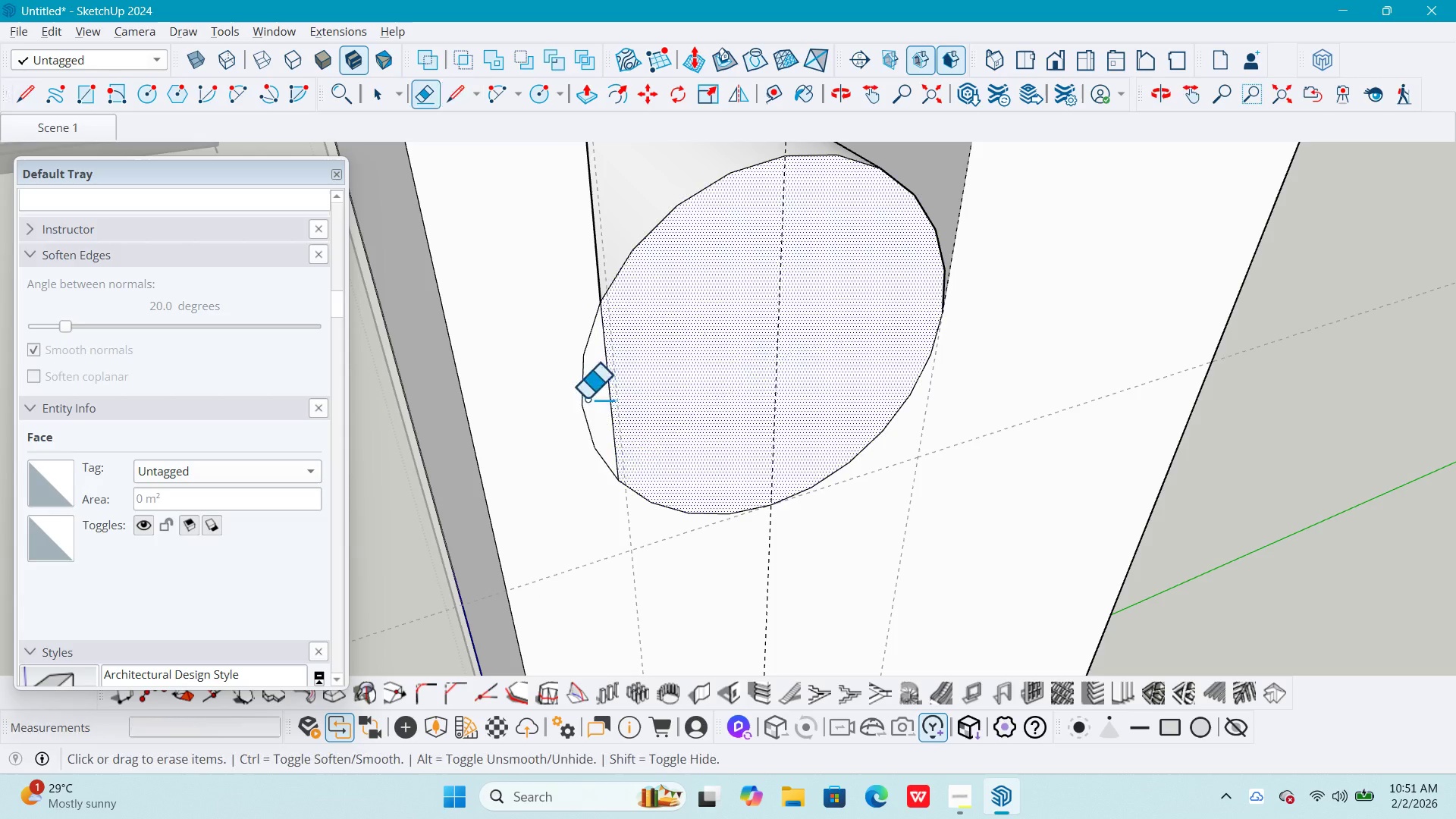 
left_click_drag(start_coordinate=[582, 398], to_coordinate=[576, 398])
 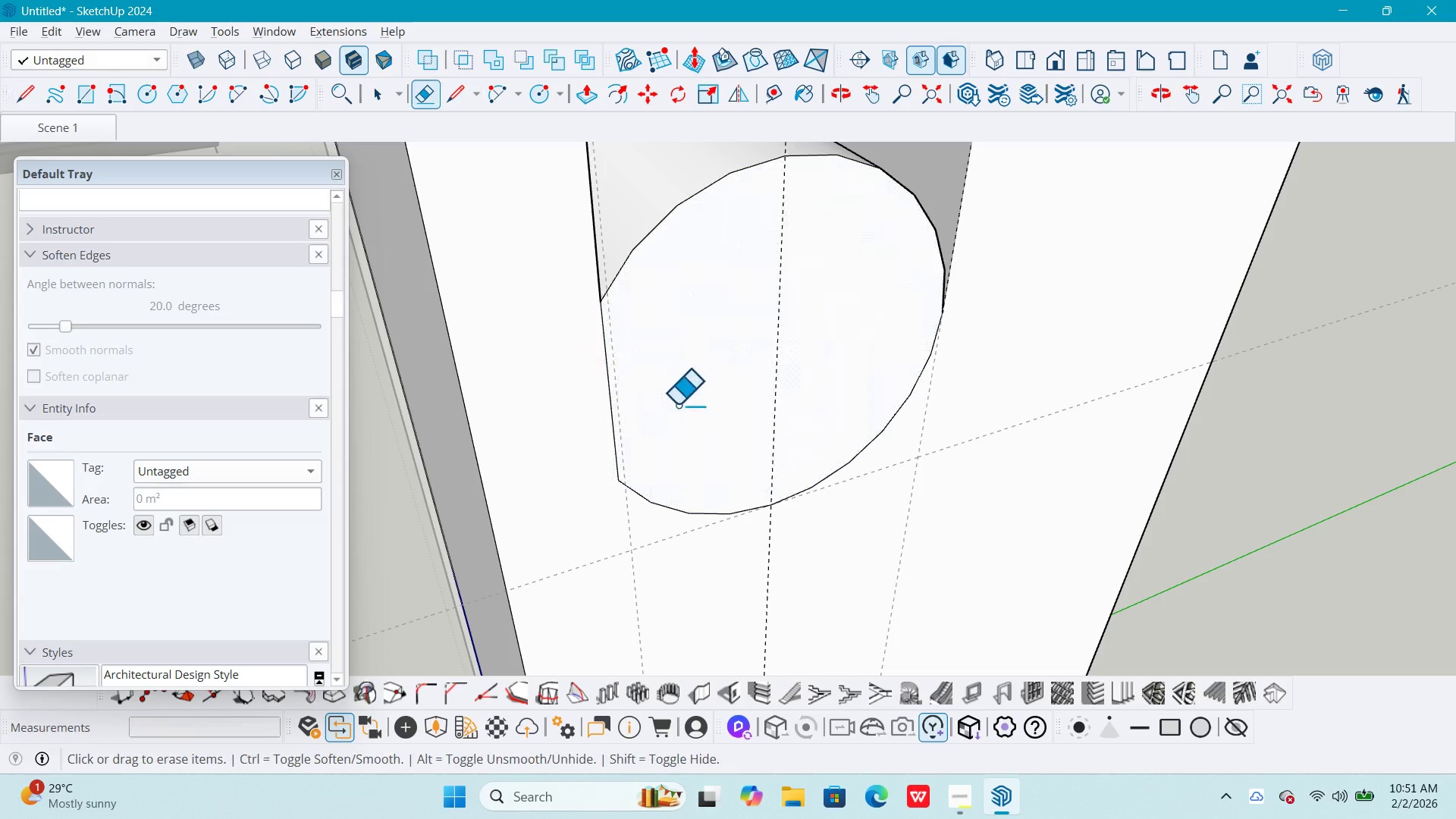 
key(Space)
 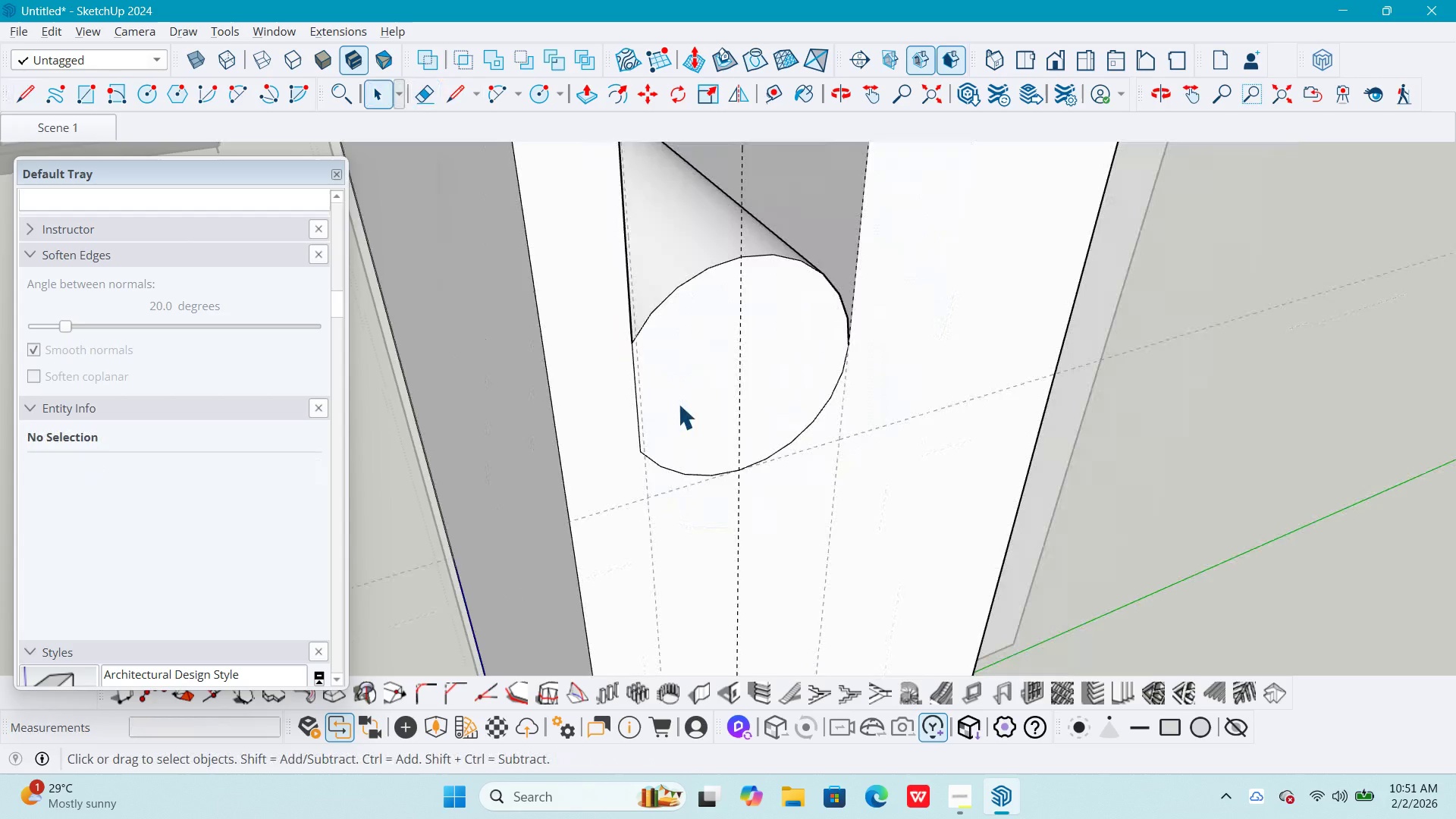 
scroll: coordinate [678, 404], scroll_direction: down, amount: 6.0
 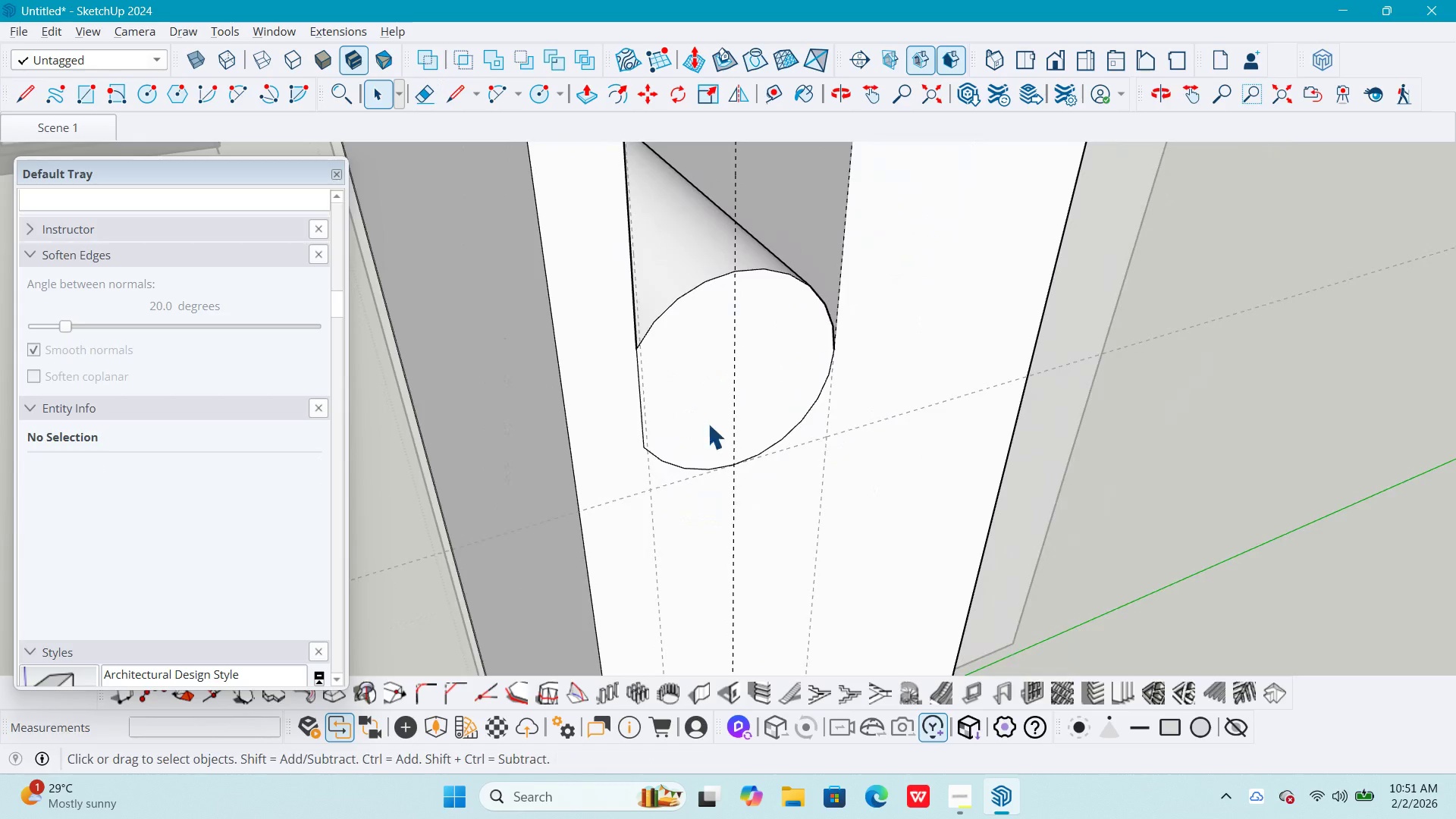 
scroll: coordinate [706, 423], scroll_direction: up, amount: 1.0
 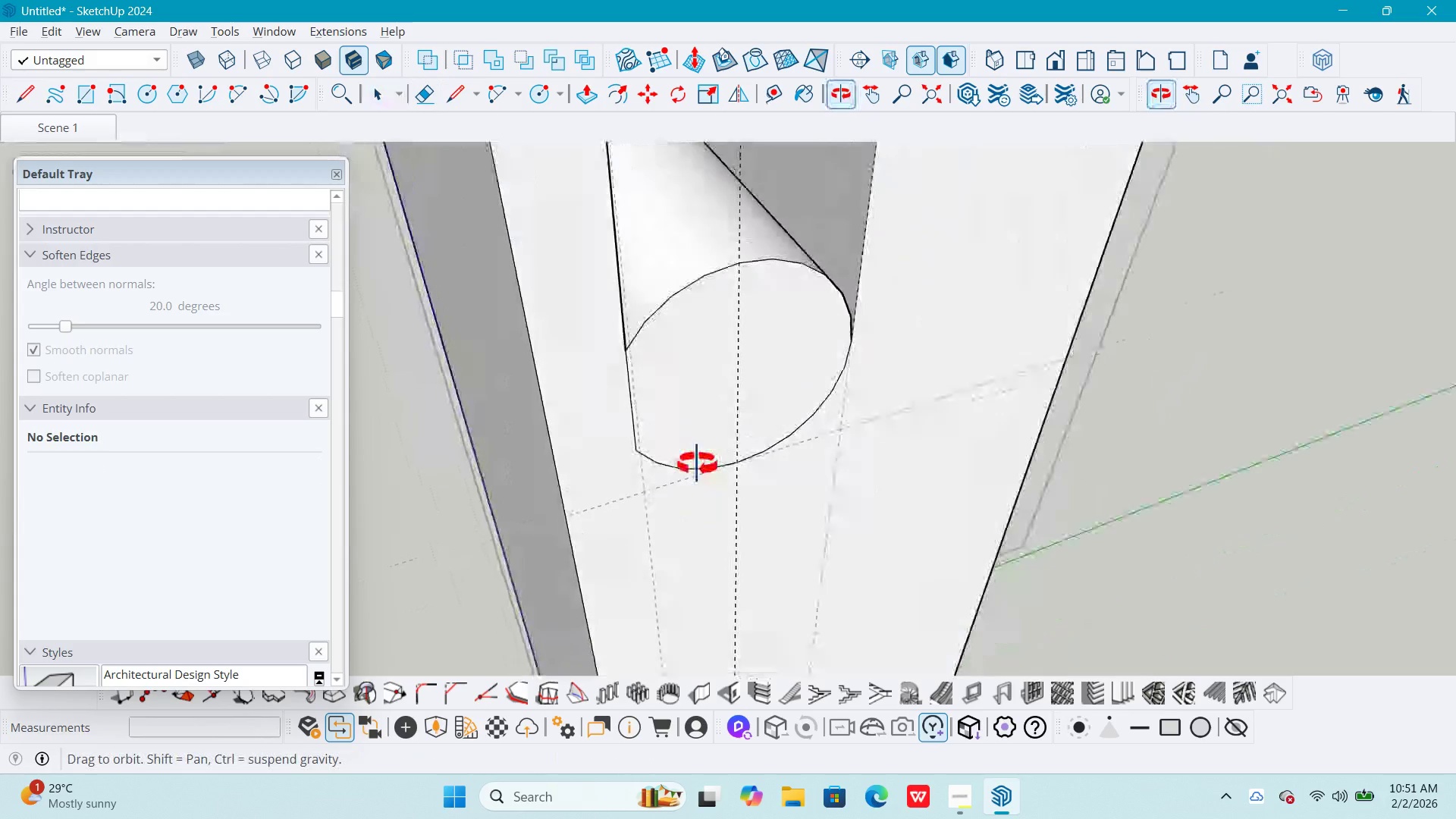 
key(Space)
 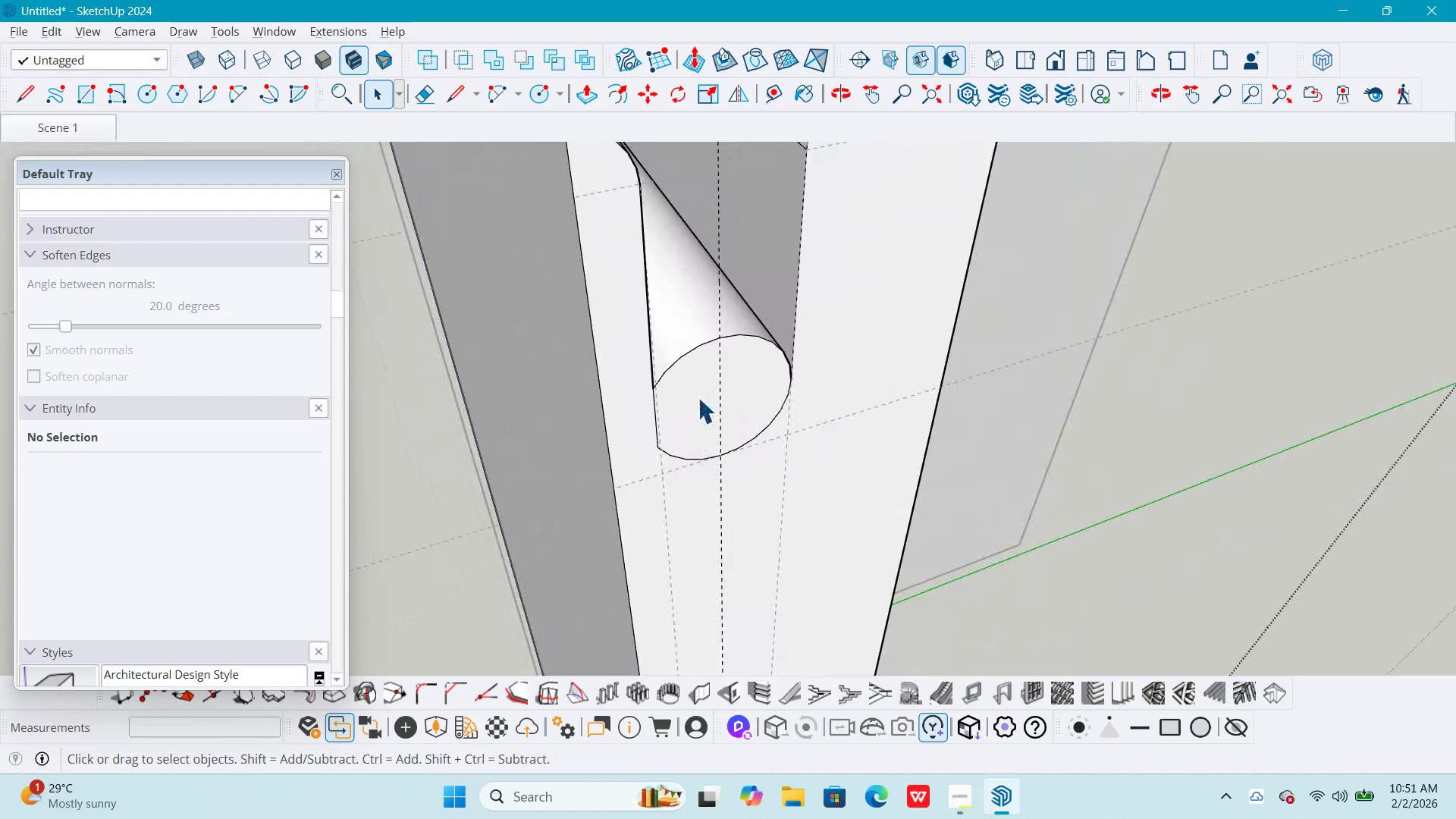 
left_click([698, 397])
 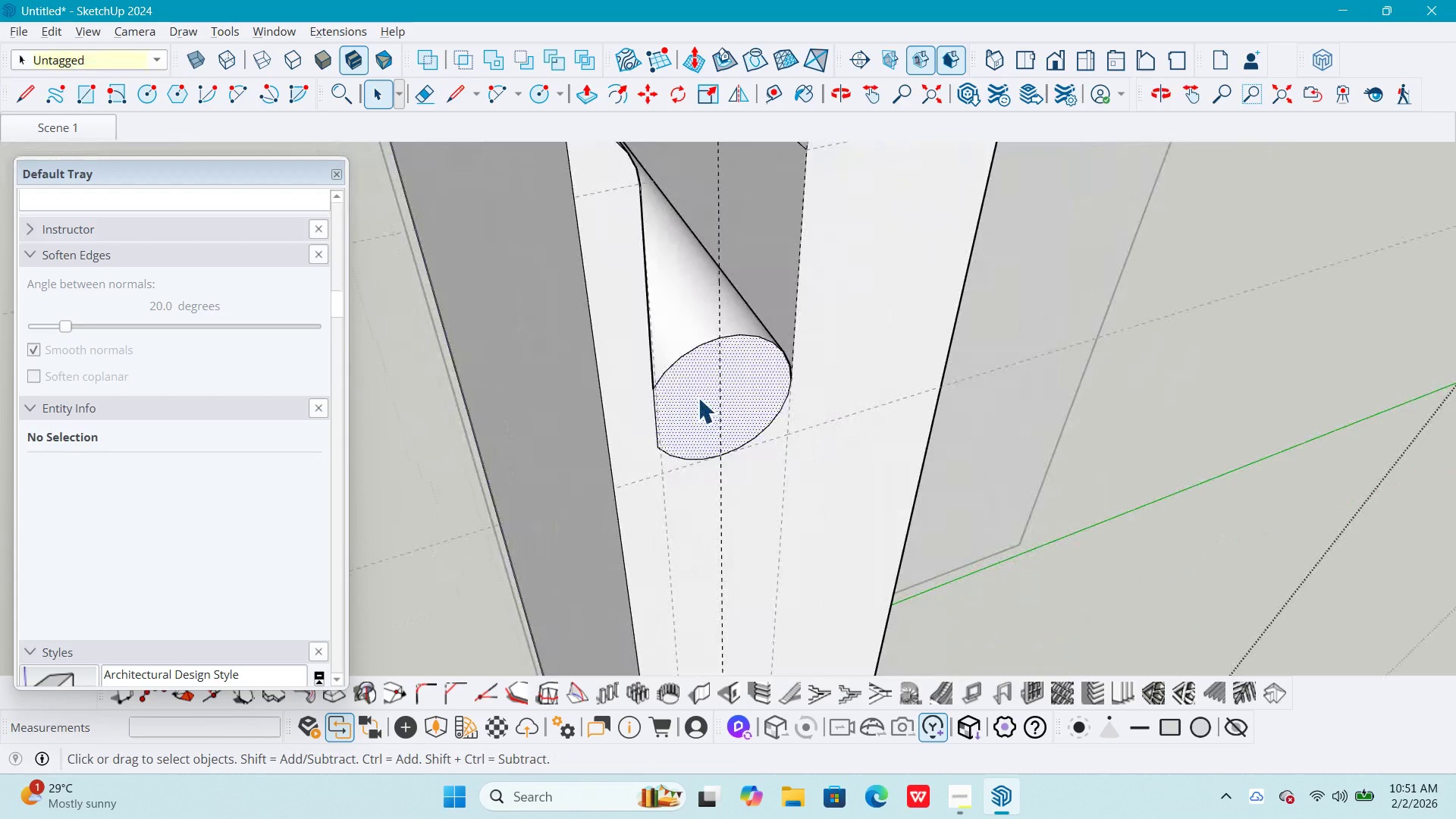 
scroll: coordinate [692, 434], scroll_direction: down, amount: 5.0
 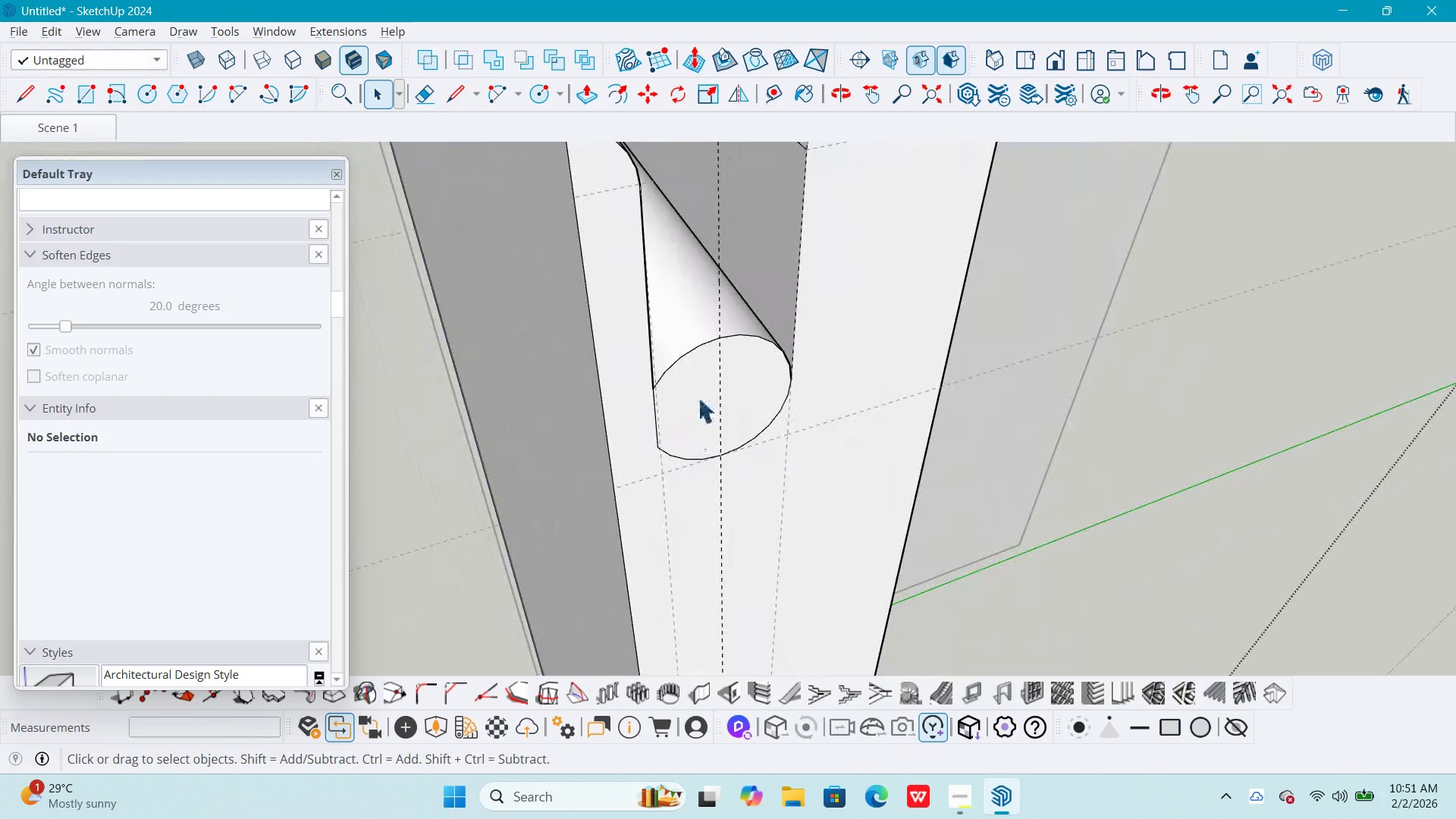 
key(P)
 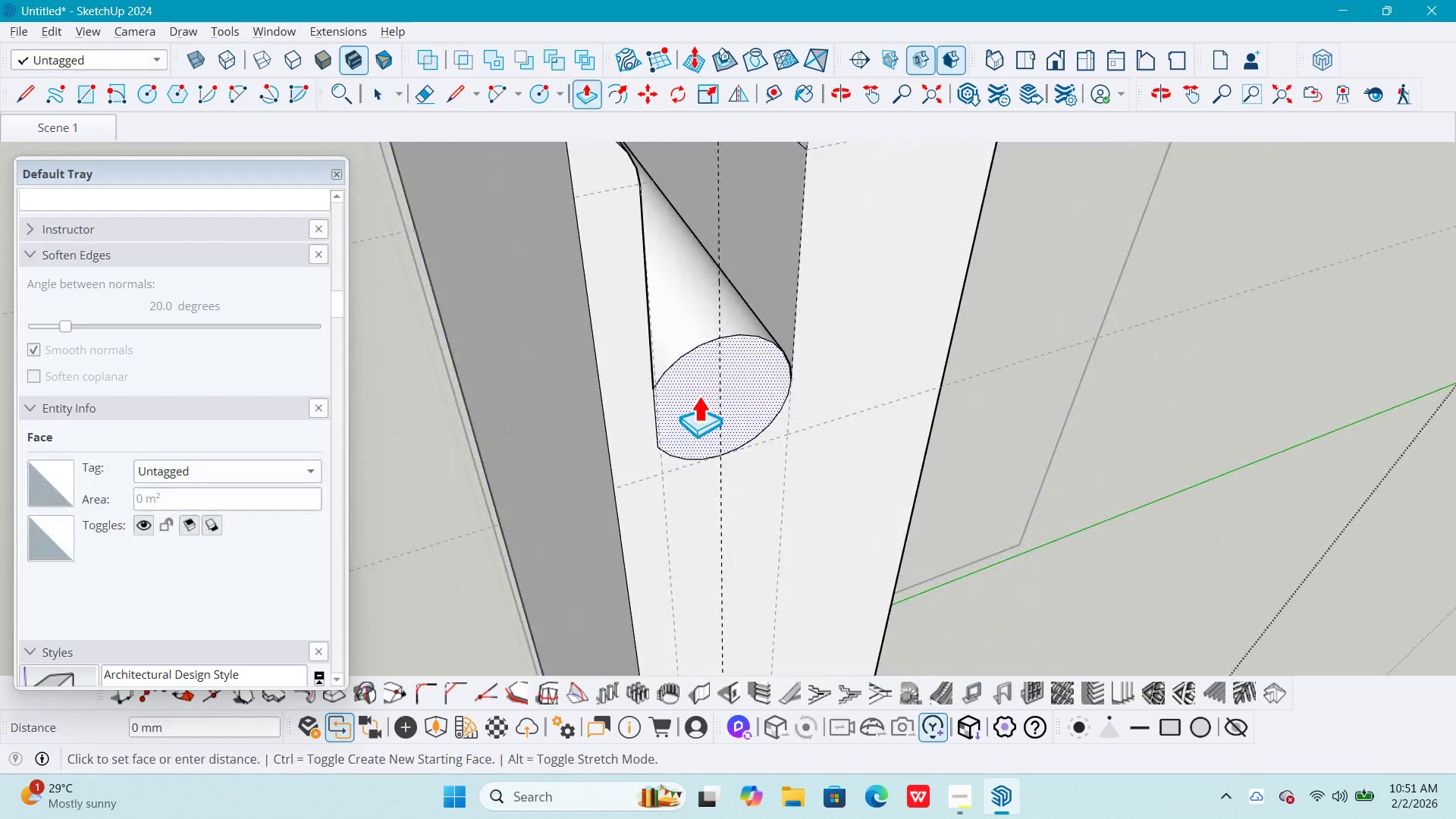 
left_click([698, 397])
 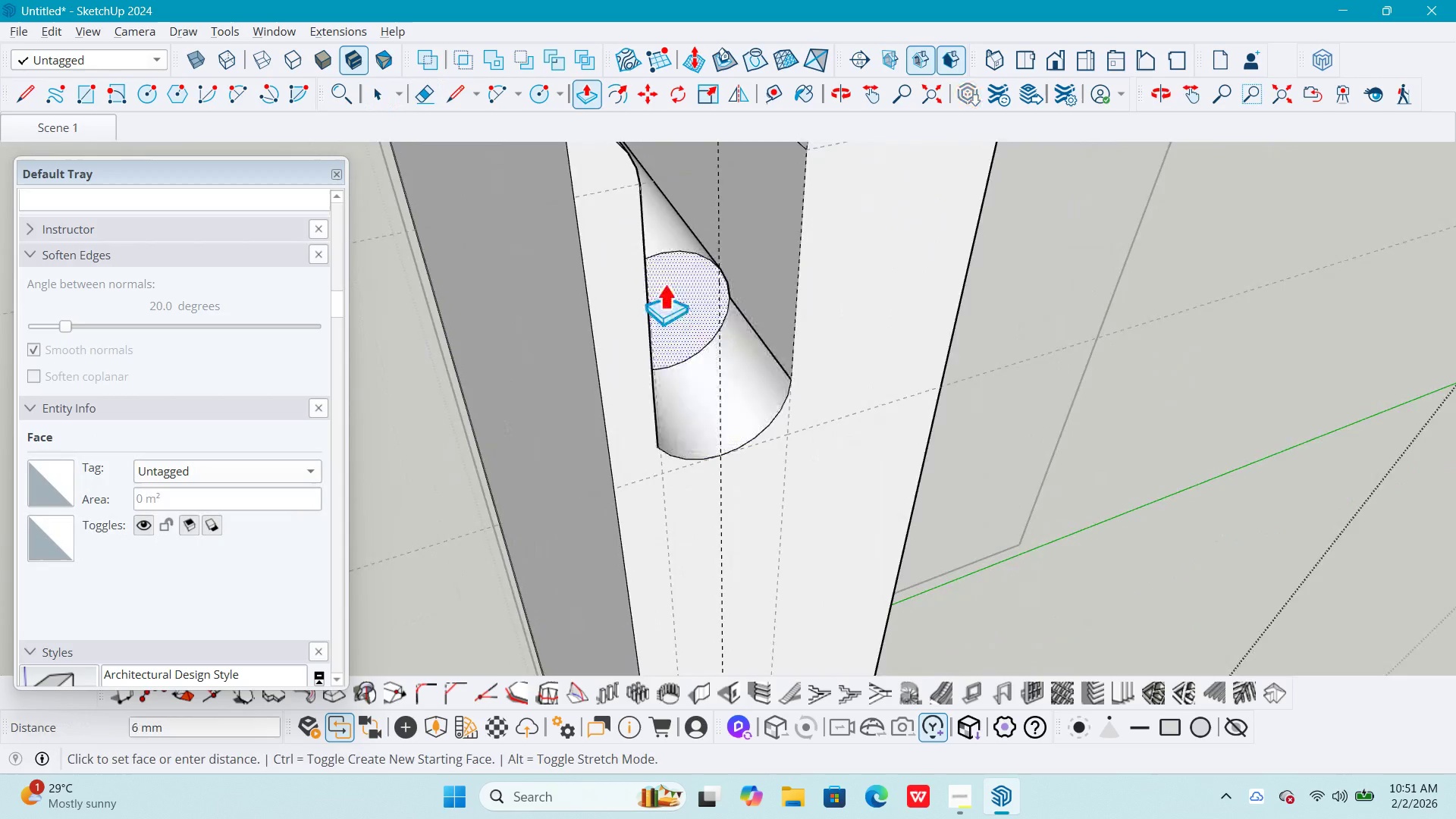 
hold_key(key=ShiftLeft, duration=0.77)
 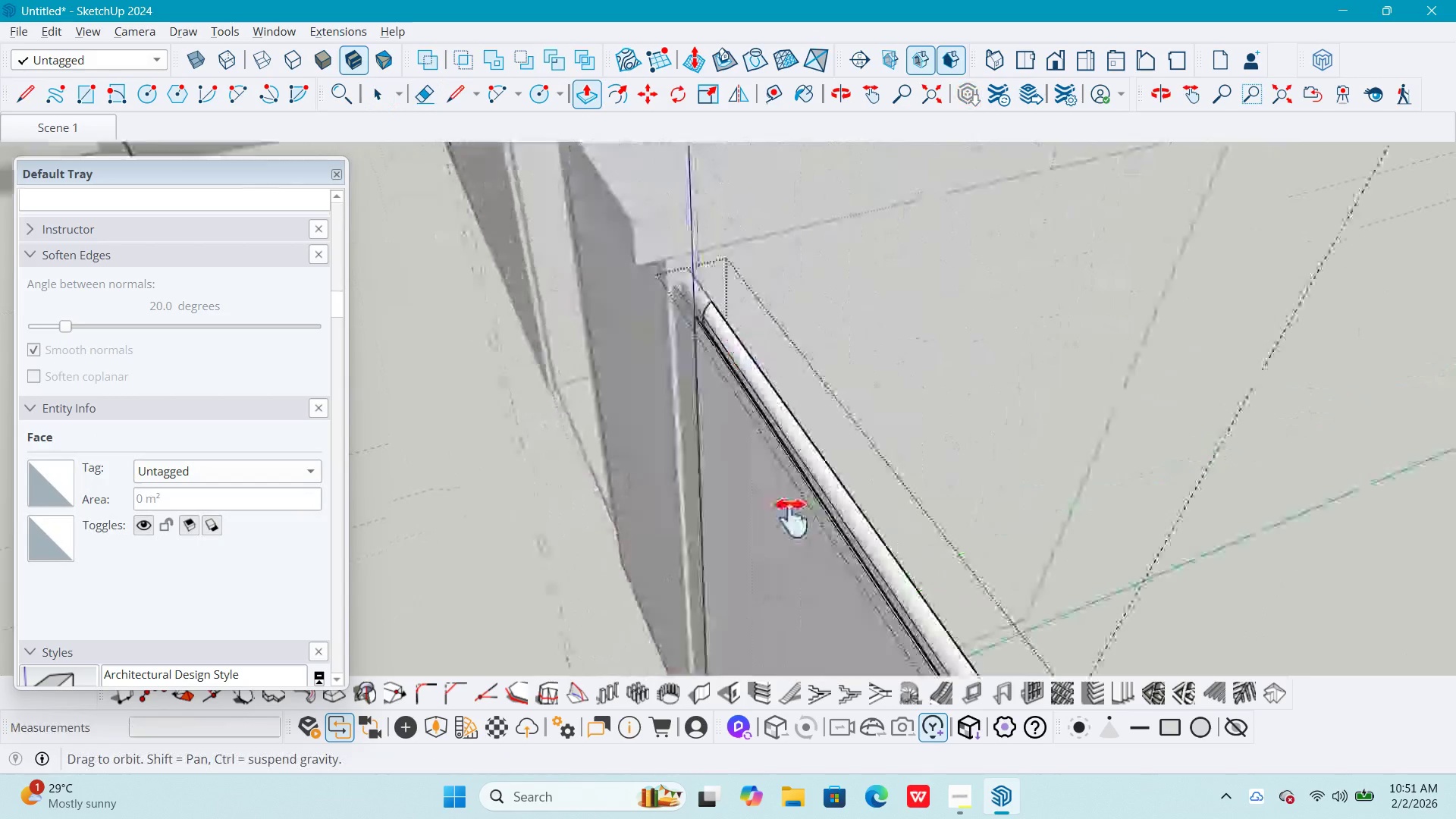 
scroll: coordinate [657, 253], scroll_direction: down, amount: 14.0
 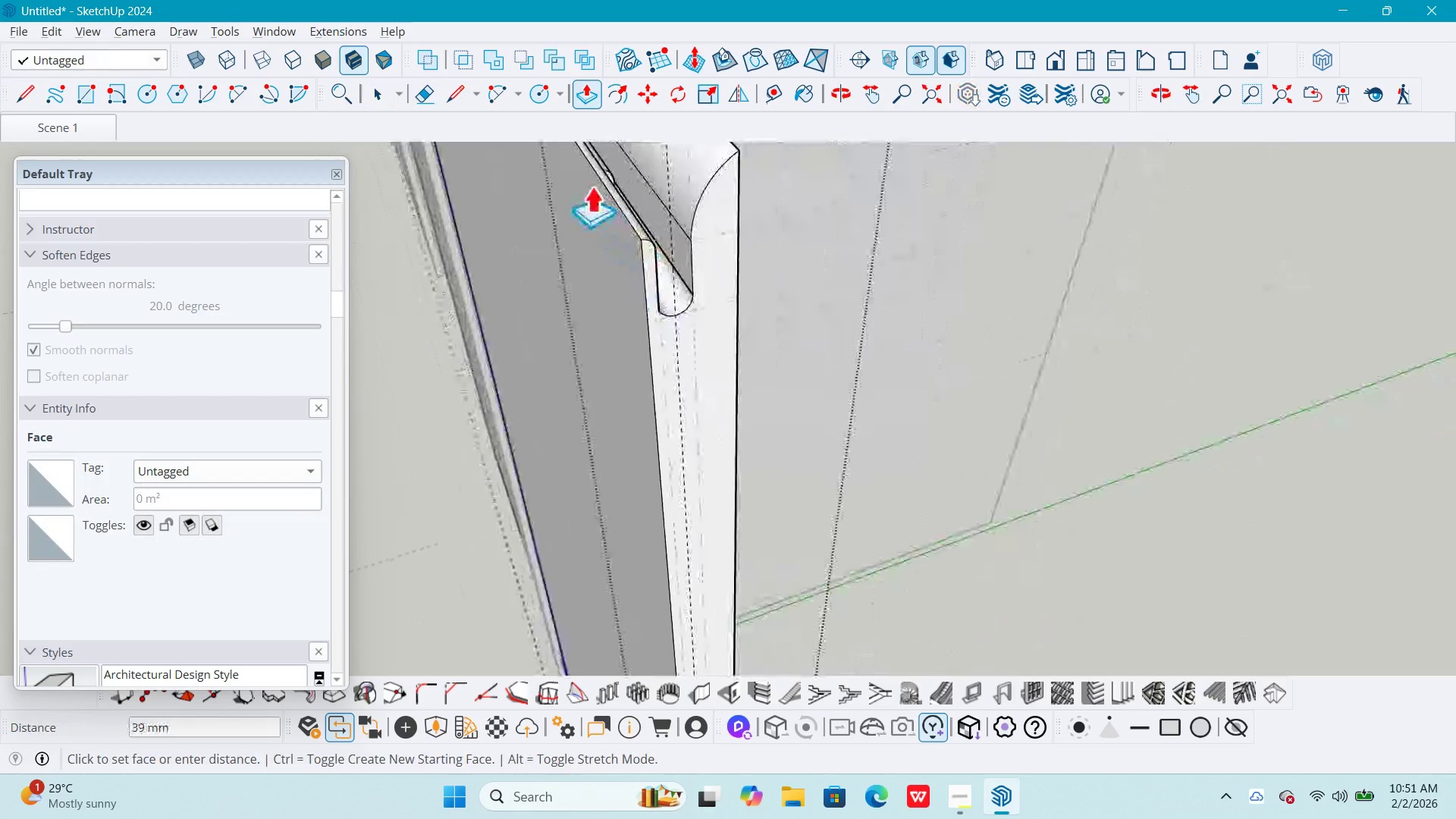 
hold_key(key=ShiftLeft, duration=0.45)
scroll: coordinate [629, 256], scroll_direction: down, amount: 7.0
 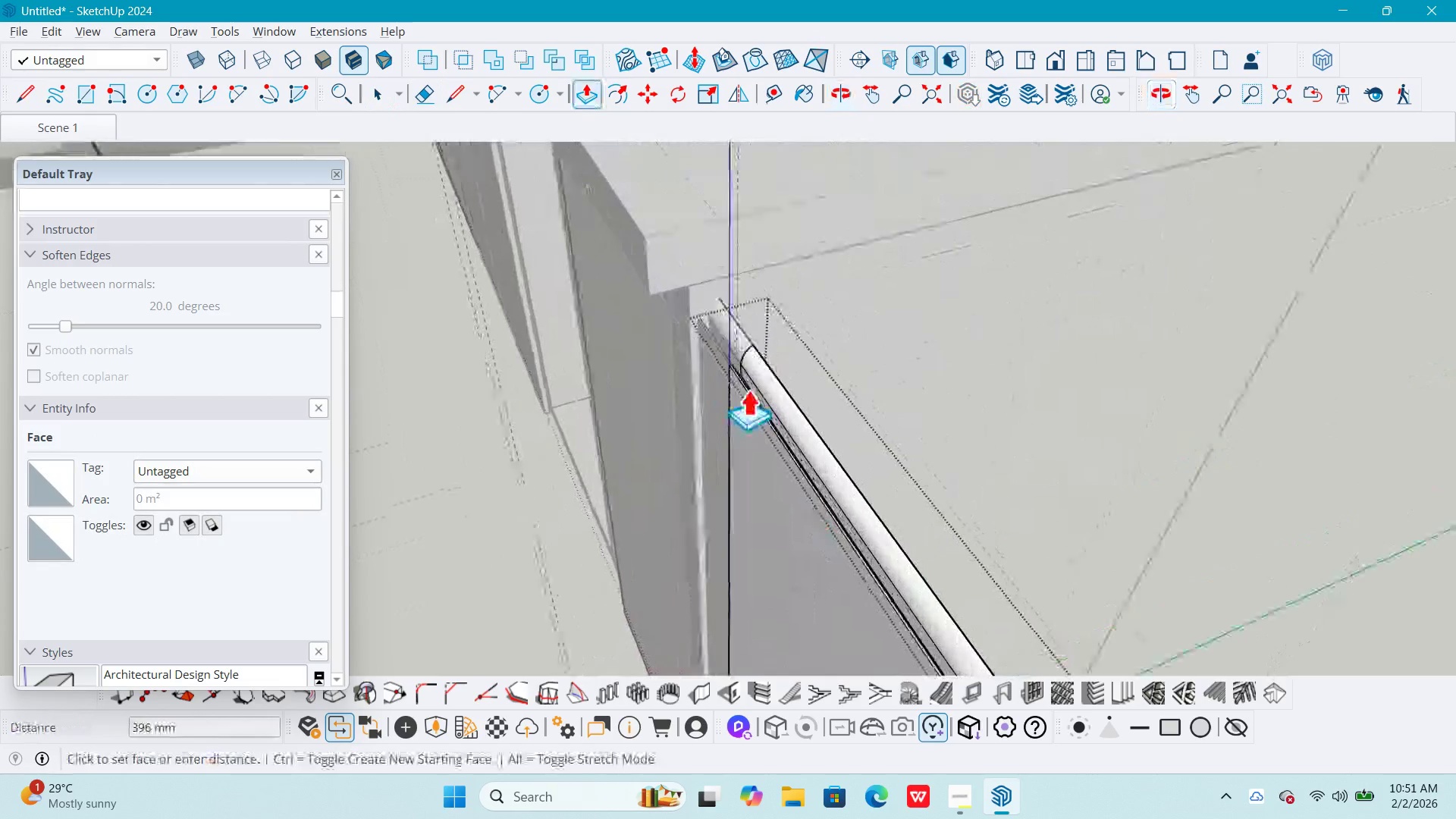 
scroll: coordinate [748, 390], scroll_direction: up, amount: 4.0
 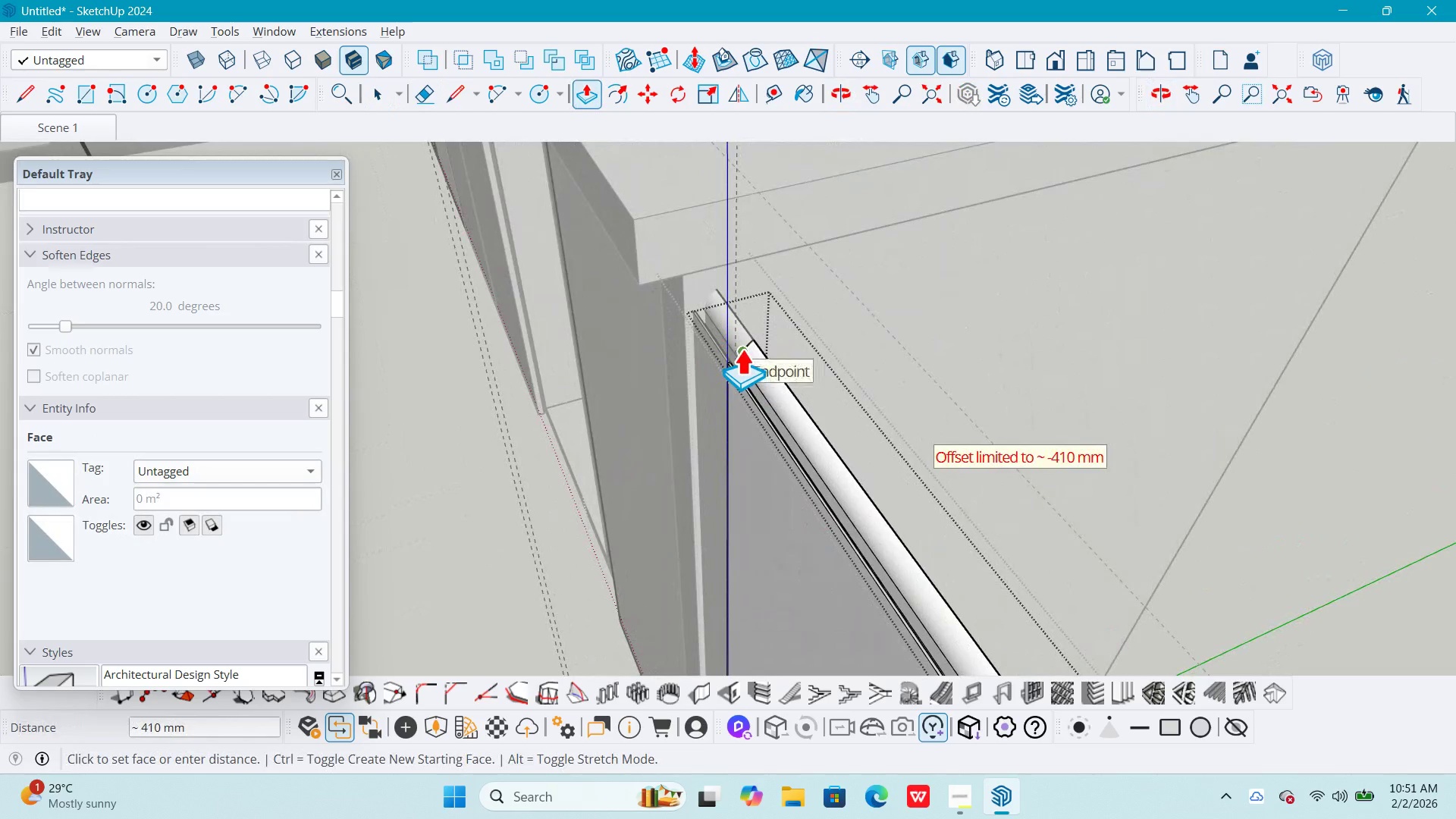 
left_click([742, 349])
 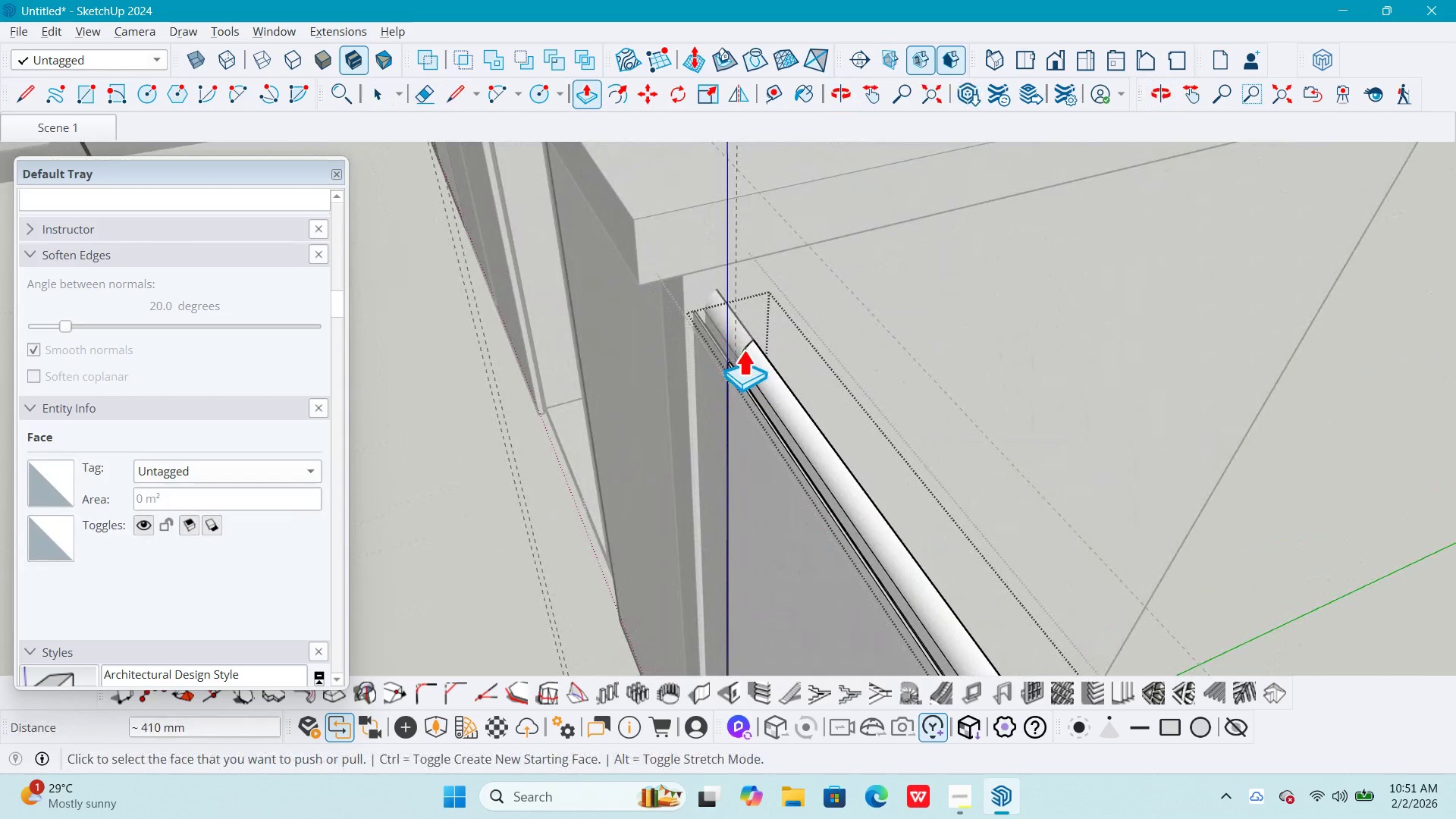 
key(Space)
 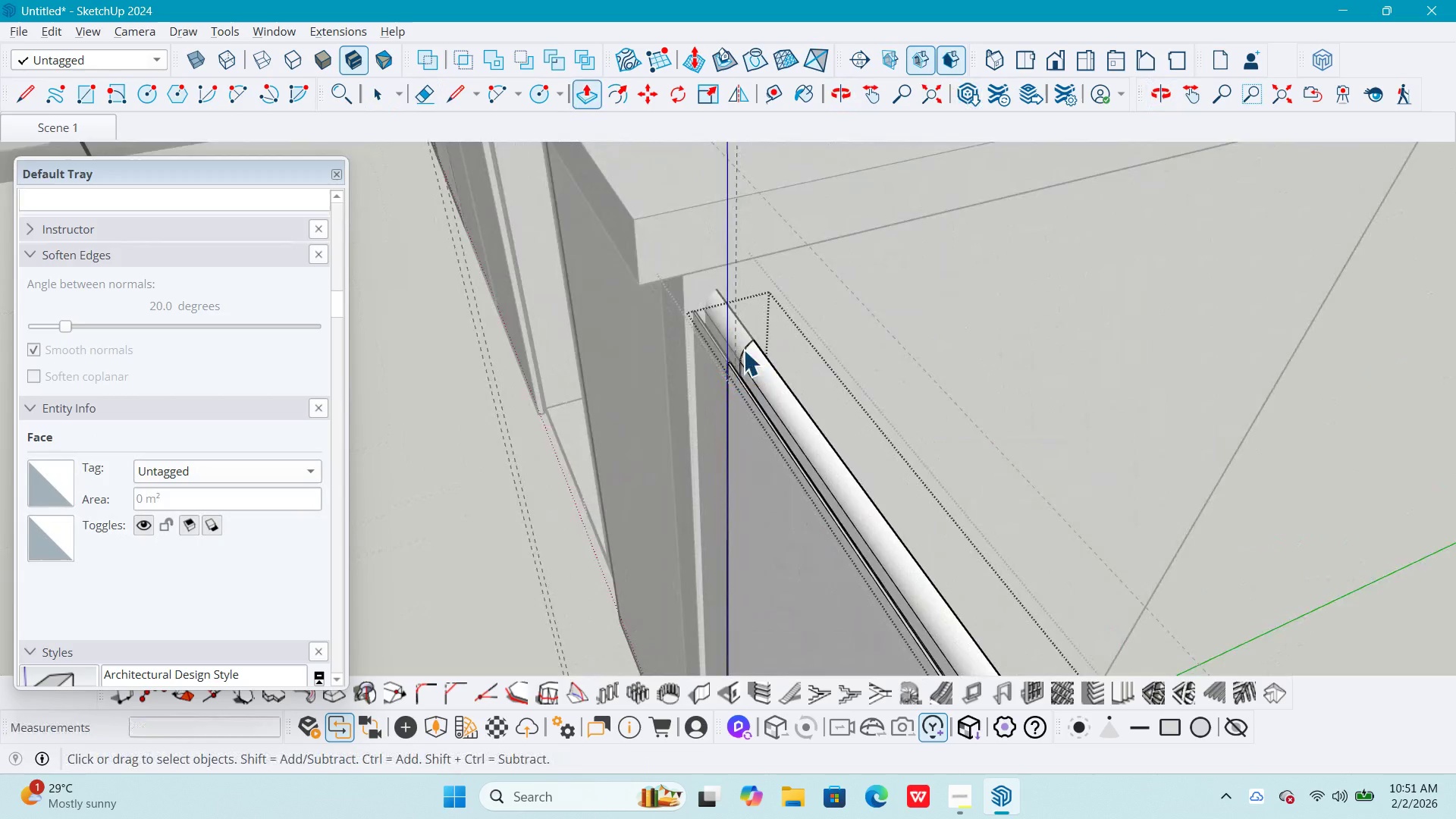 
key(Escape)
 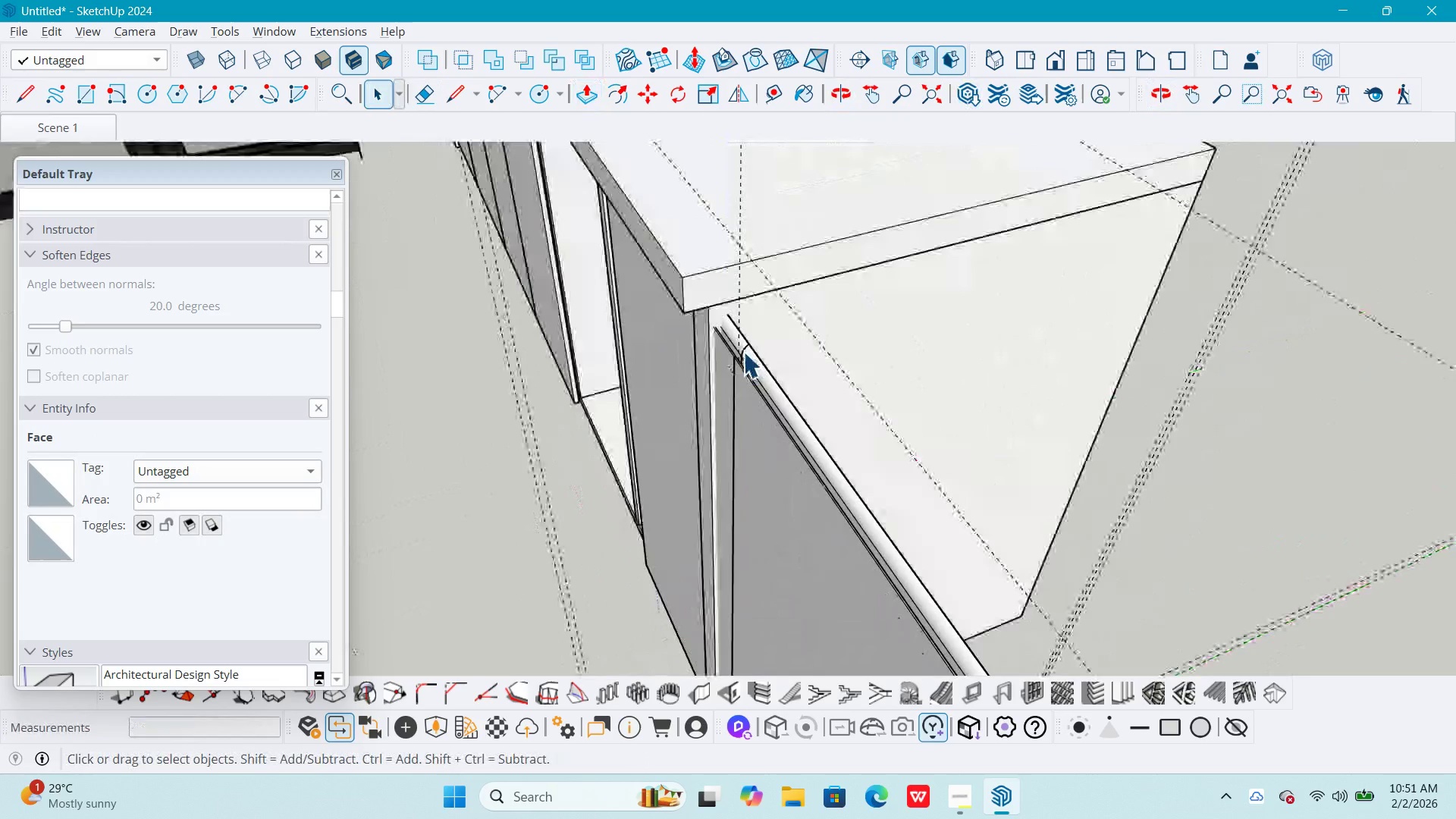 
key(Escape)
 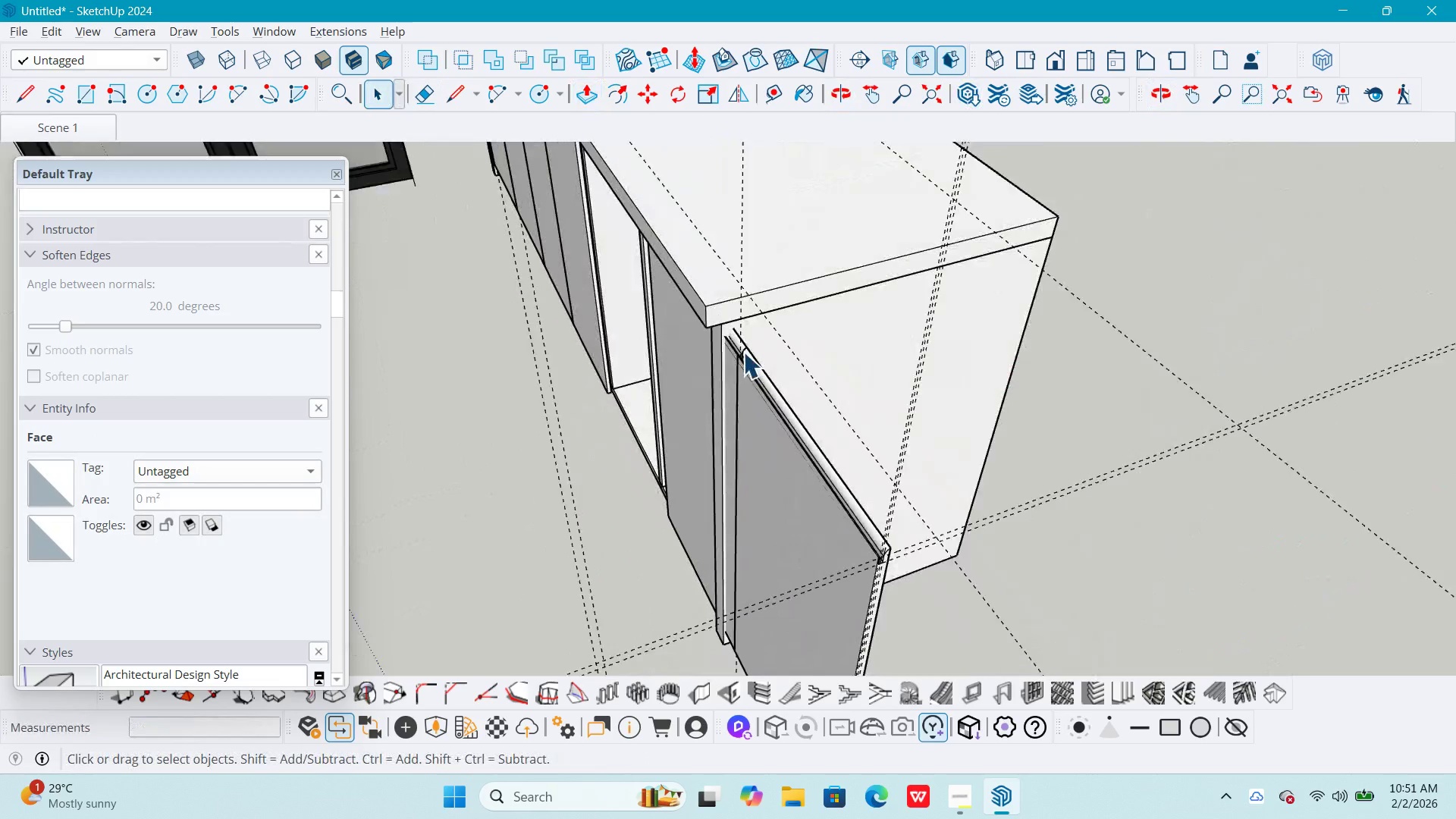 
key(Escape)
 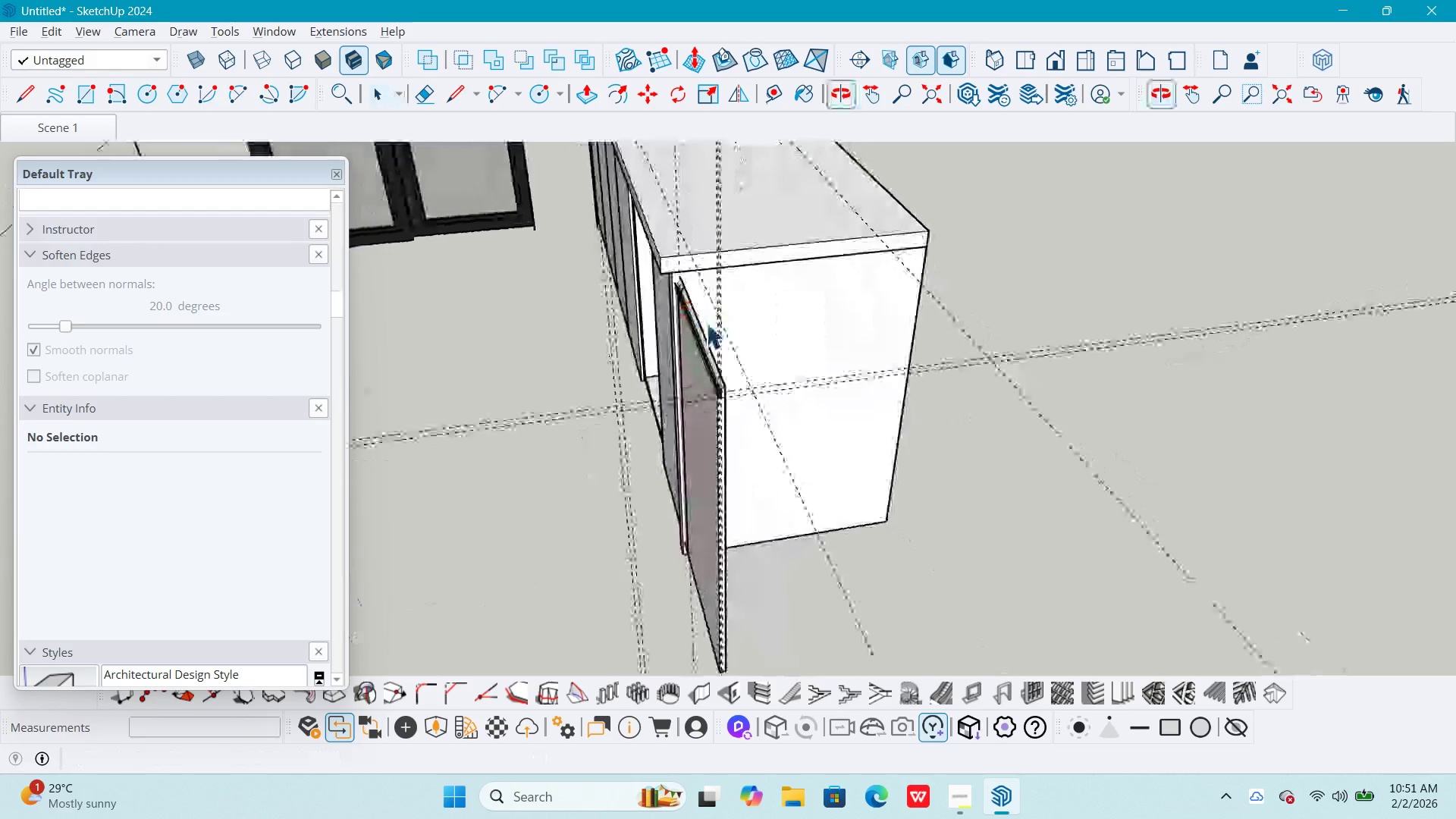 
scroll: coordinate [822, 464], scroll_direction: down, amount: 15.0
 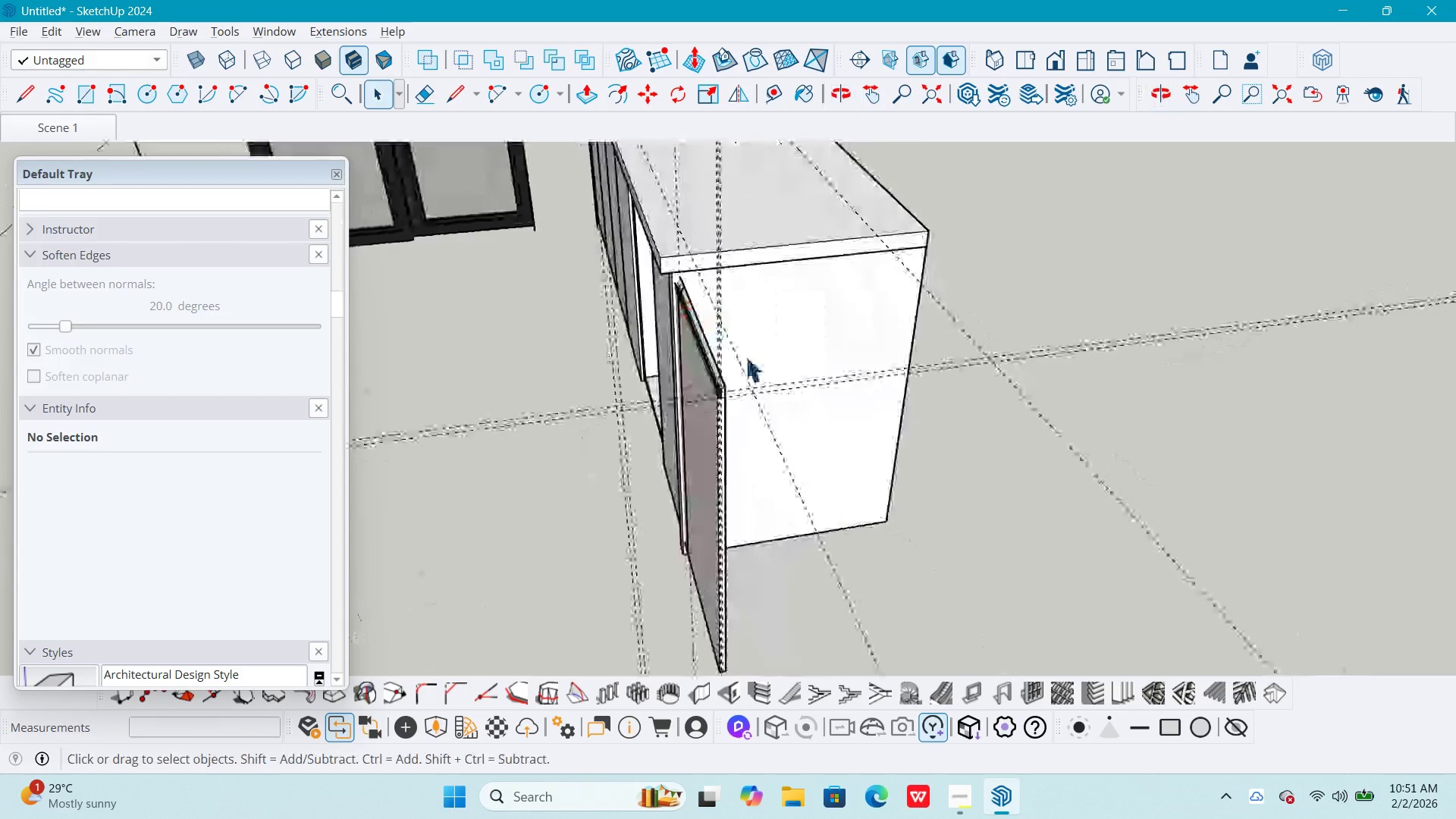 
key(E)
 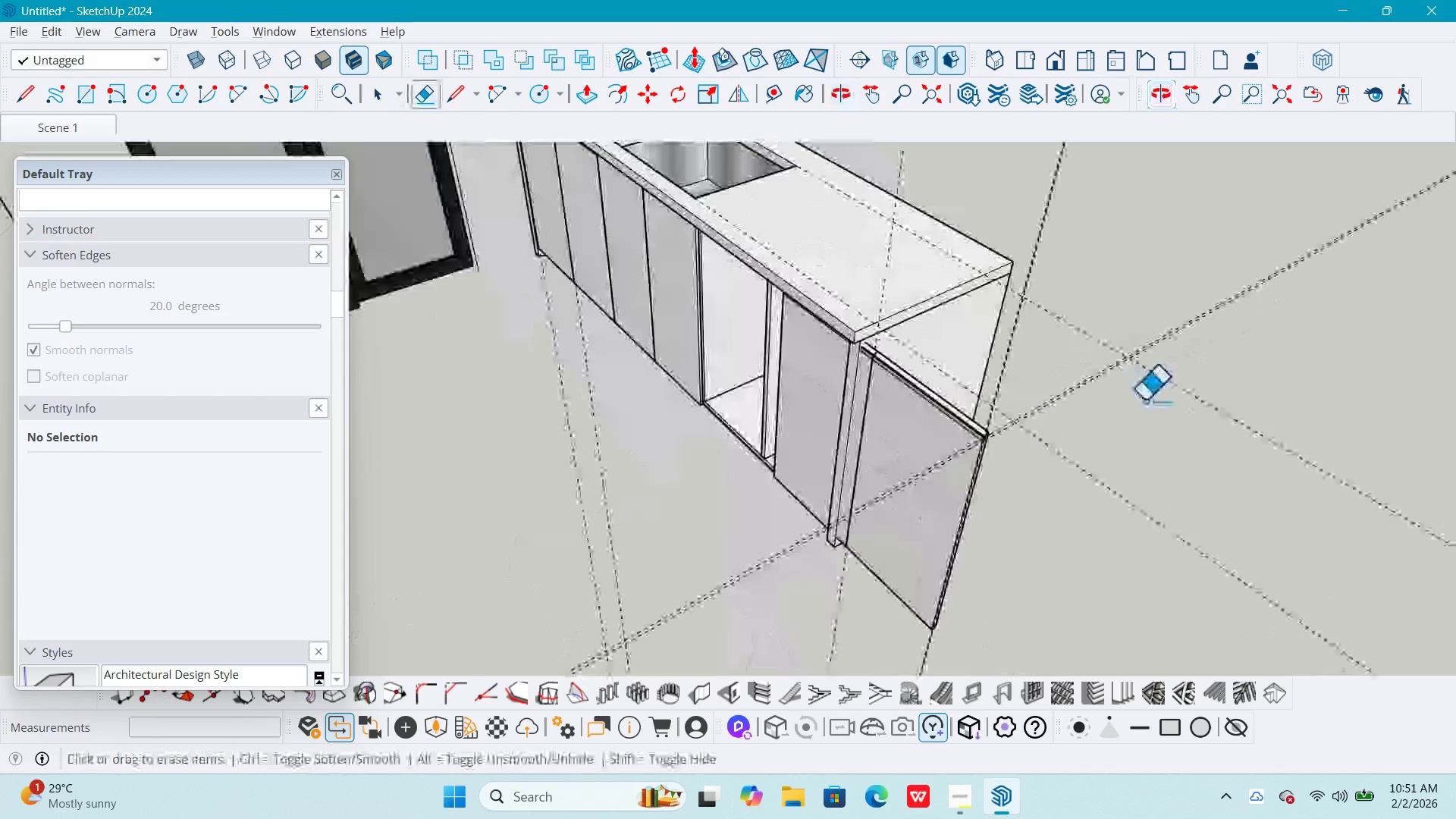 
left_click_drag(start_coordinate=[1144, 400], to_coordinate=[1116, 292])
 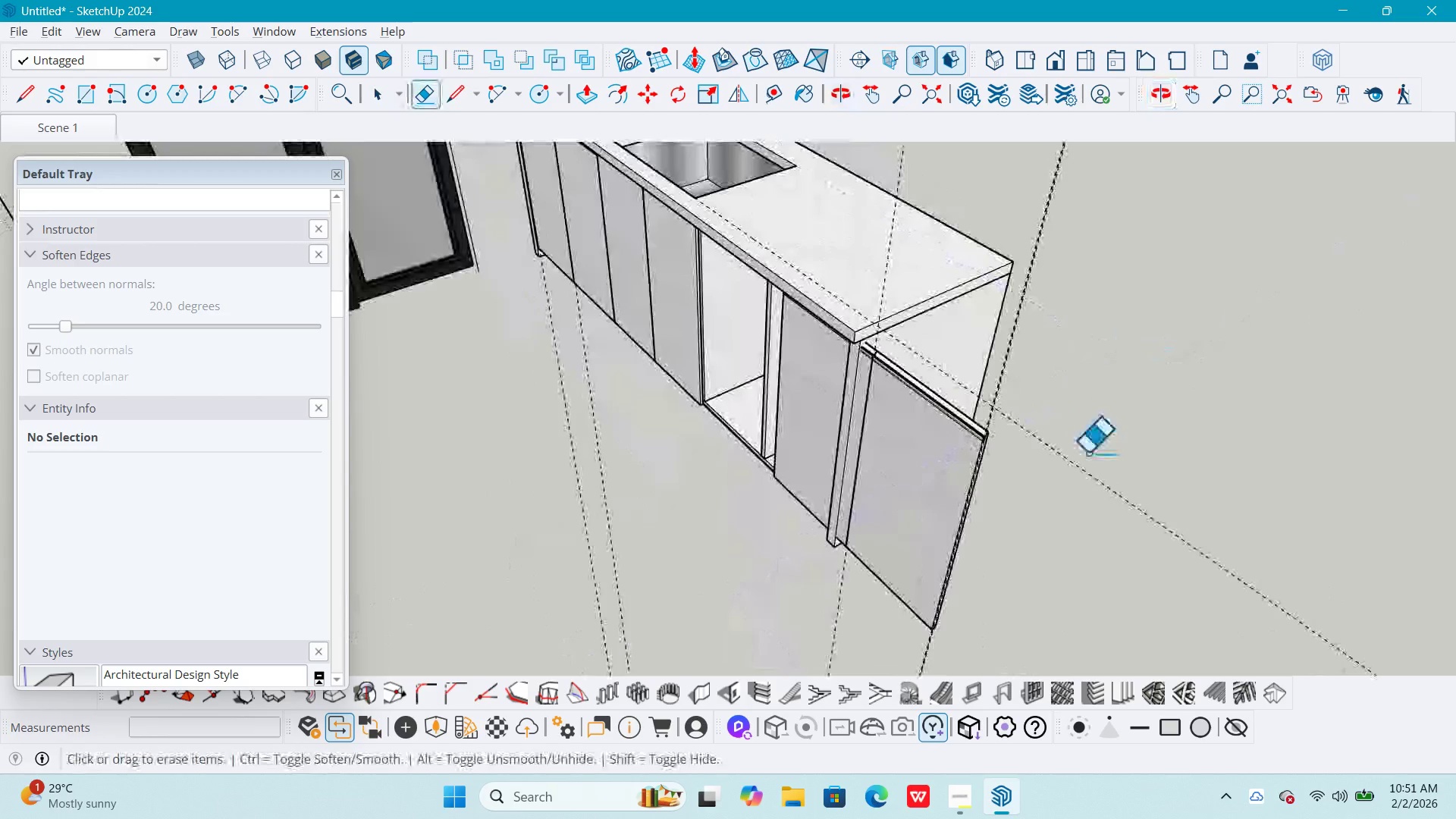 
scroll: coordinate [1103, 410], scroll_direction: down, amount: 2.0
 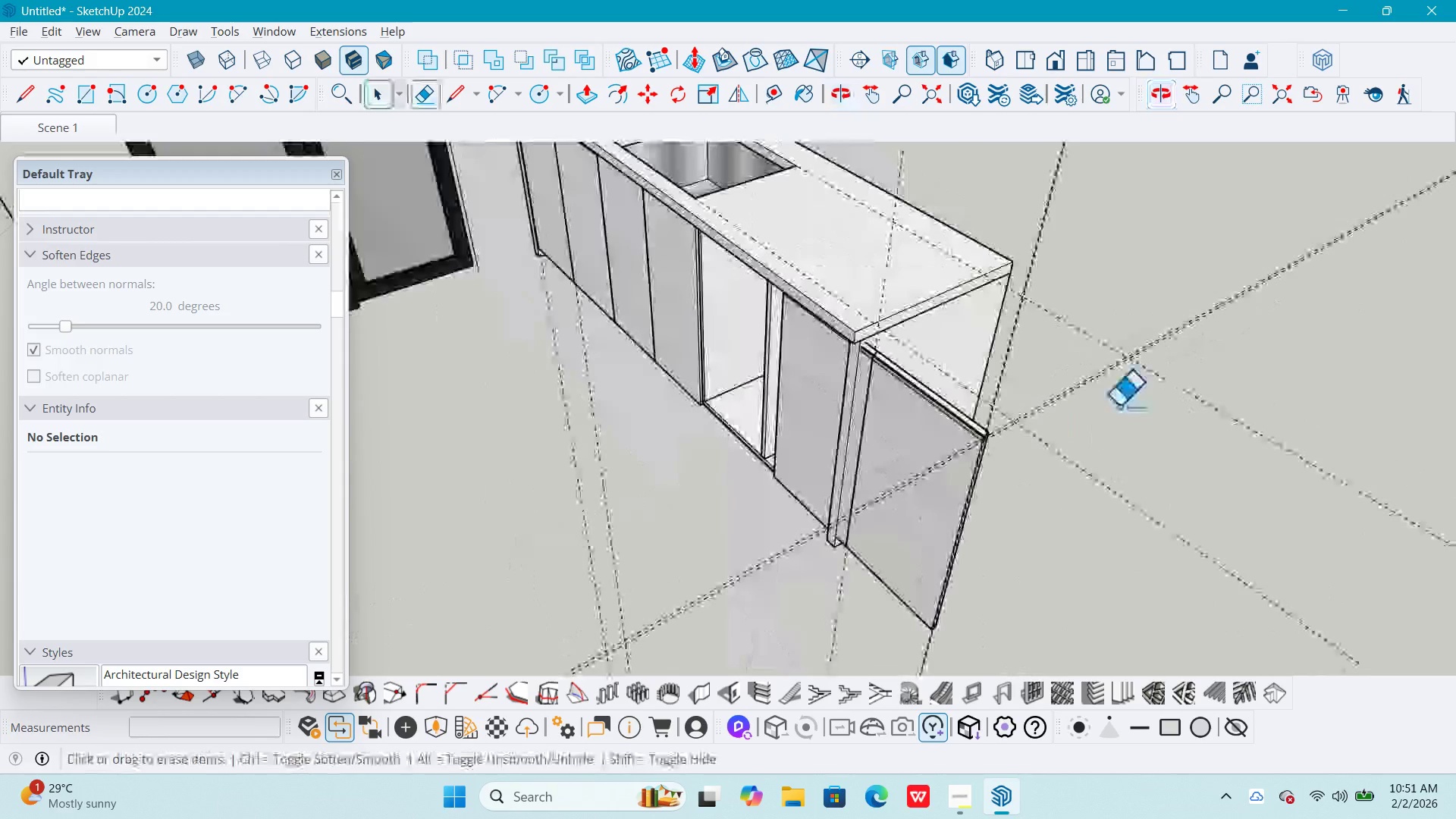 
left_click_drag(start_coordinate=[1087, 452], to_coordinate=[1053, 515])
 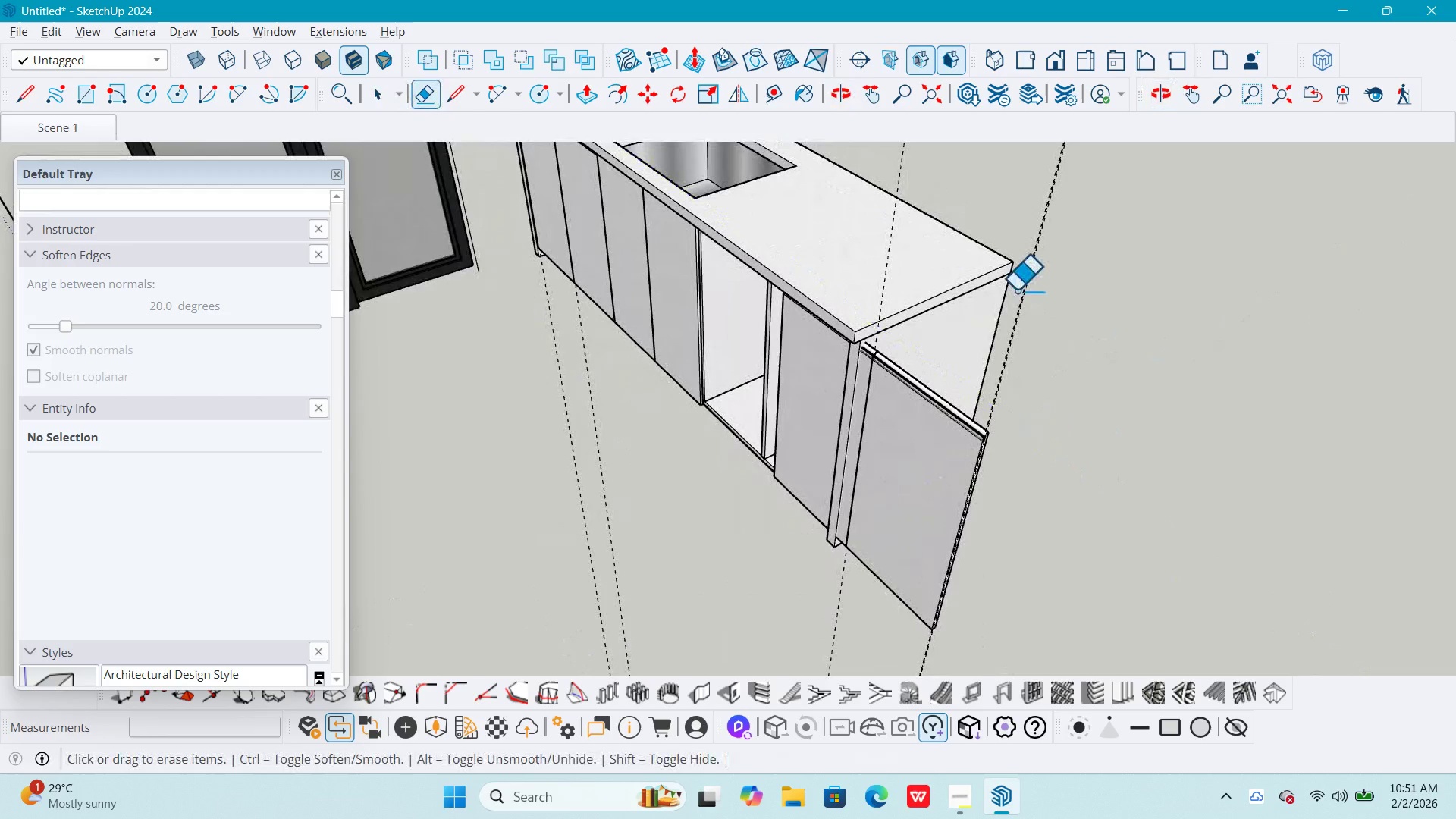 
key(Control+ControlLeft)
 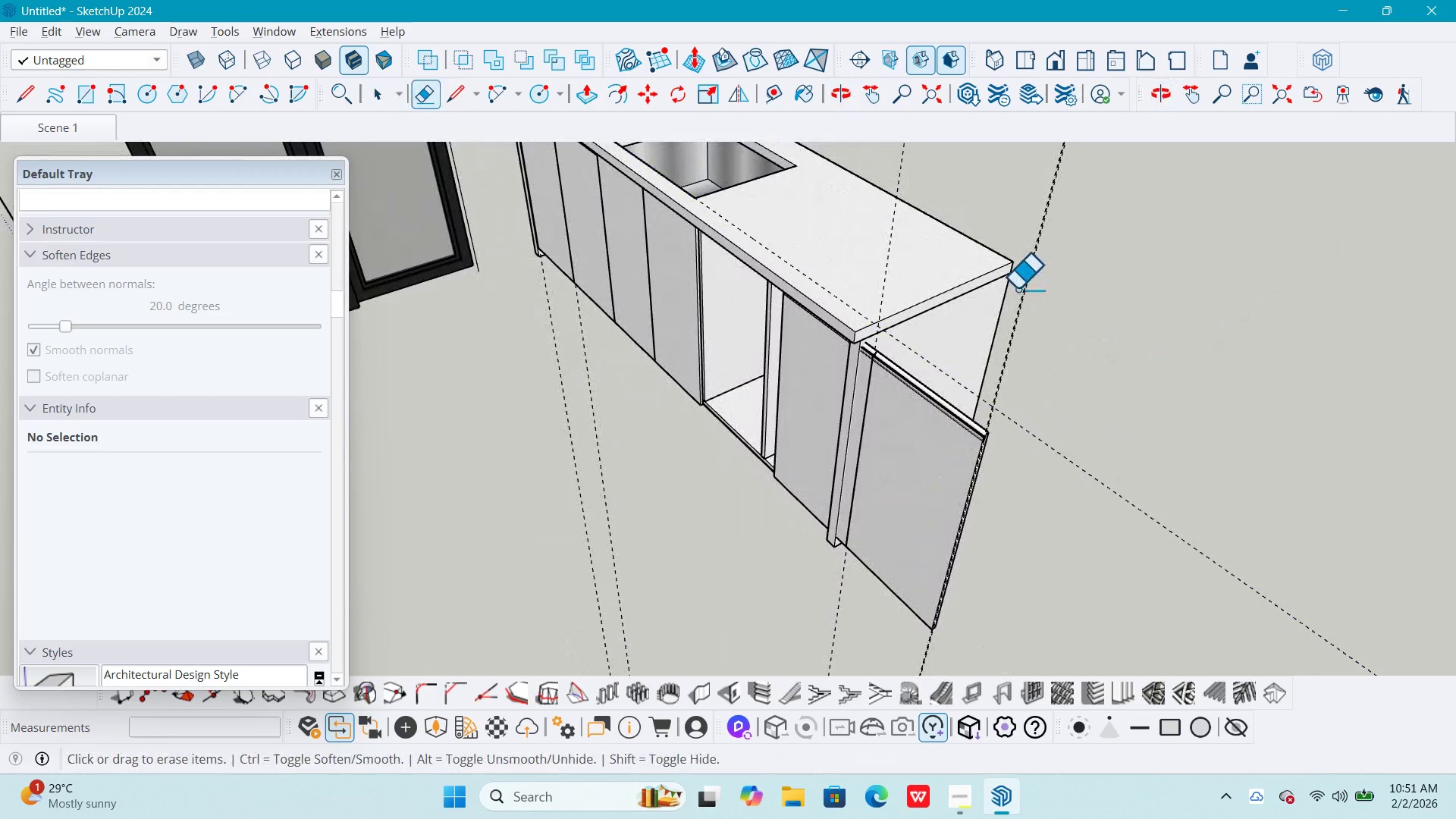 
key(Control+Z)
 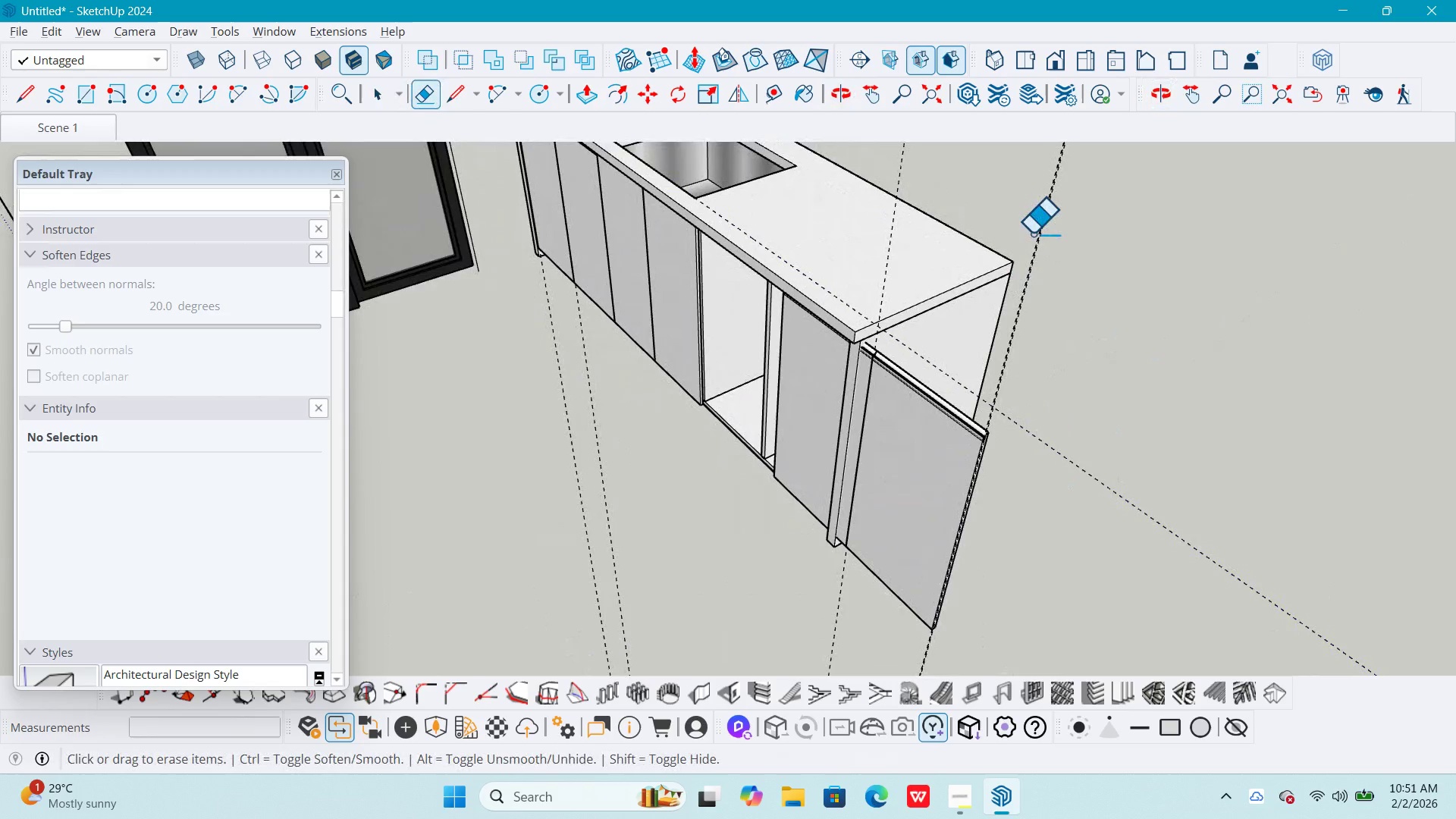 
left_click_drag(start_coordinate=[1036, 233], to_coordinate=[1053, 265])
 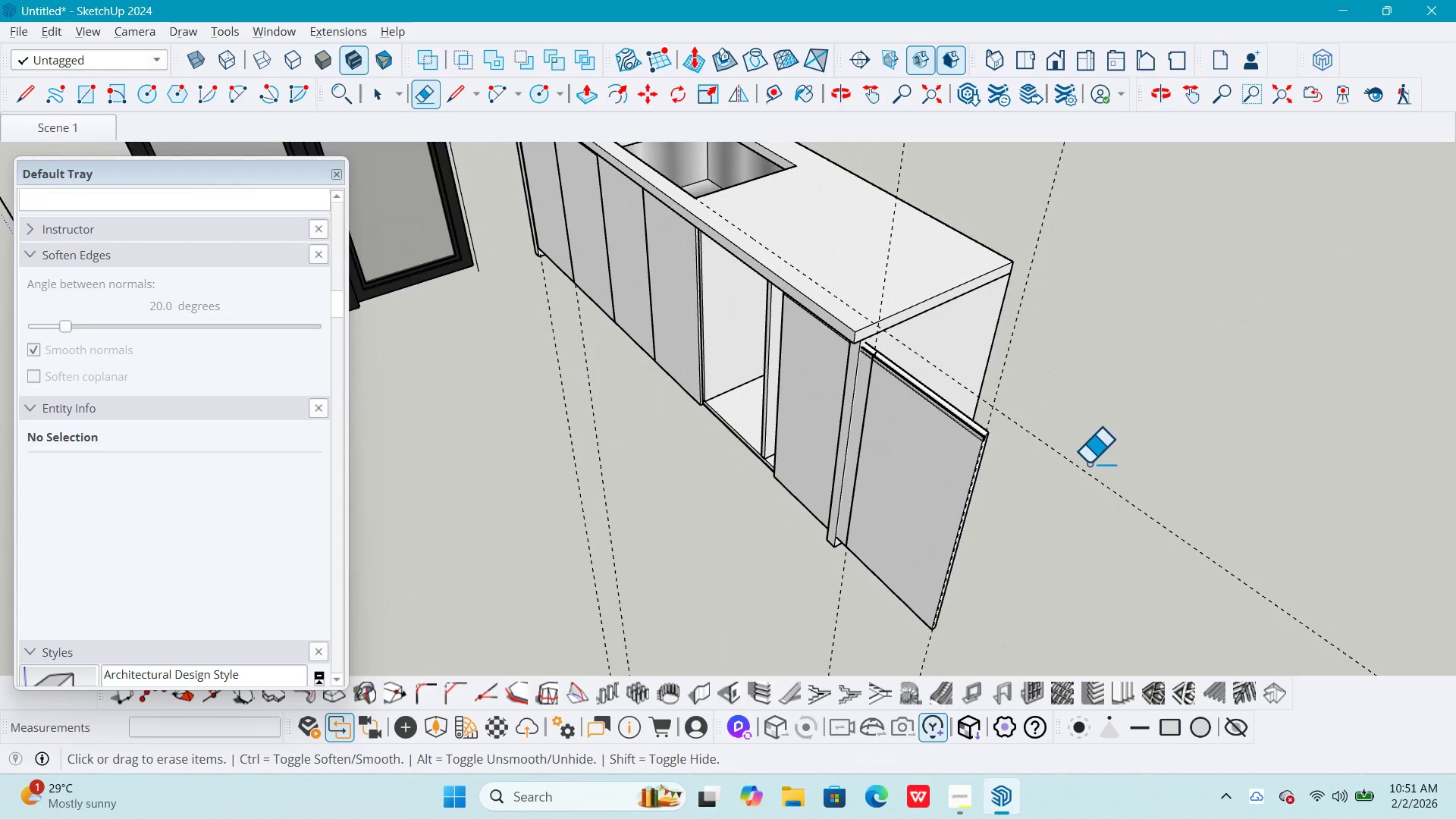 
left_click_drag(start_coordinate=[1088, 464], to_coordinate=[1072, 515])
 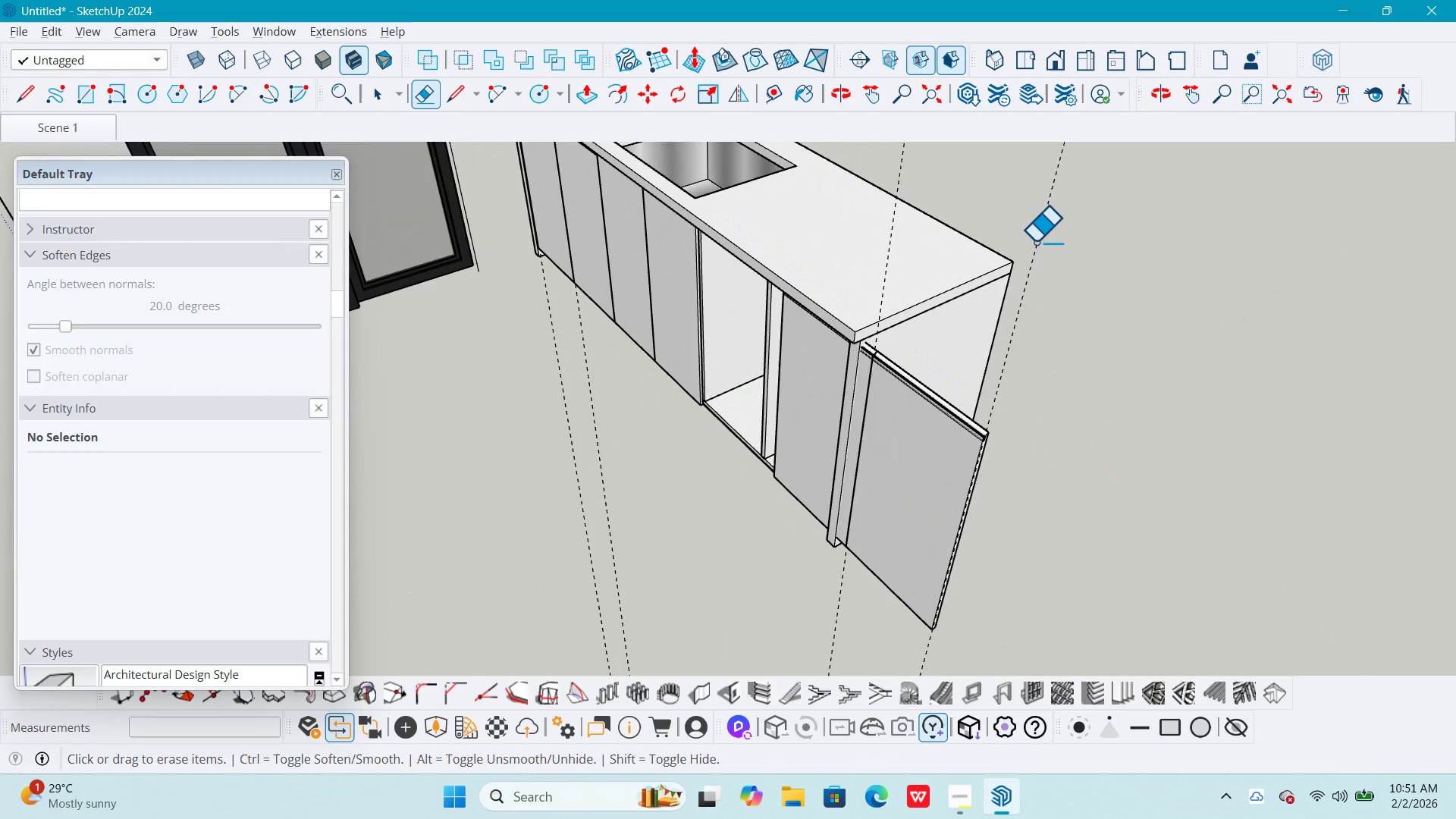 
left_click_drag(start_coordinate=[1045, 258], to_coordinate=[1026, 226])
 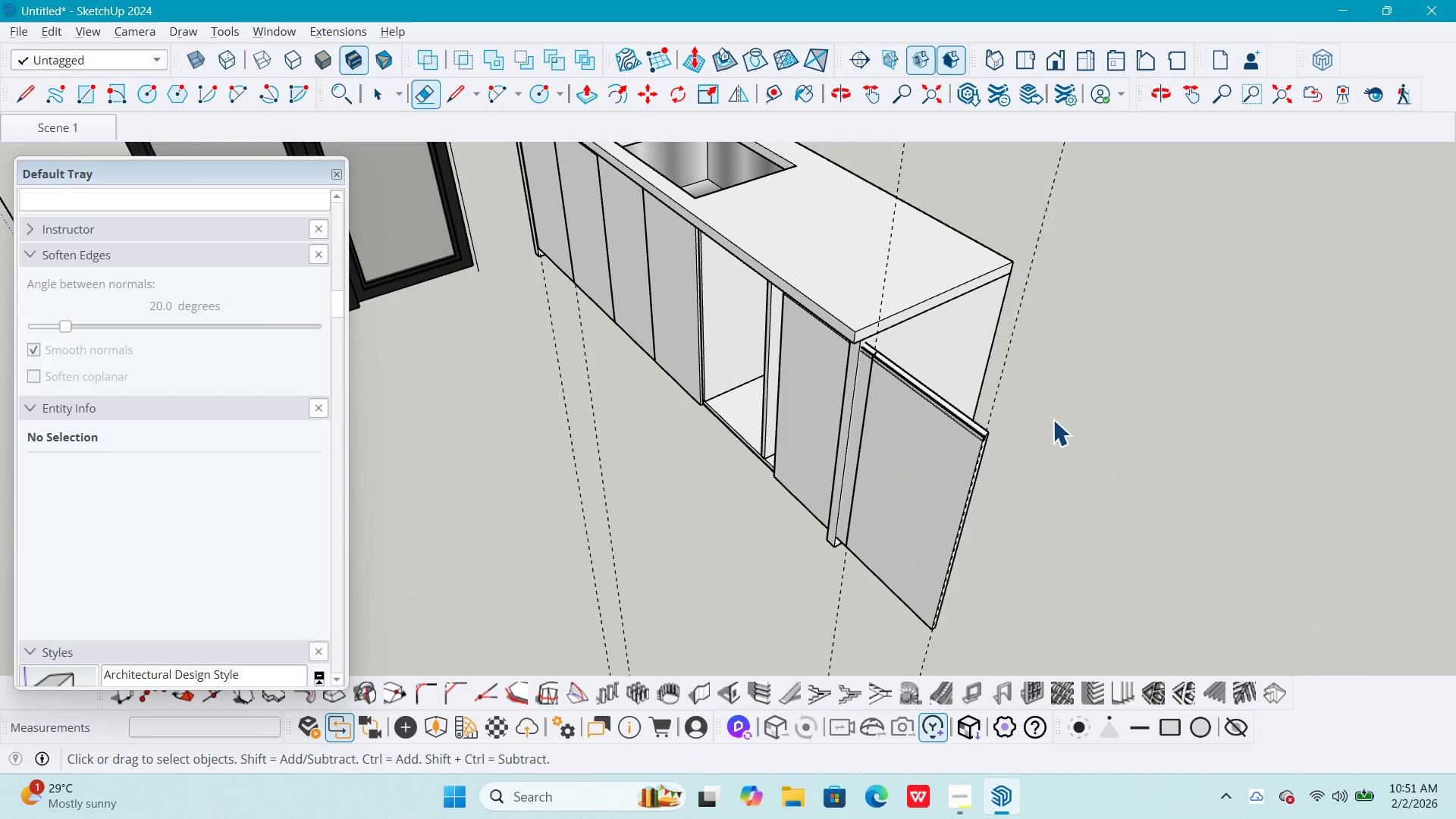 
key(Space)
 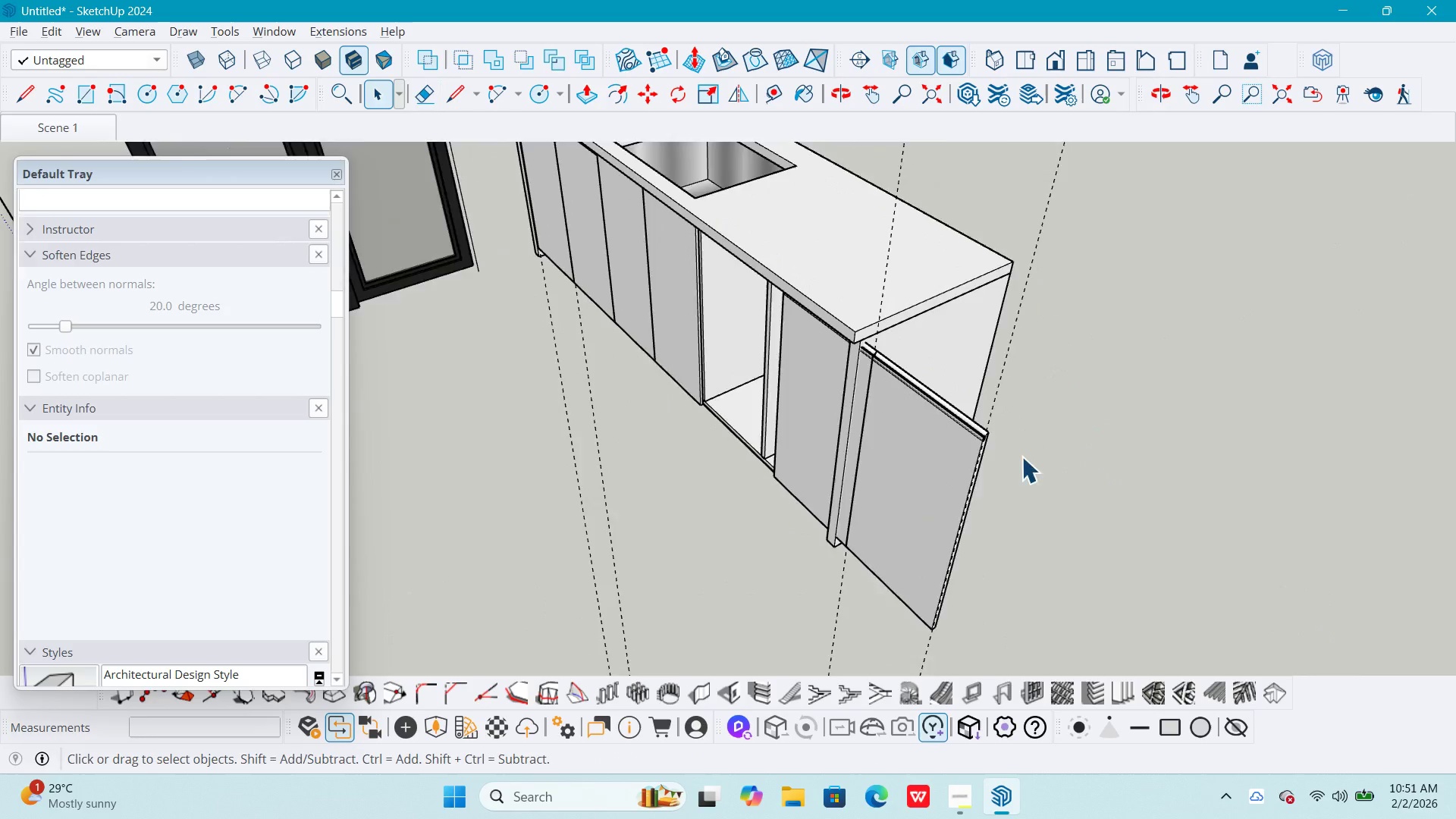 
scroll: coordinate [1021, 457], scroll_direction: up, amount: 5.0
 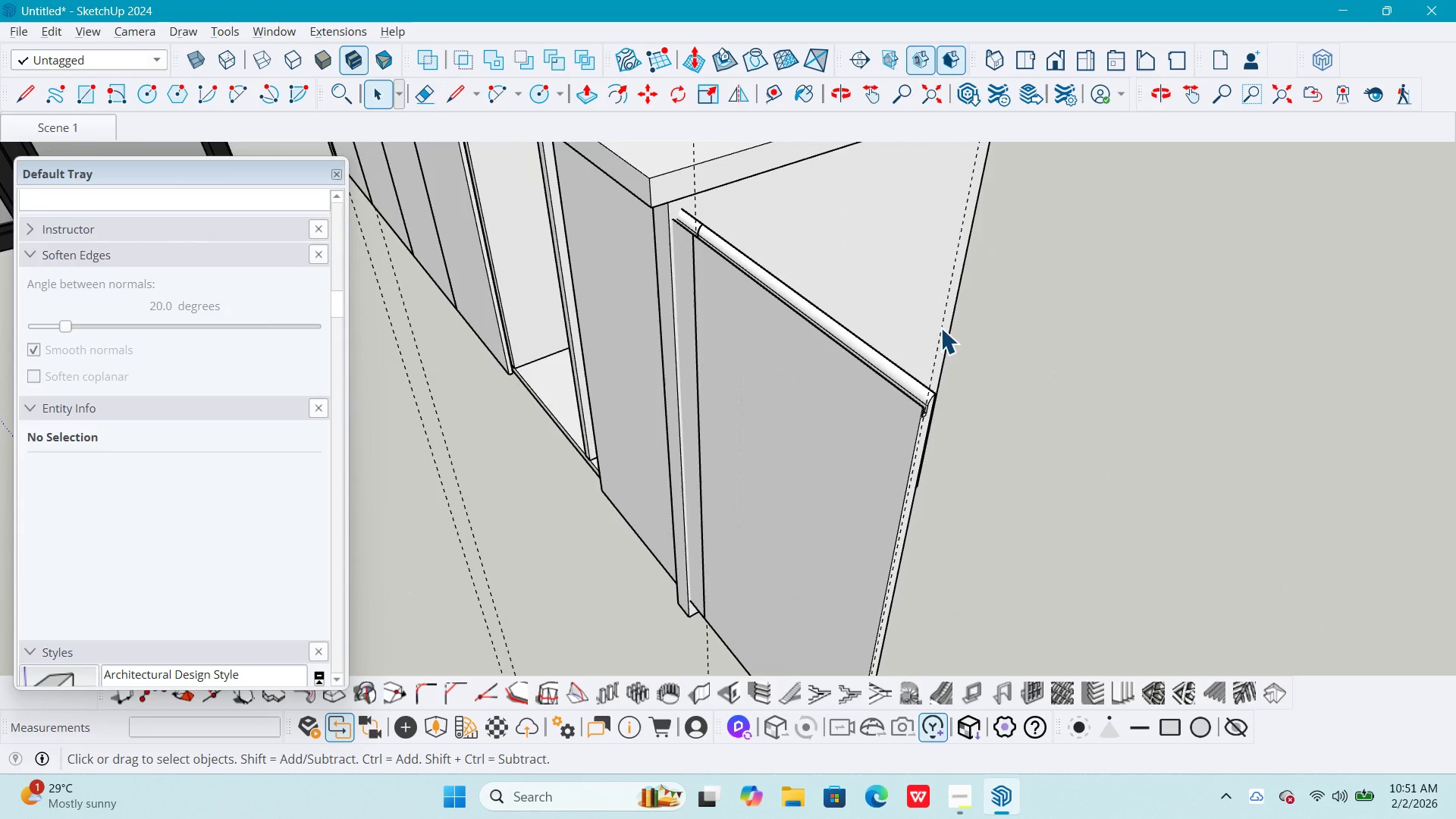 
left_click([939, 327])
 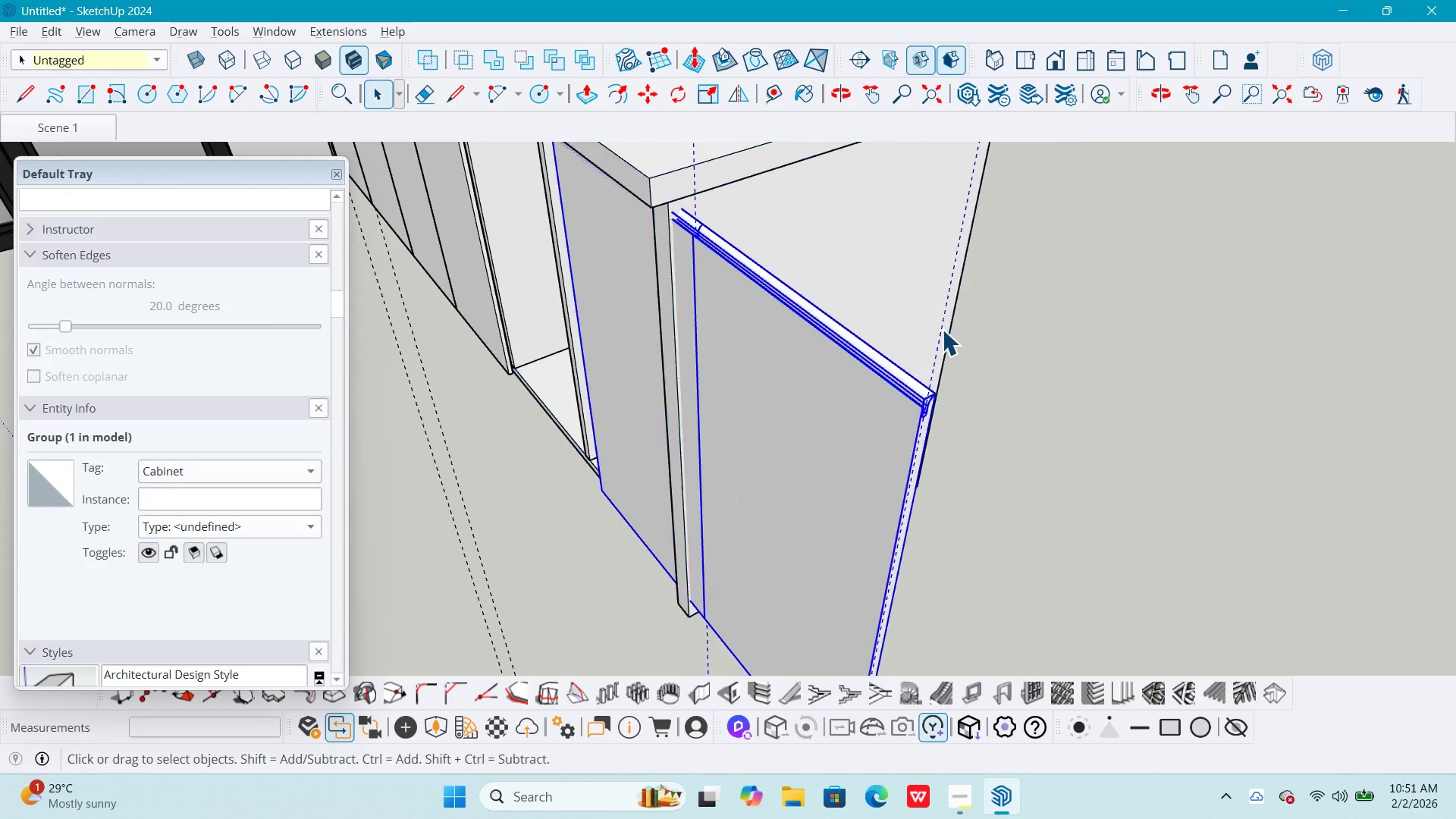 
double_click([942, 329])
 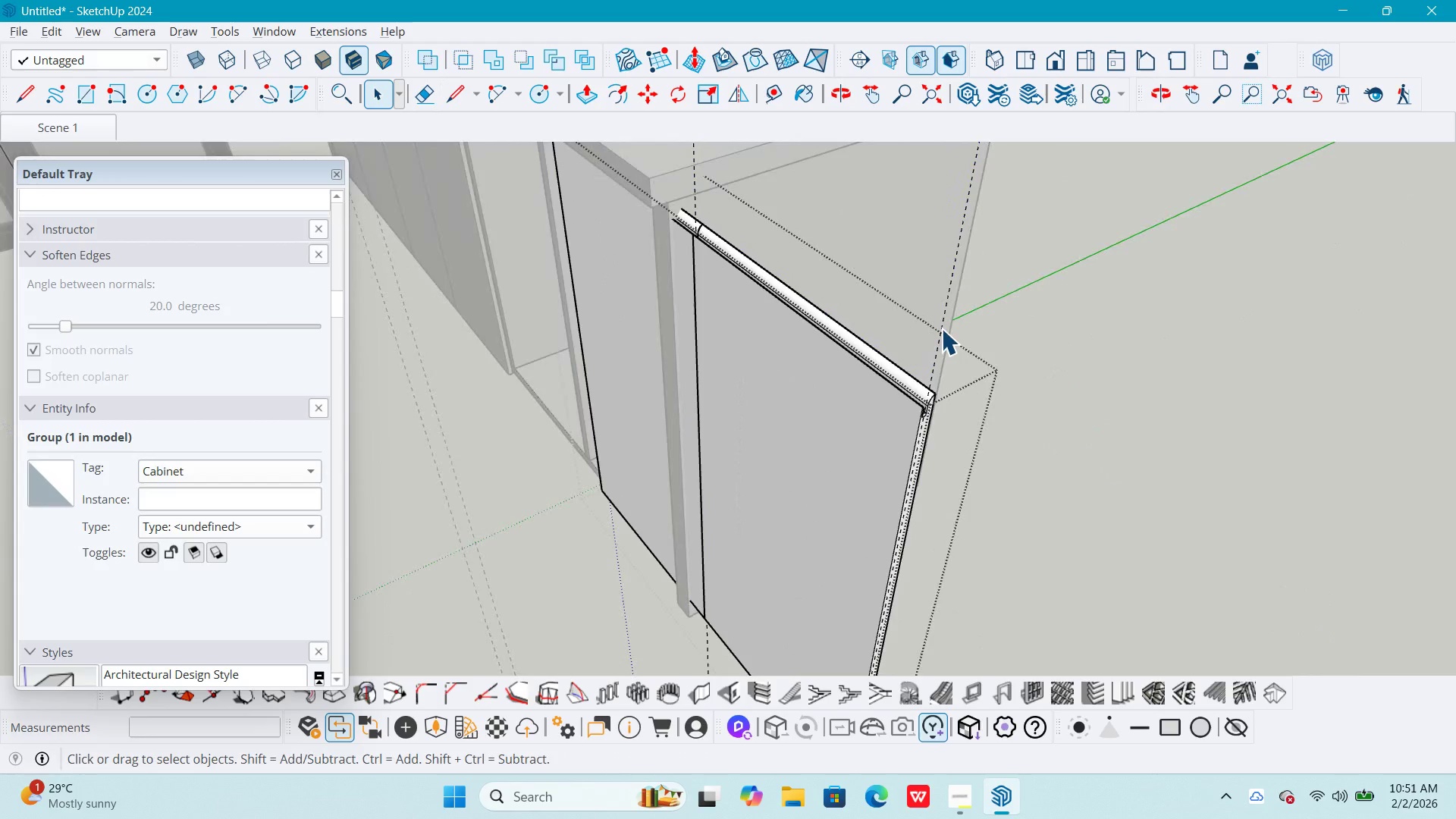 
triple_click([941, 328])
 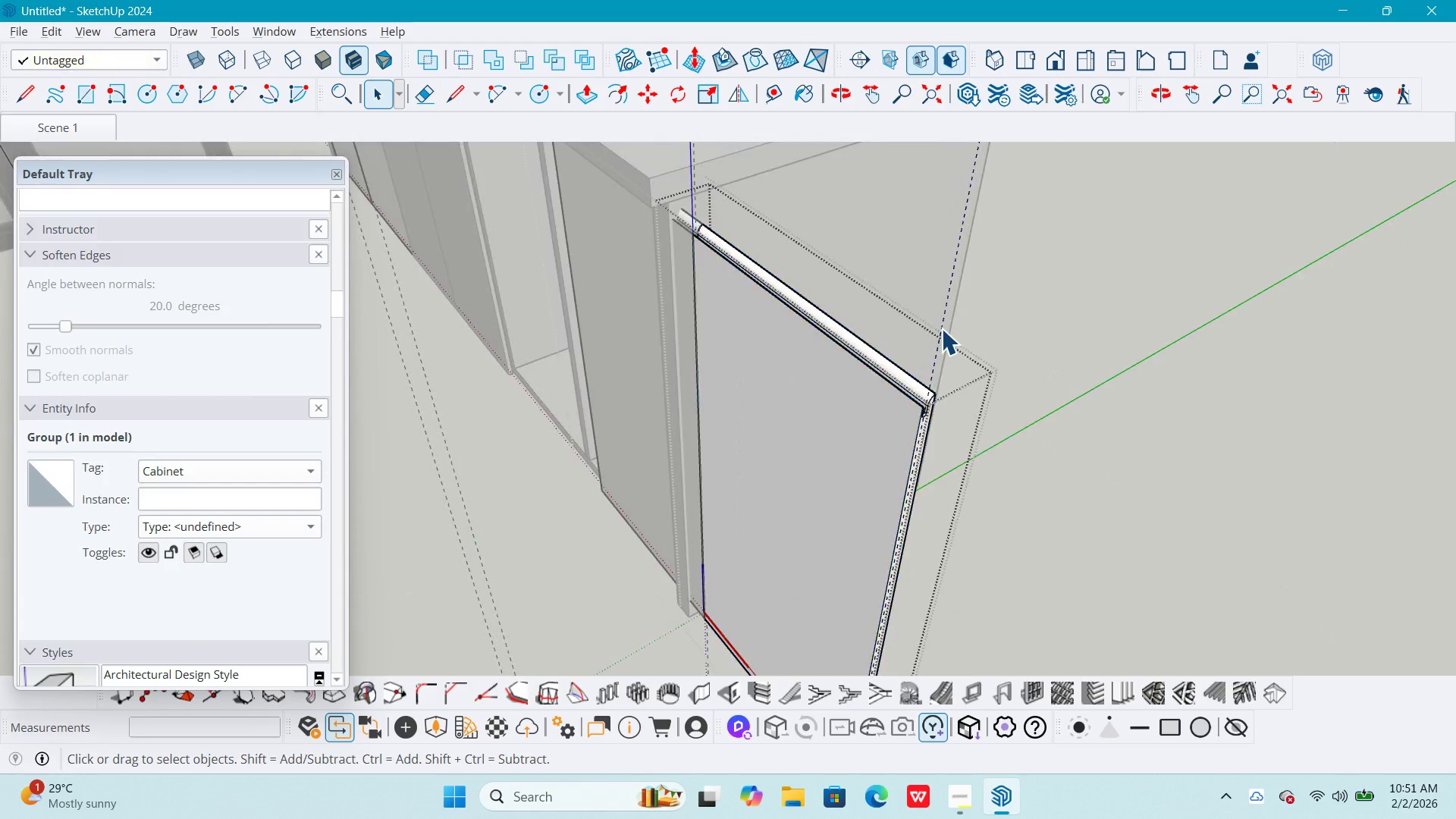 
triple_click([941, 328])
 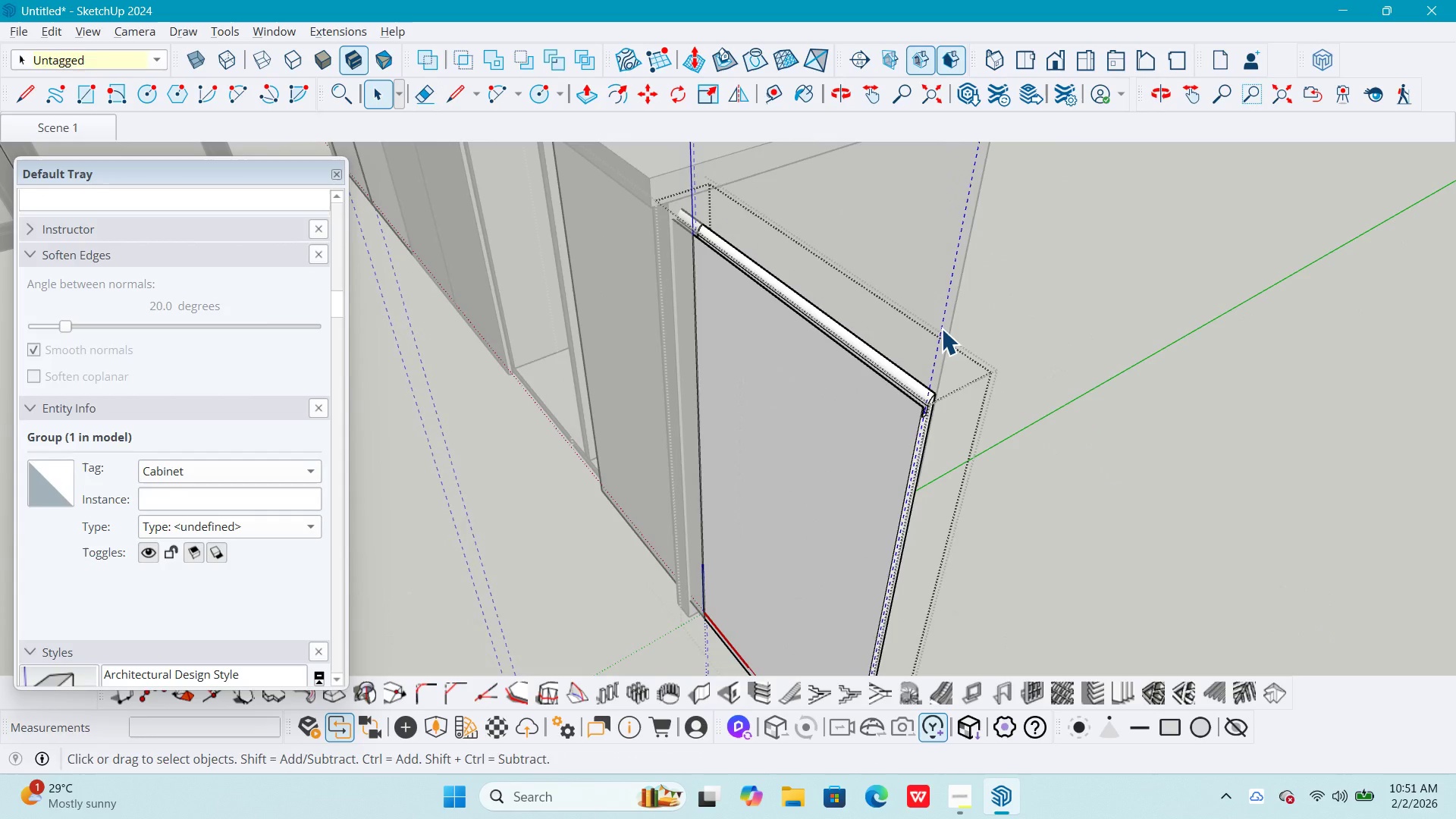 
triple_click([941, 328])
 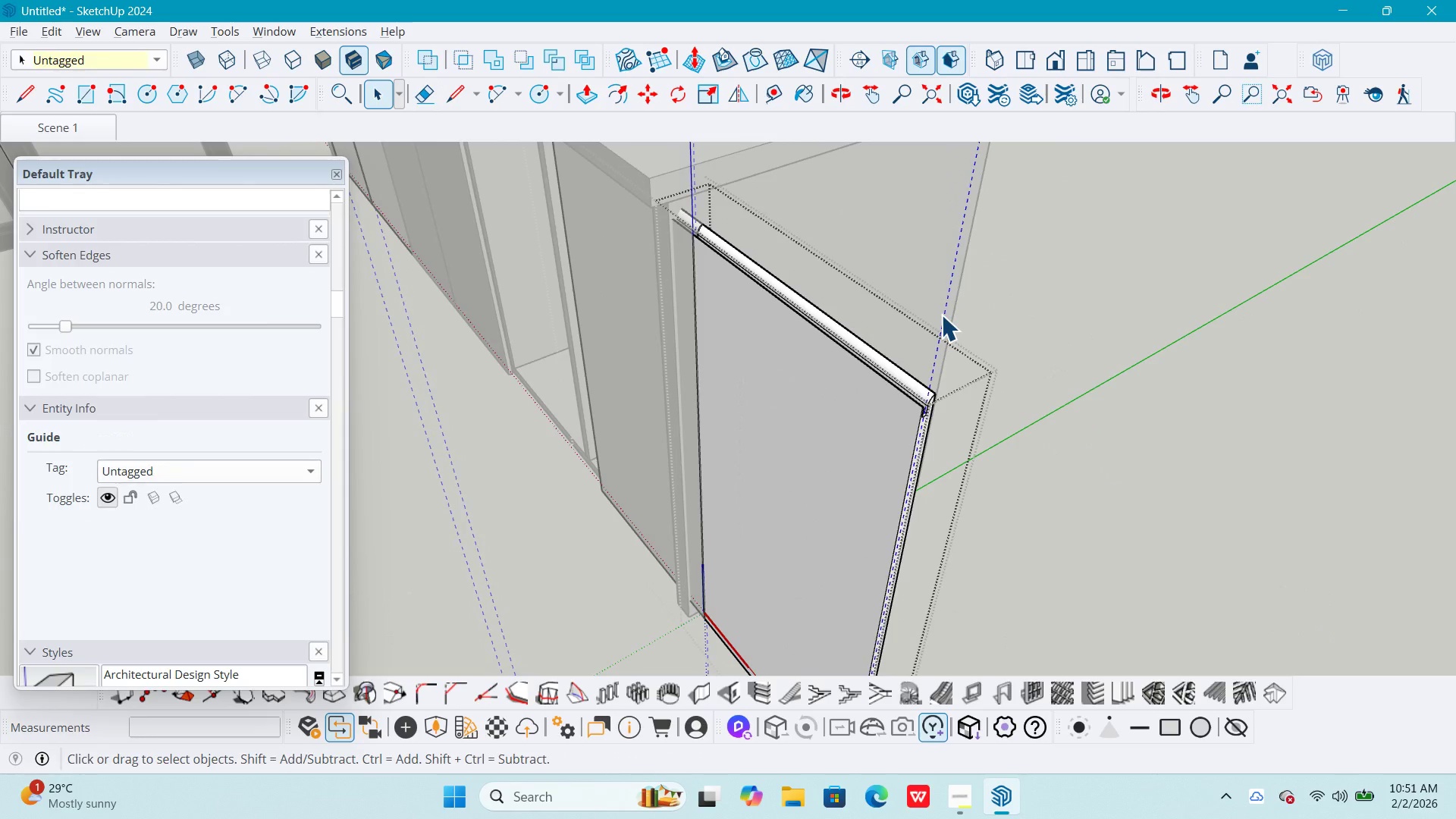 
key(Delete)
 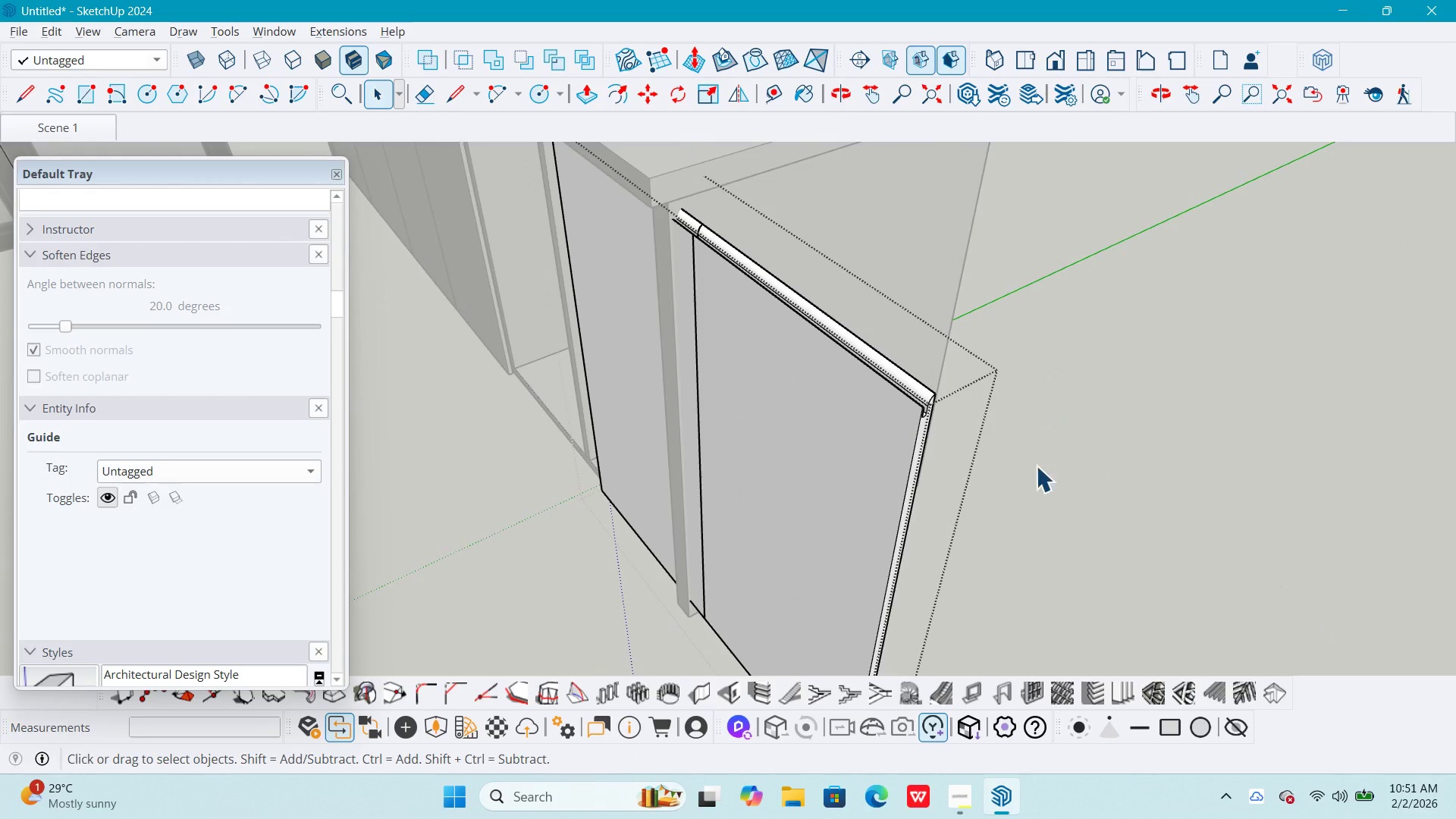 
key(Escape)
 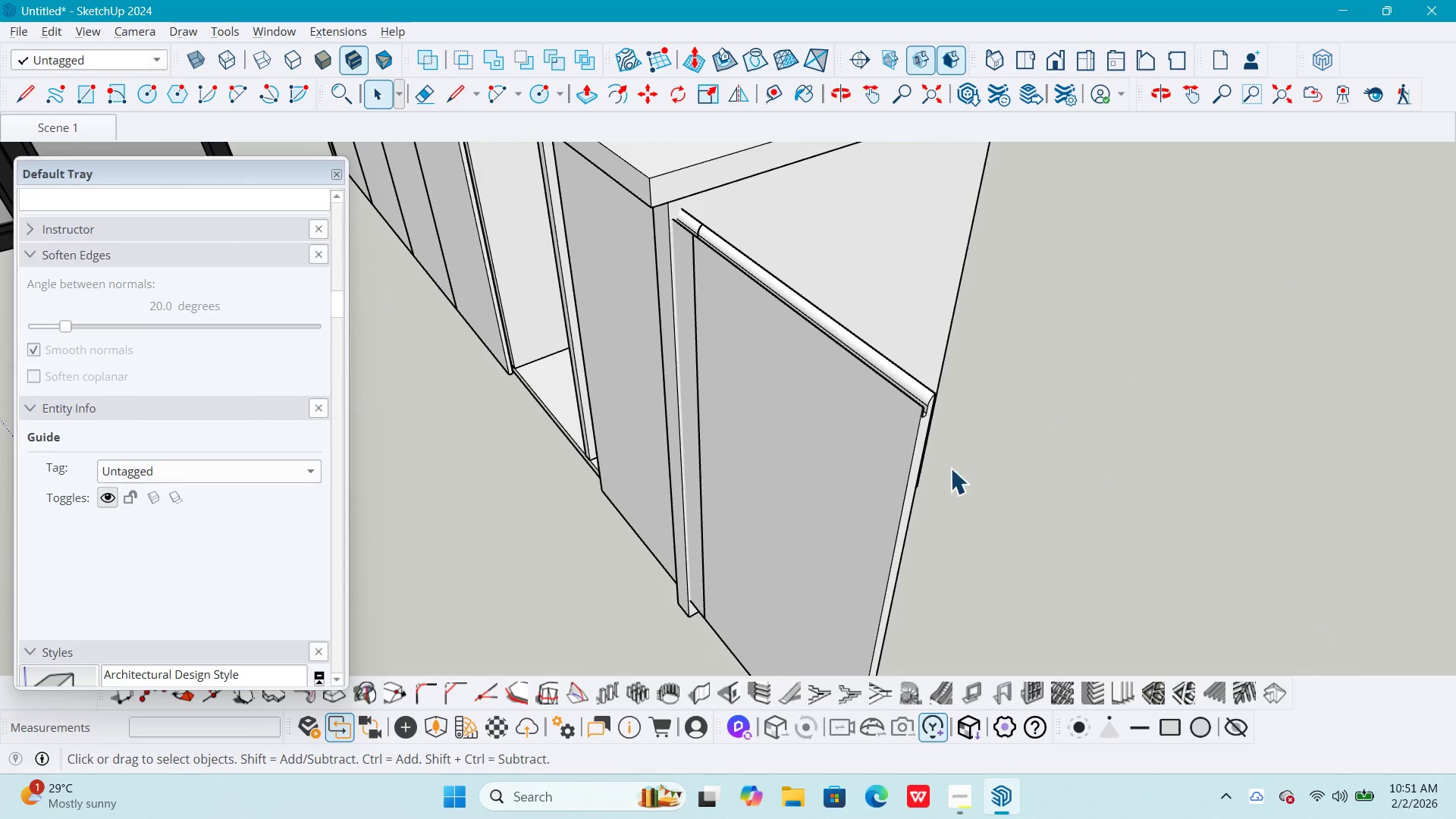 
key(Escape)
 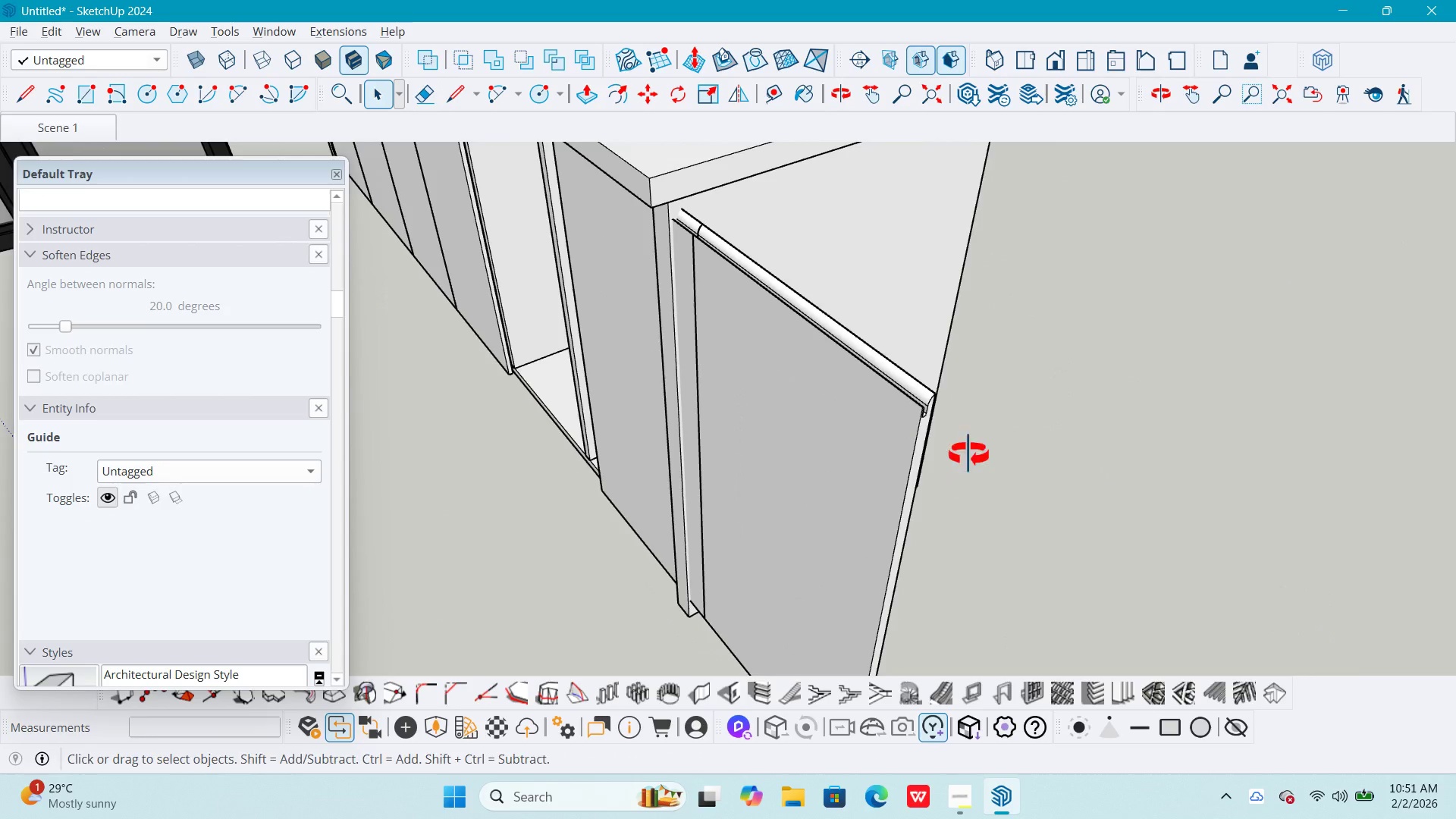 
key(Escape)
 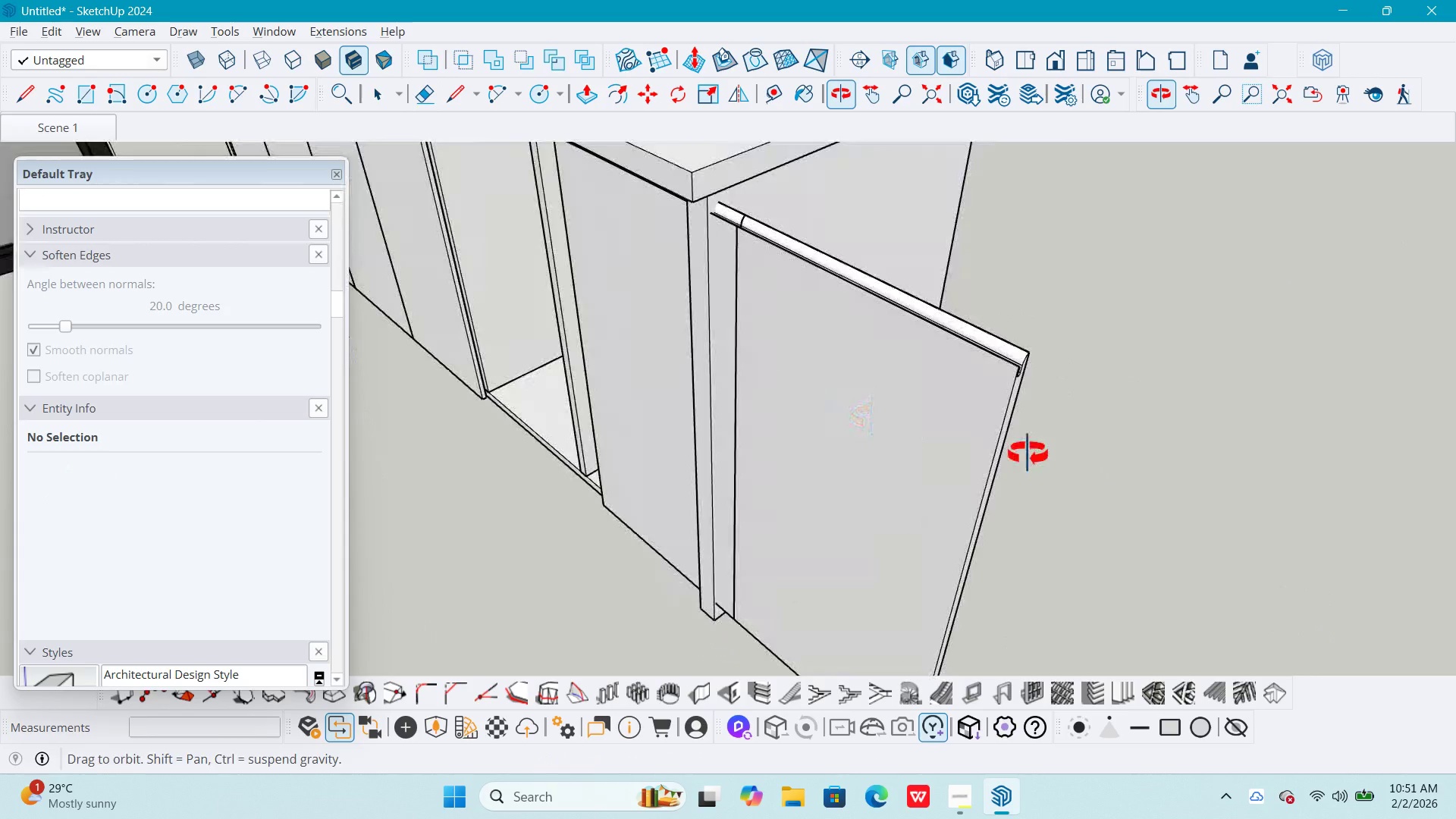 
left_click([987, 428])
 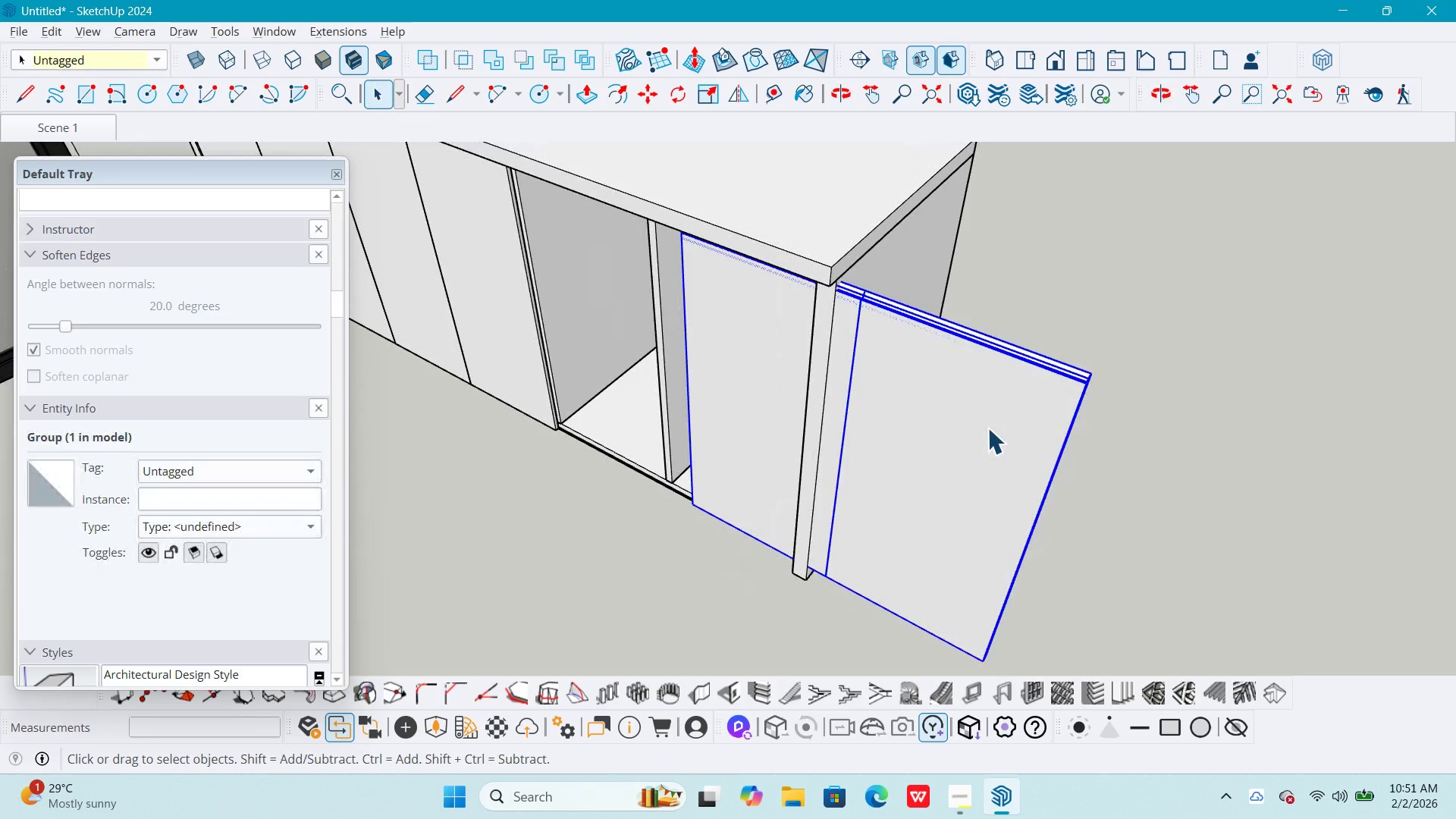 
scroll: coordinate [988, 431], scroll_direction: down, amount: 13.0
 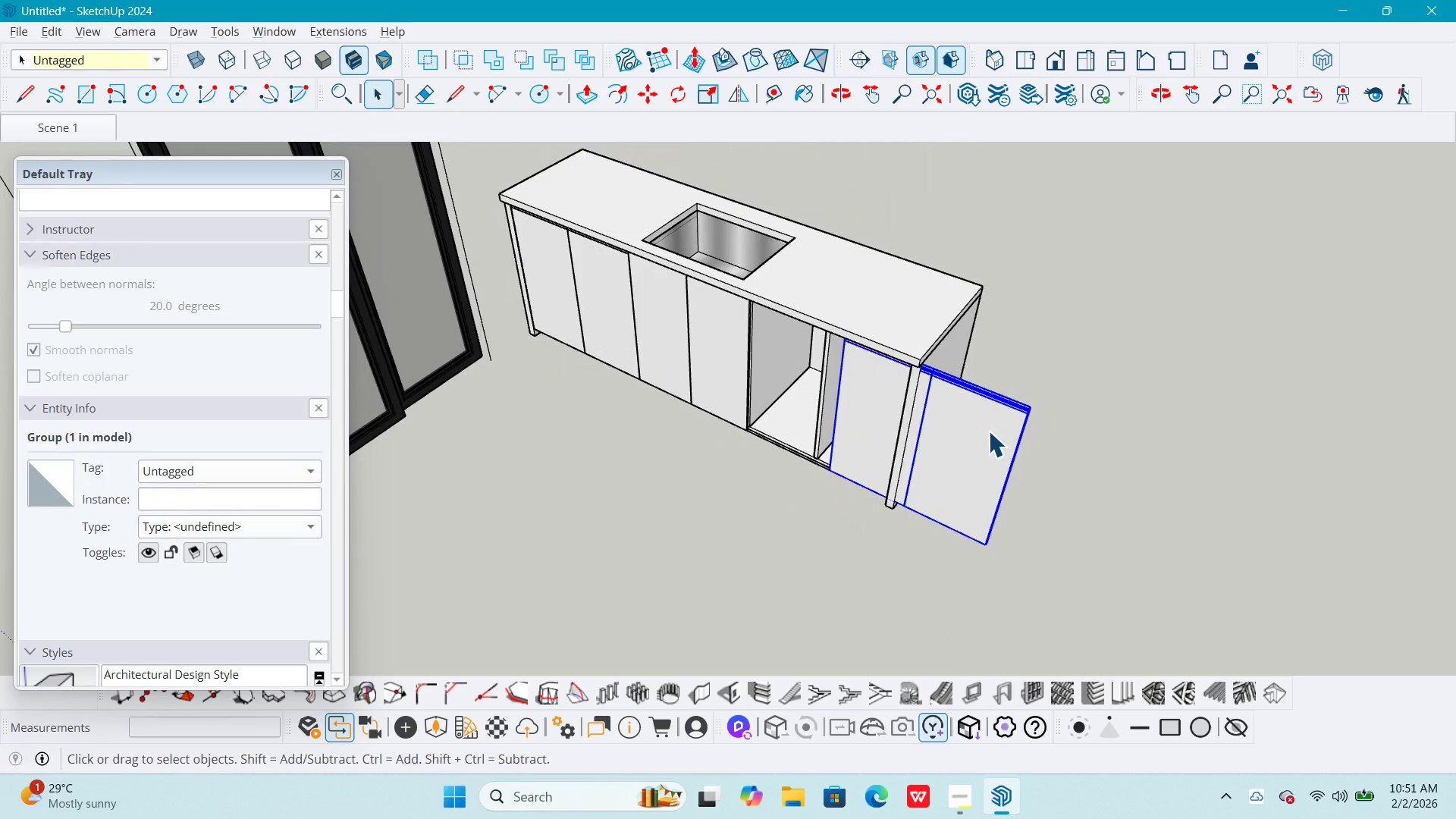 
scroll: coordinate [624, 245], scroll_direction: up, amount: 14.0
 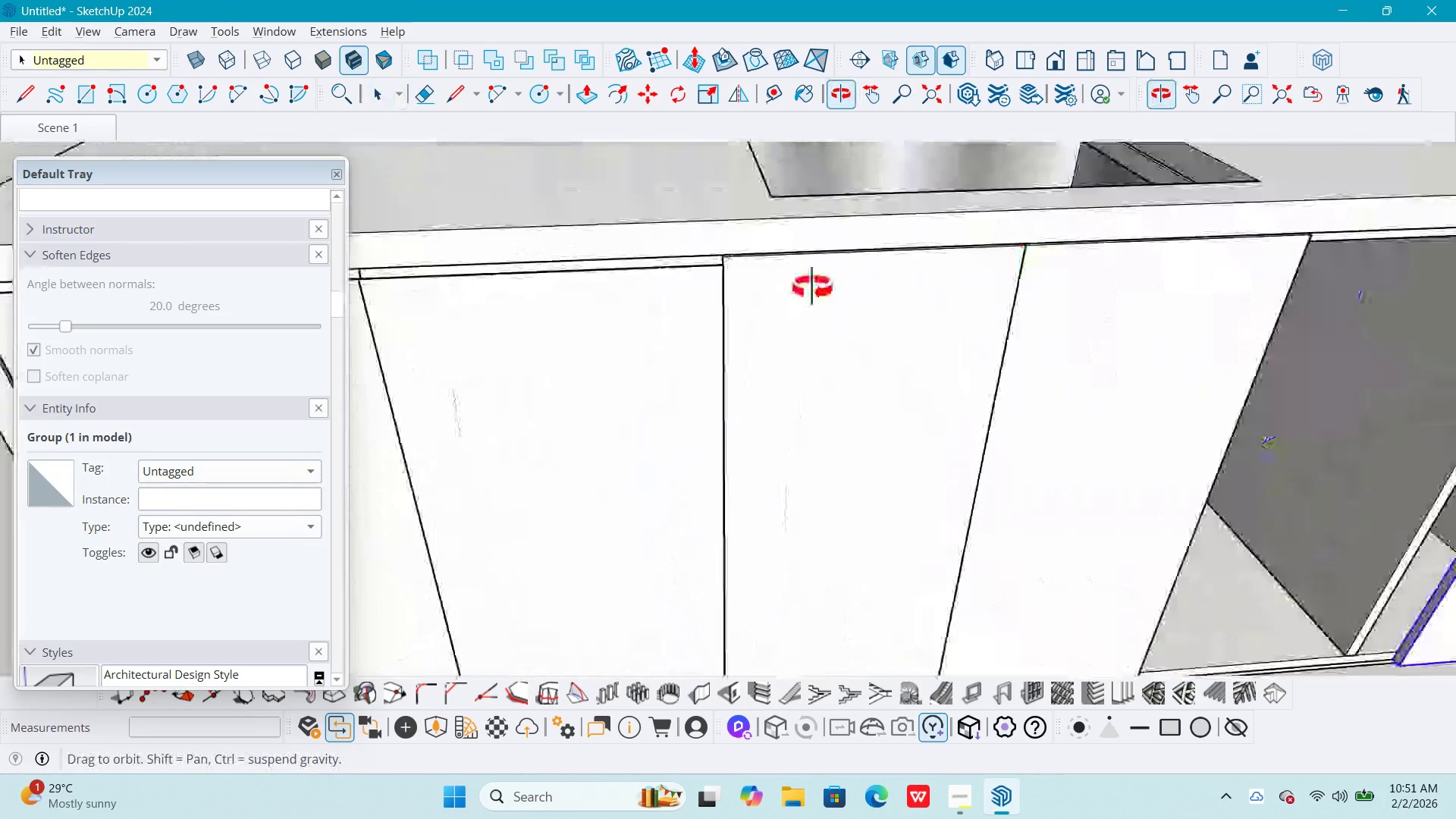 
hold_key(key=ShiftLeft, duration=0.38)
 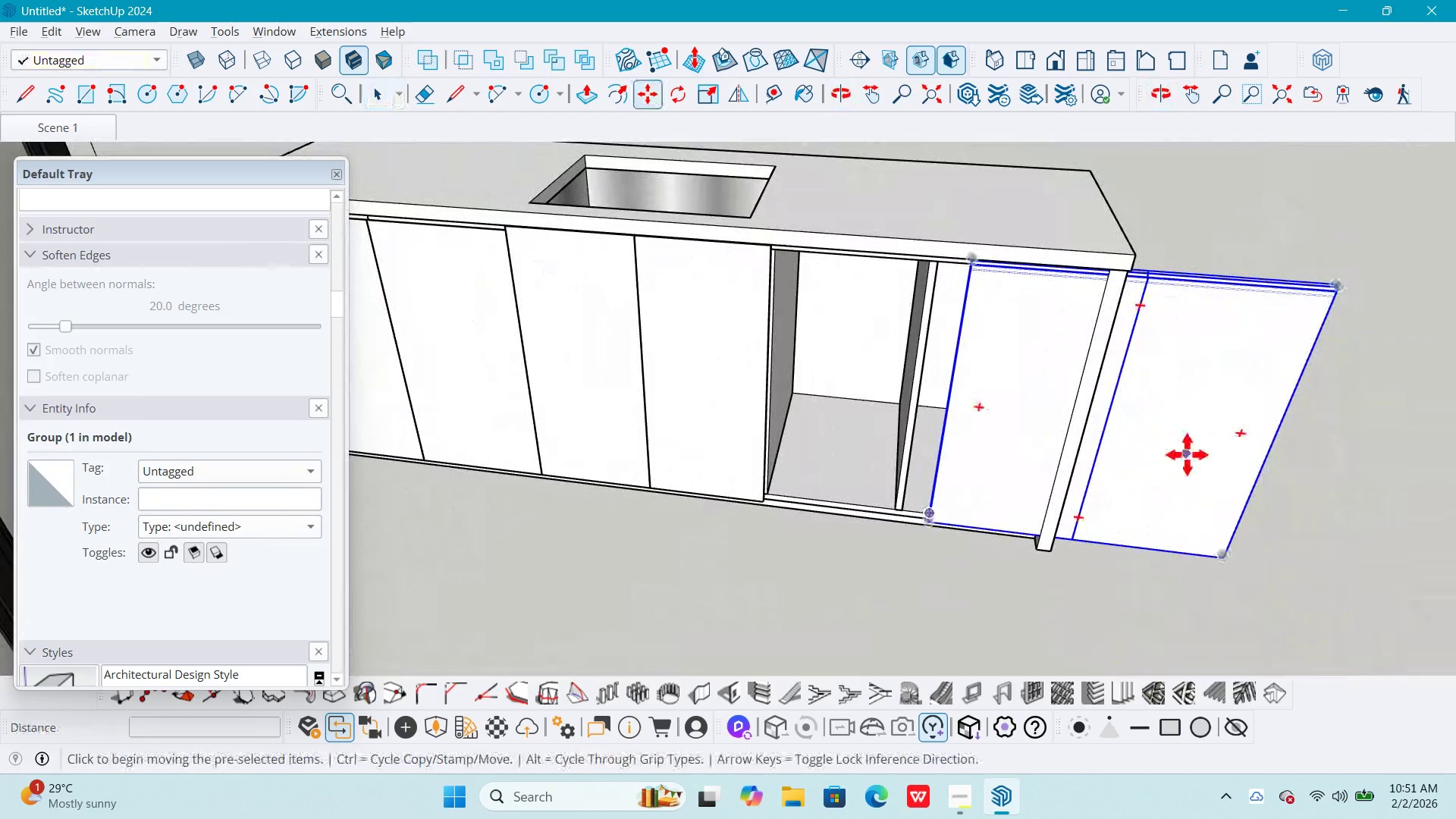 
scroll: coordinate [832, 307], scroll_direction: down, amount: 10.0
 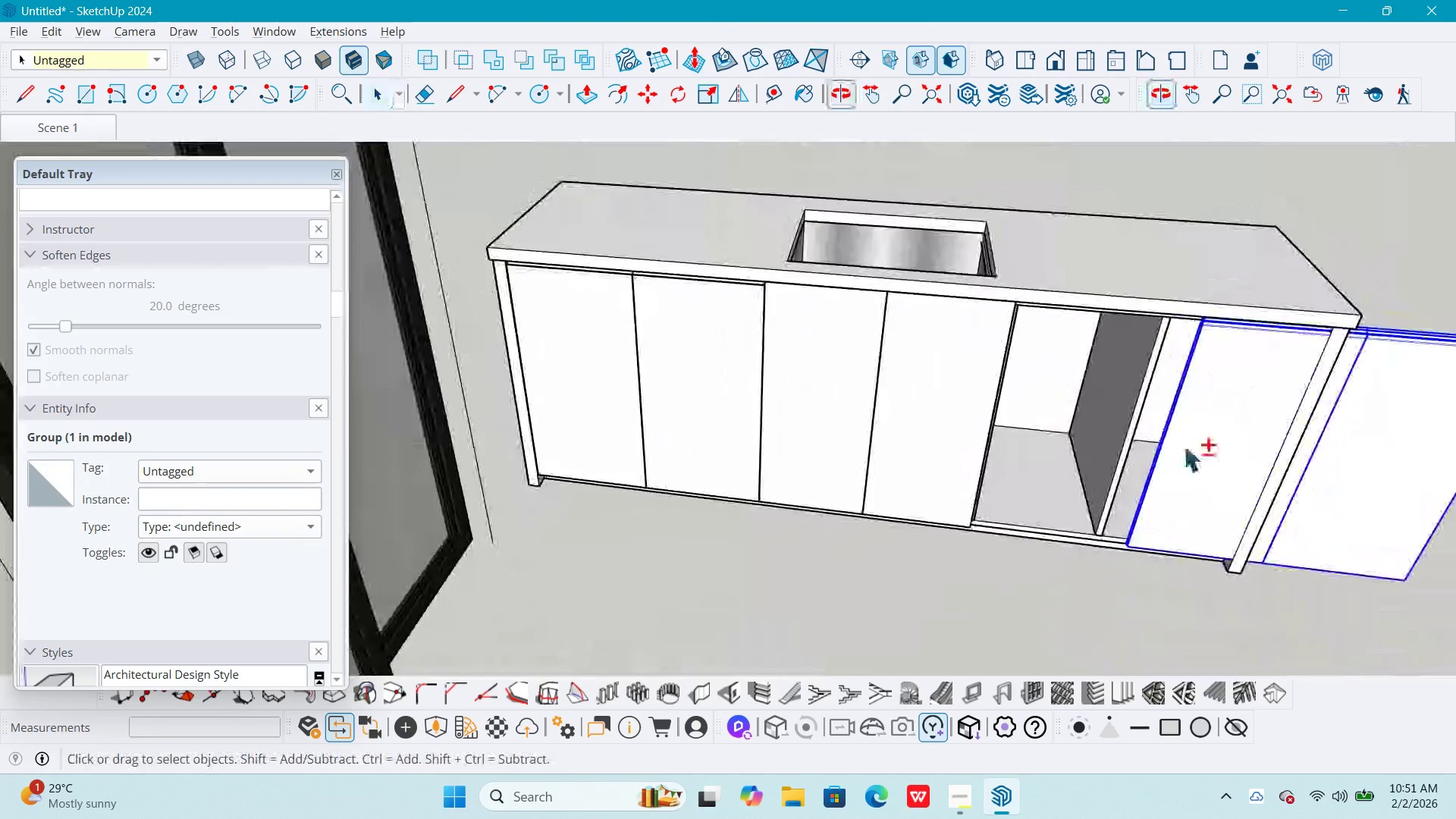 
scroll: coordinate [984, 400], scroll_direction: up, amount: 1.0
 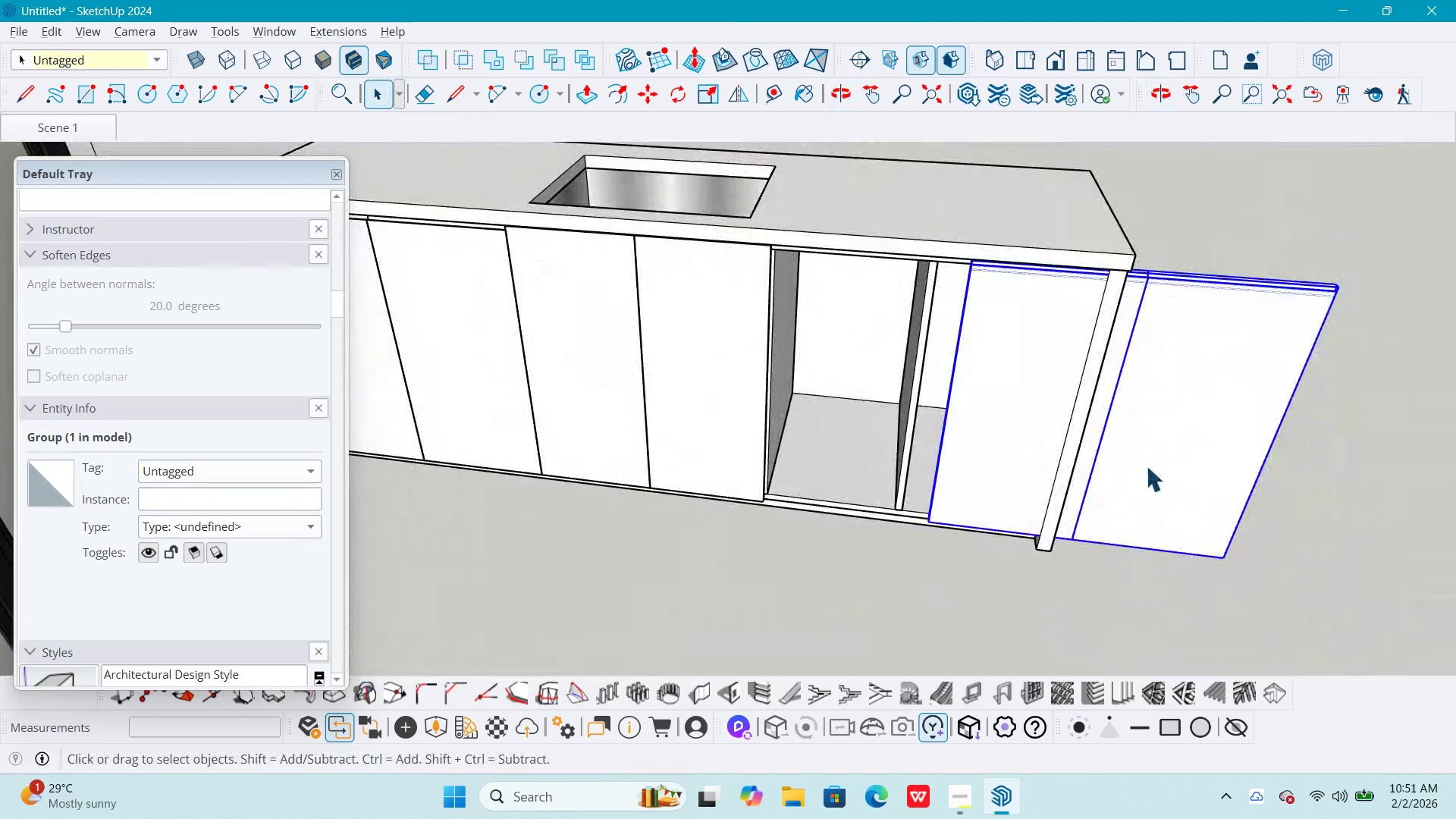 
key(M)
 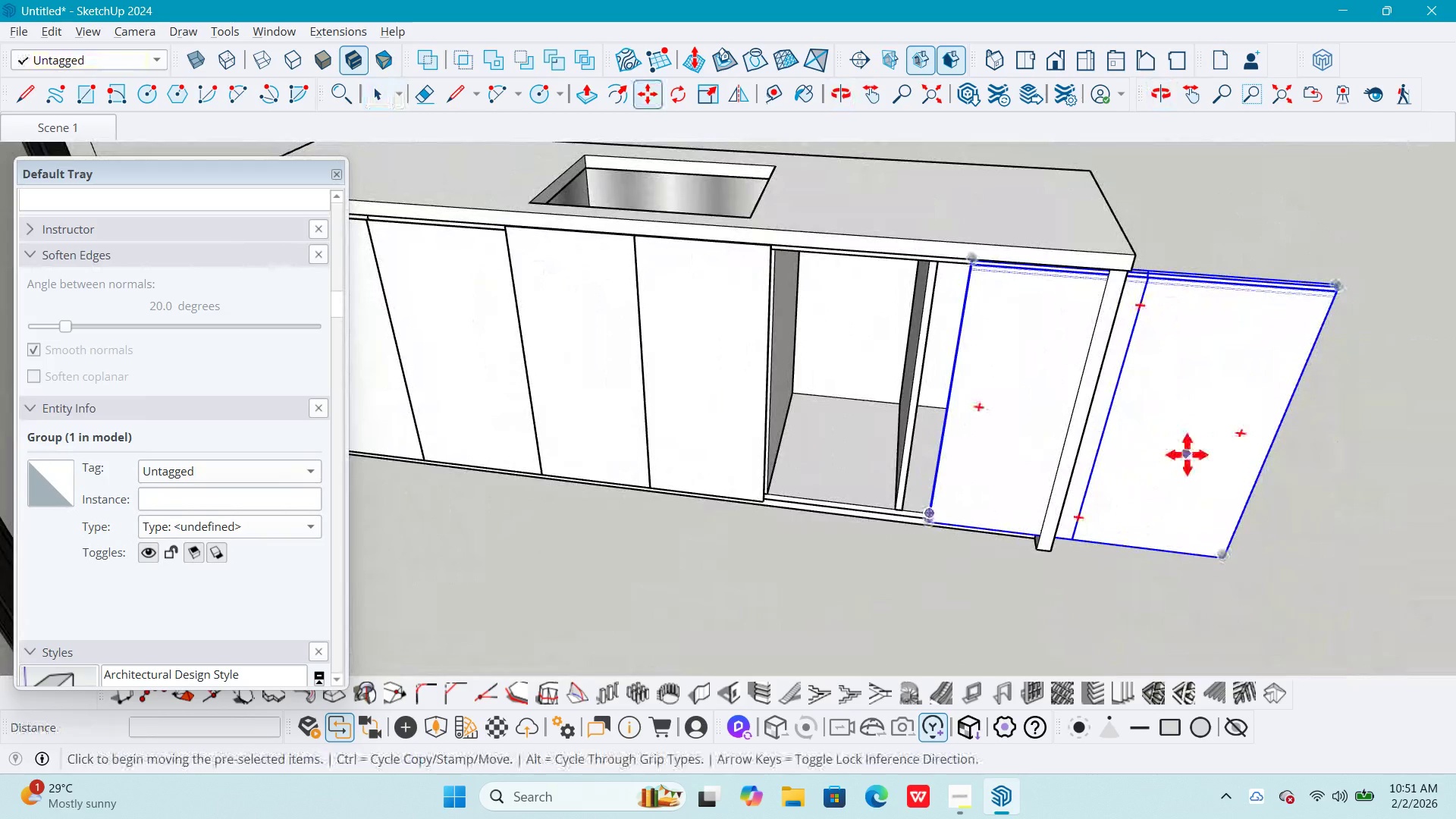 
left_click([1187, 454])
 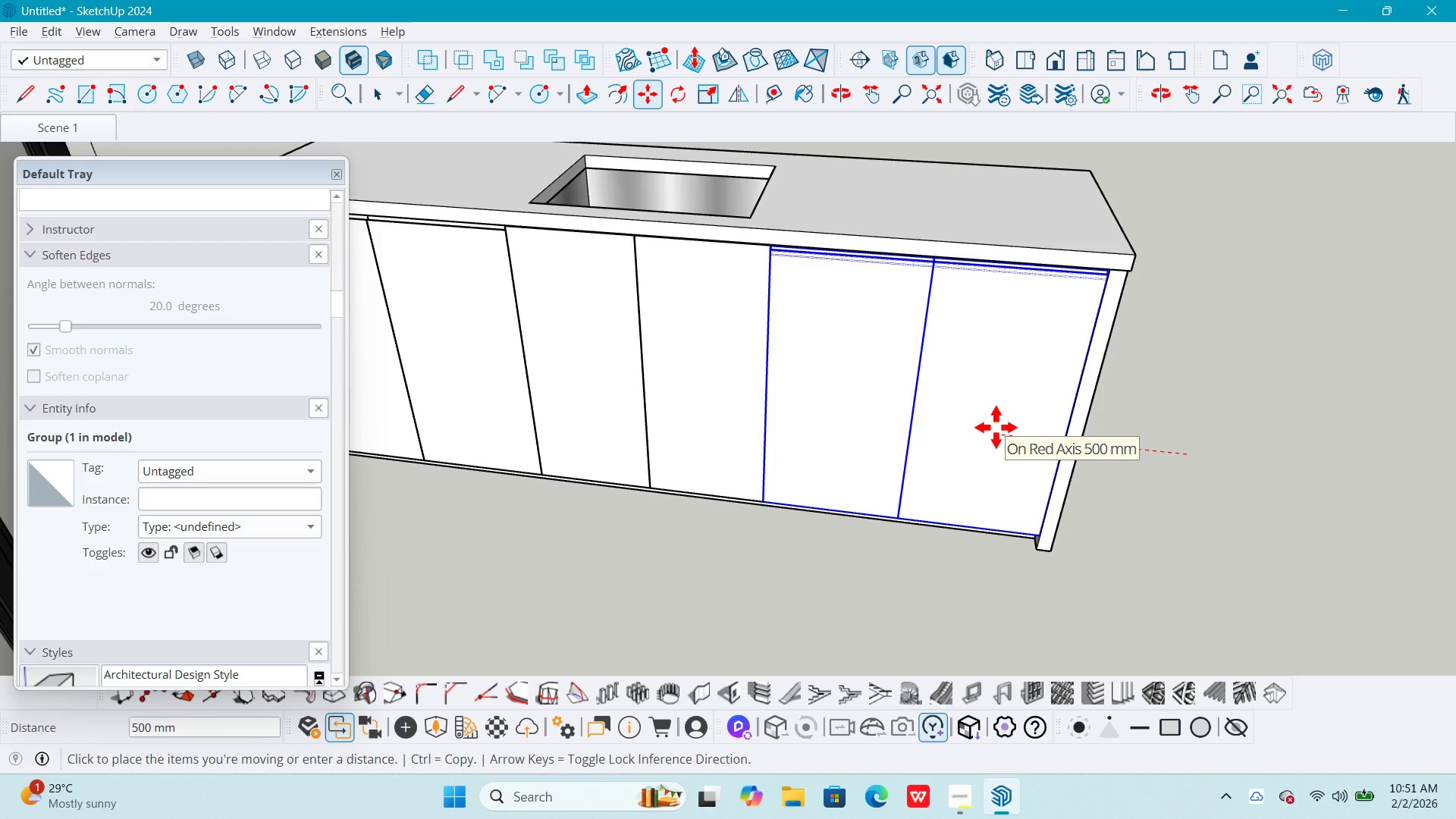 
key(Numpad5)
 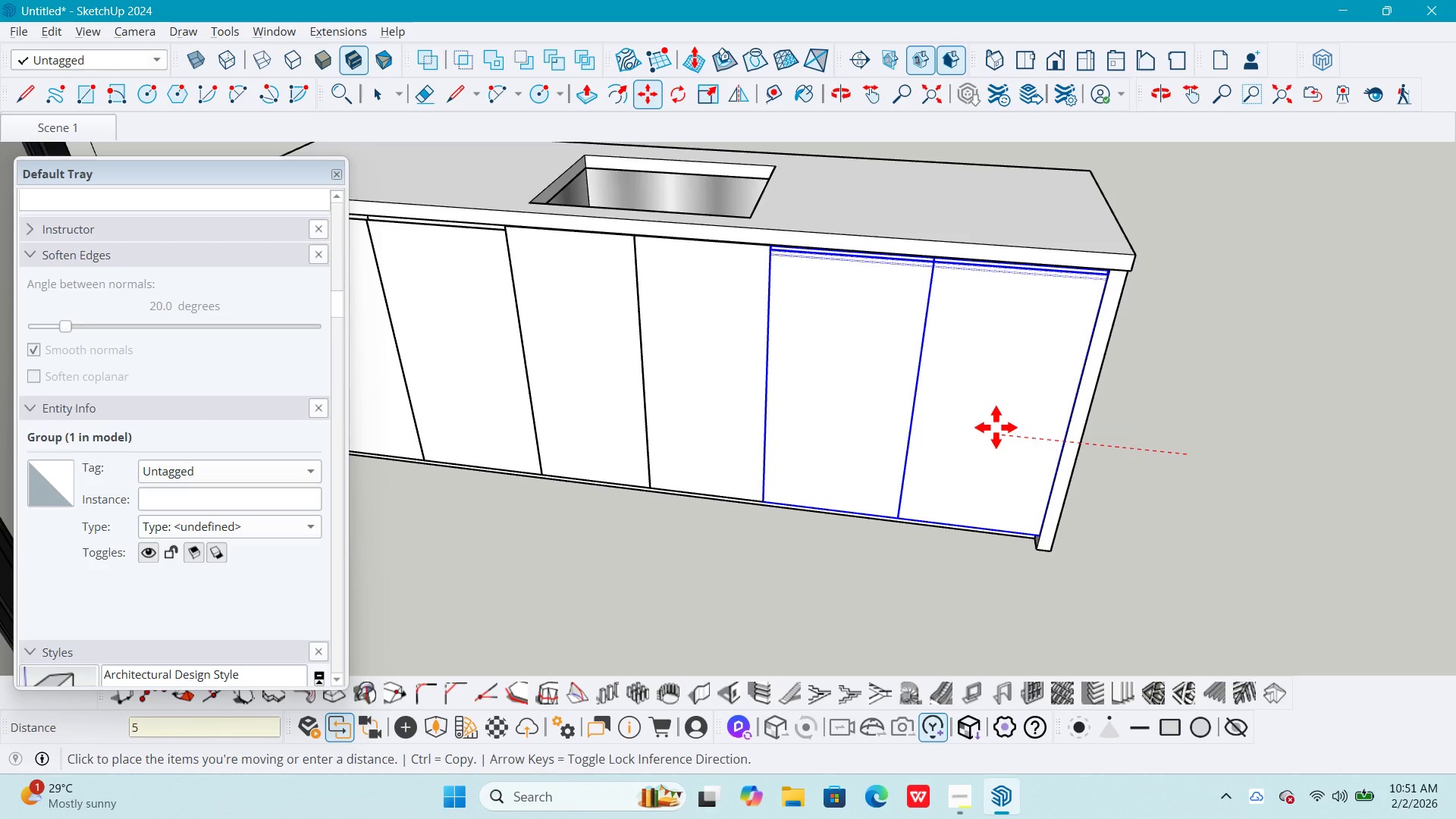 
key(Numpad0)
 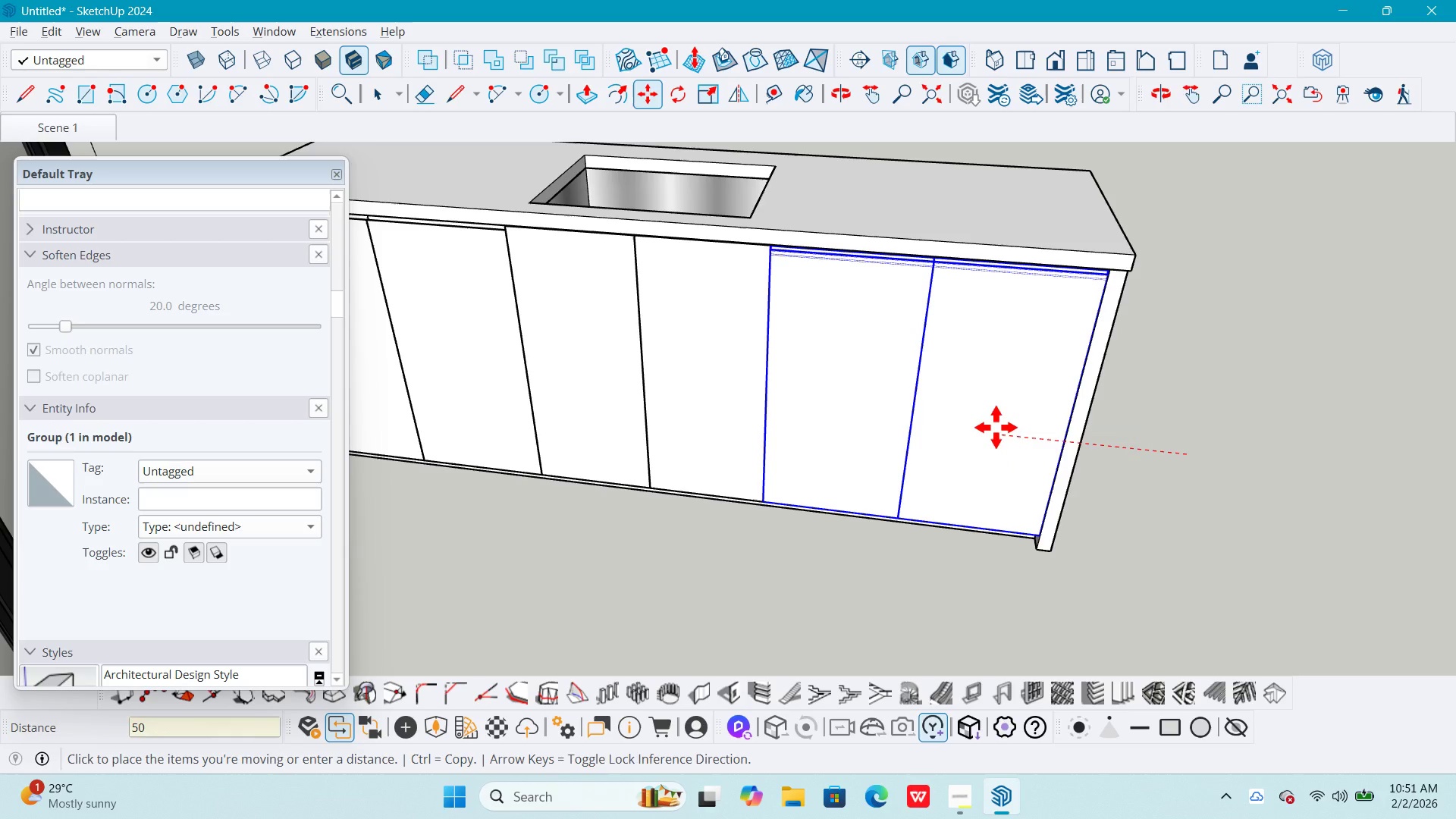 
key(Numpad0)
 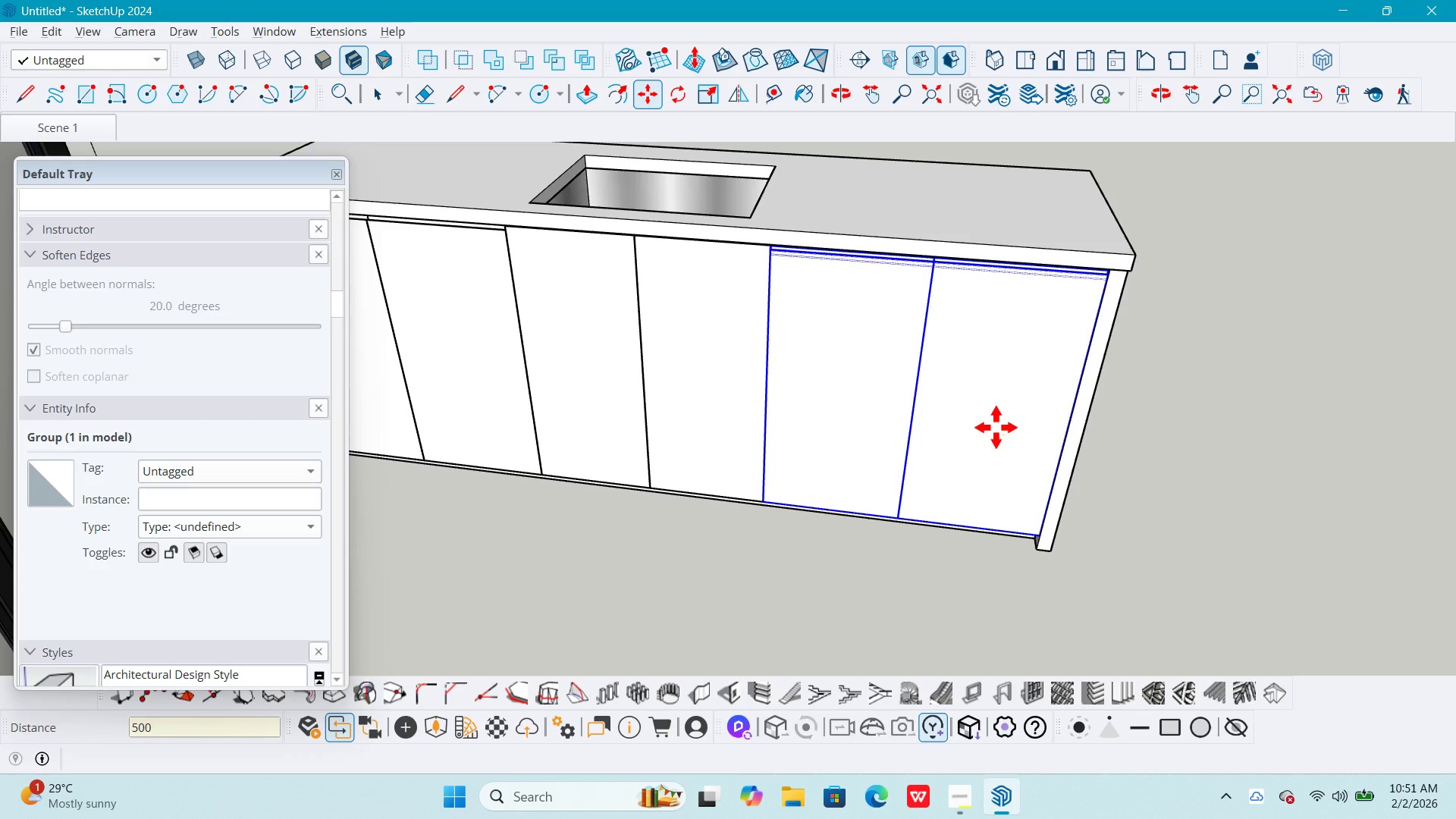 
key(NumpadEnter)
 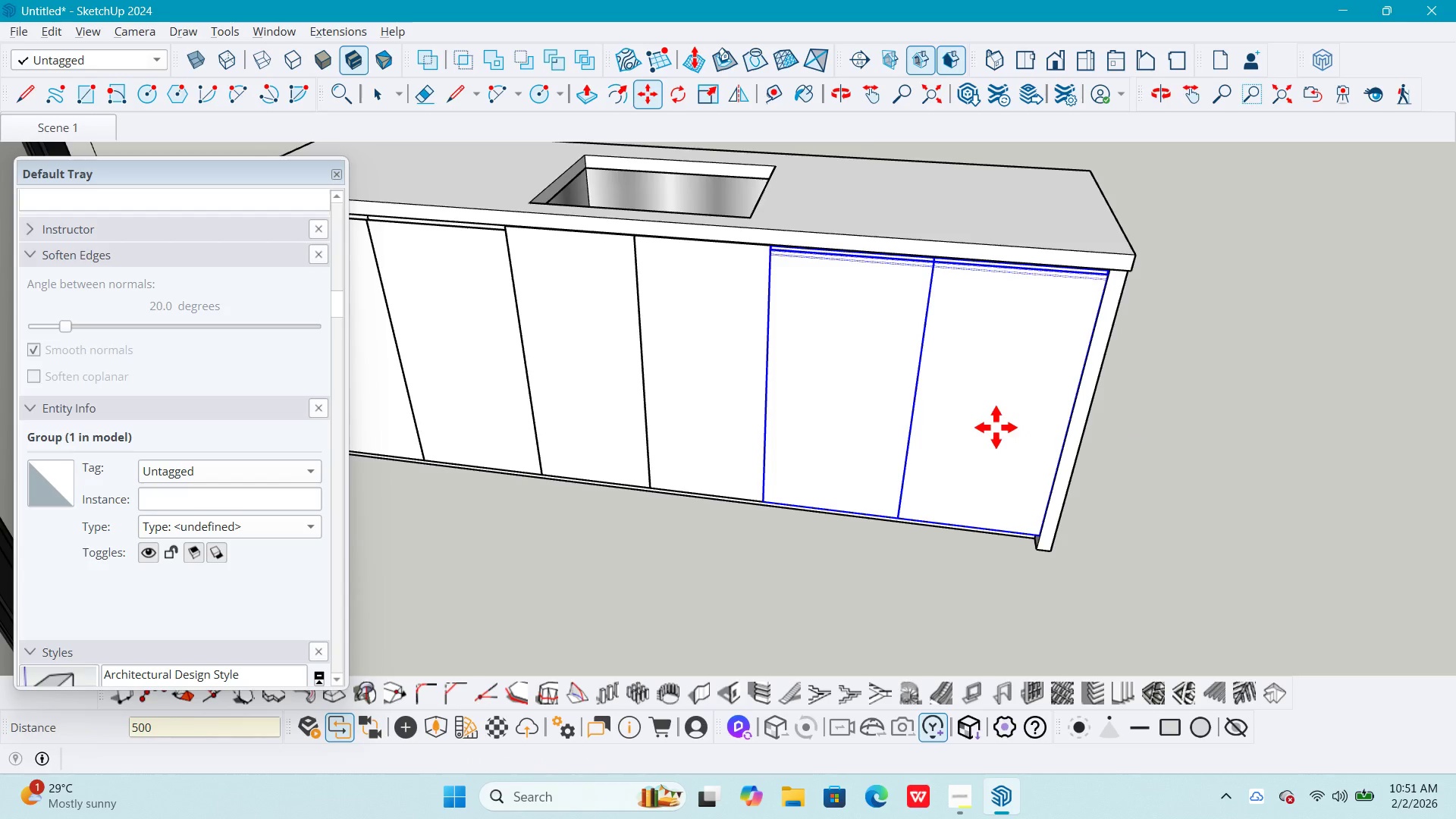 
key(Space)
 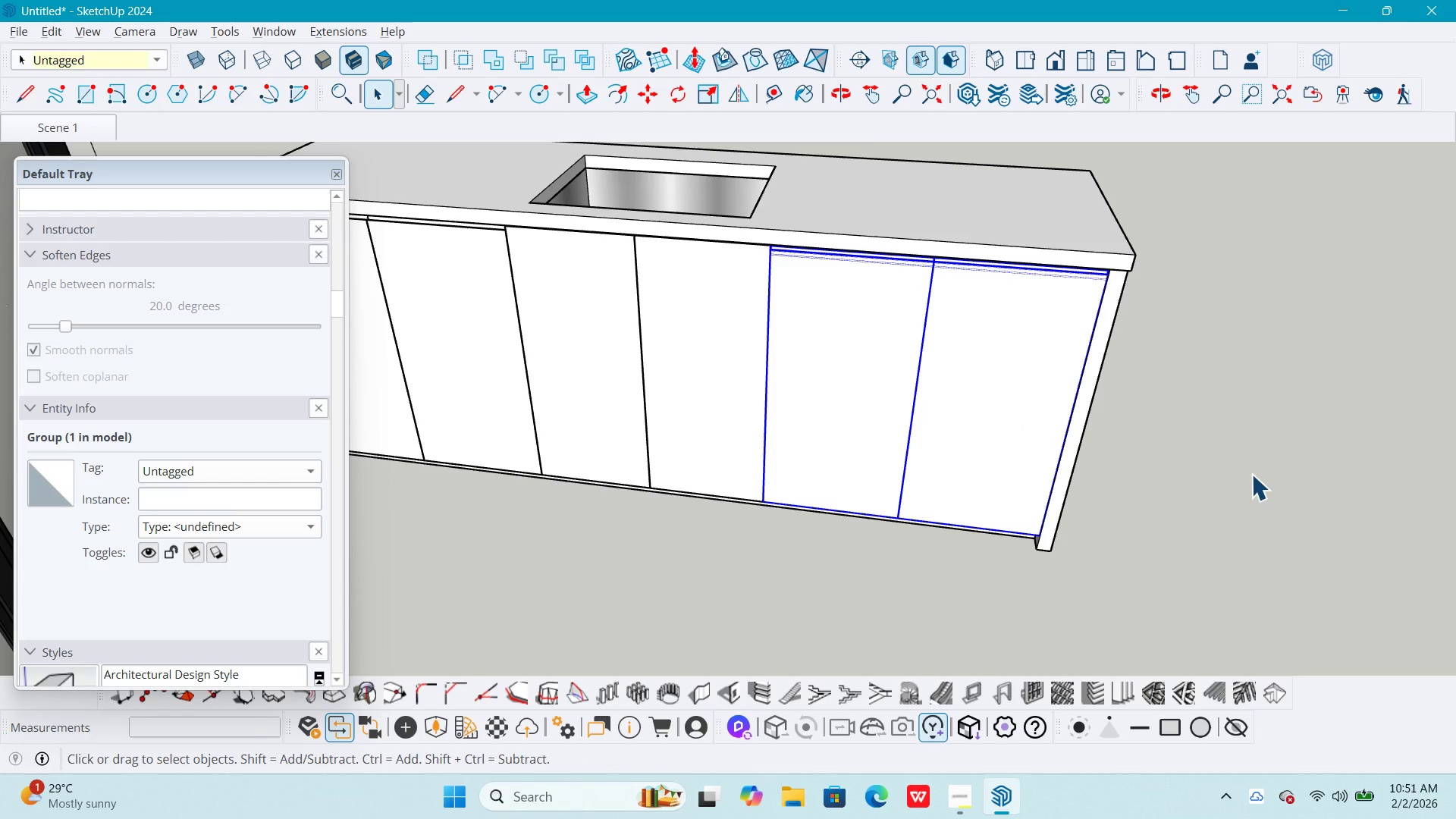 
left_click([1254, 474])
 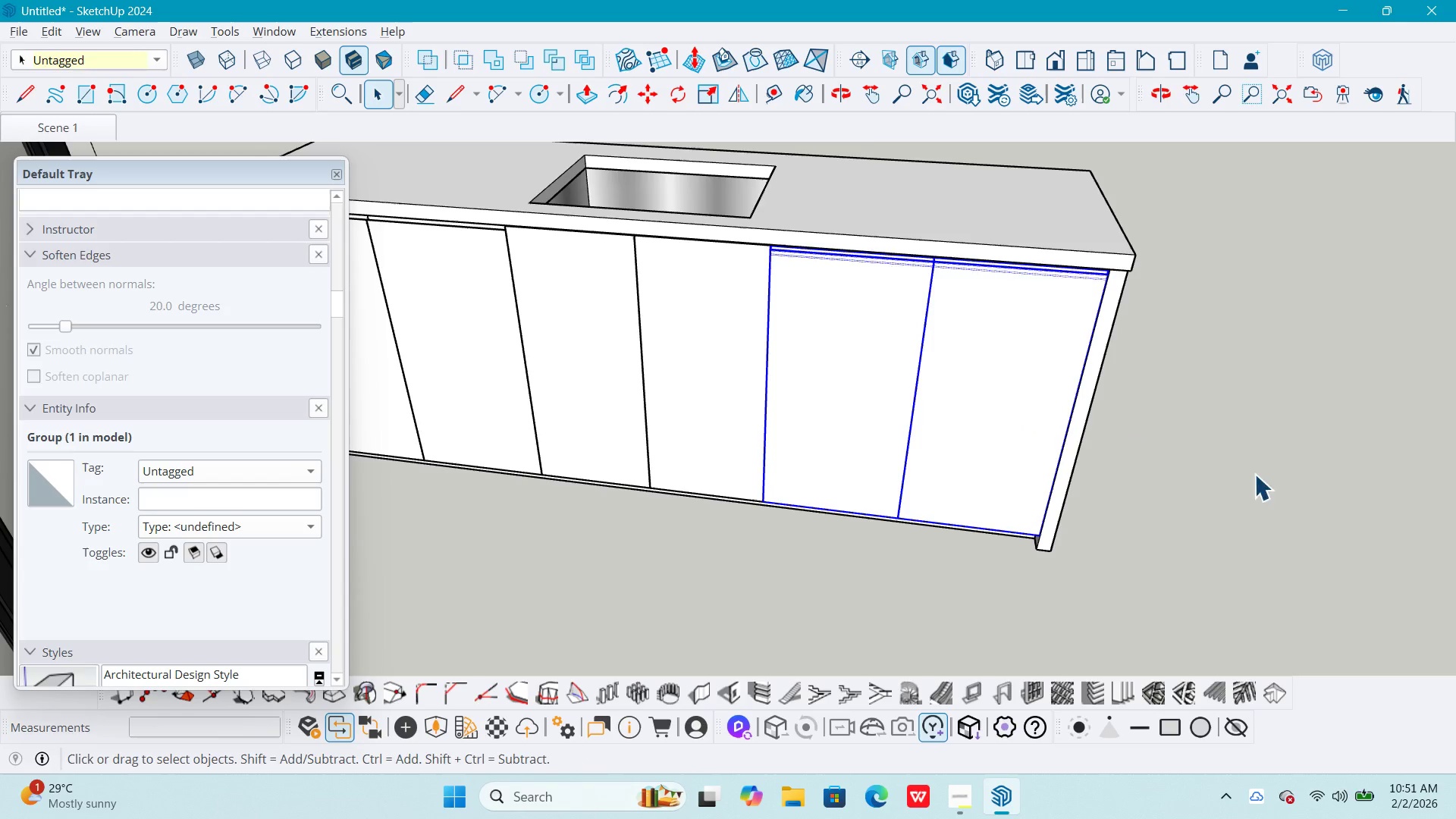 
key(Escape)
 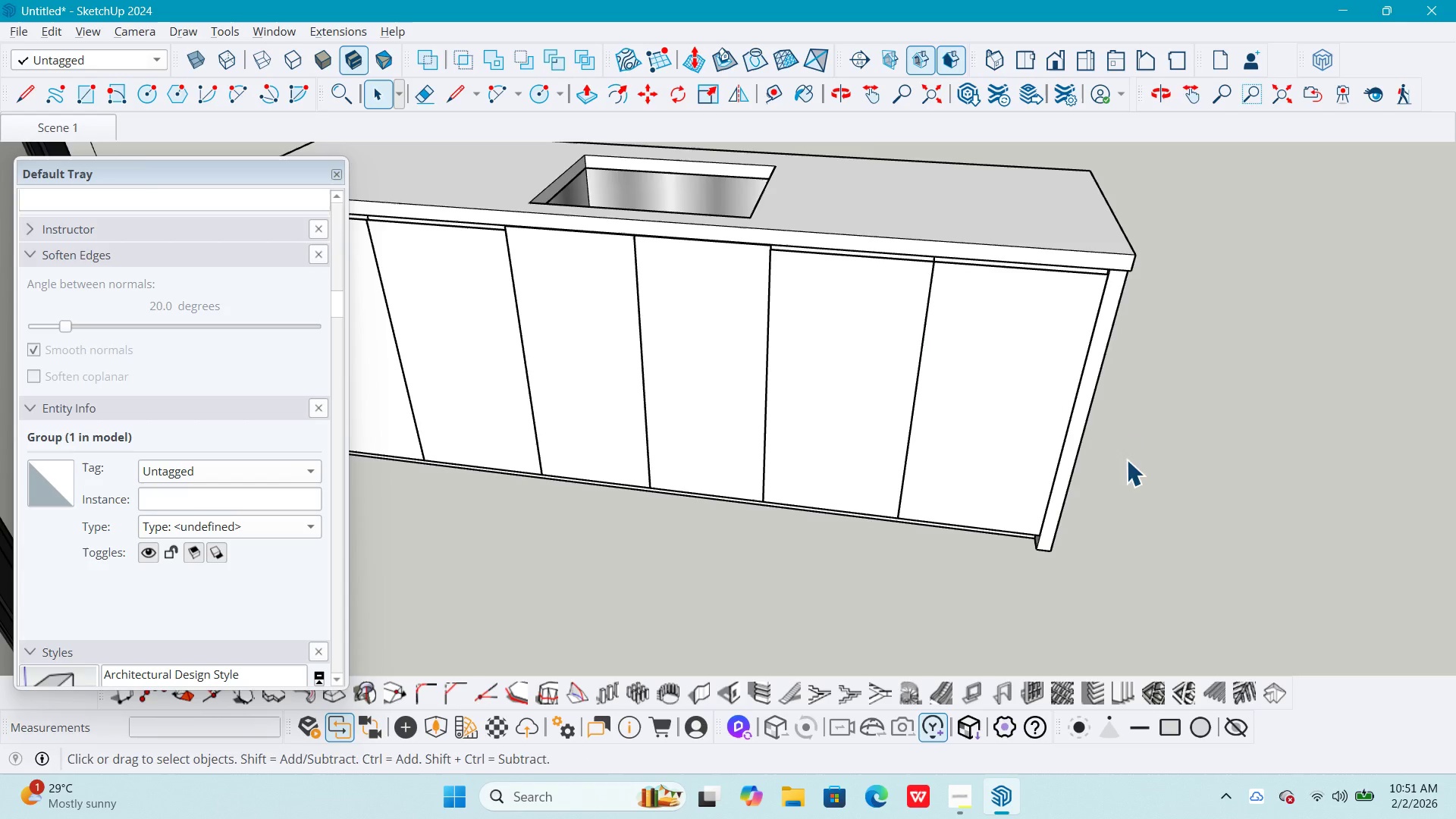 
key(Escape)
 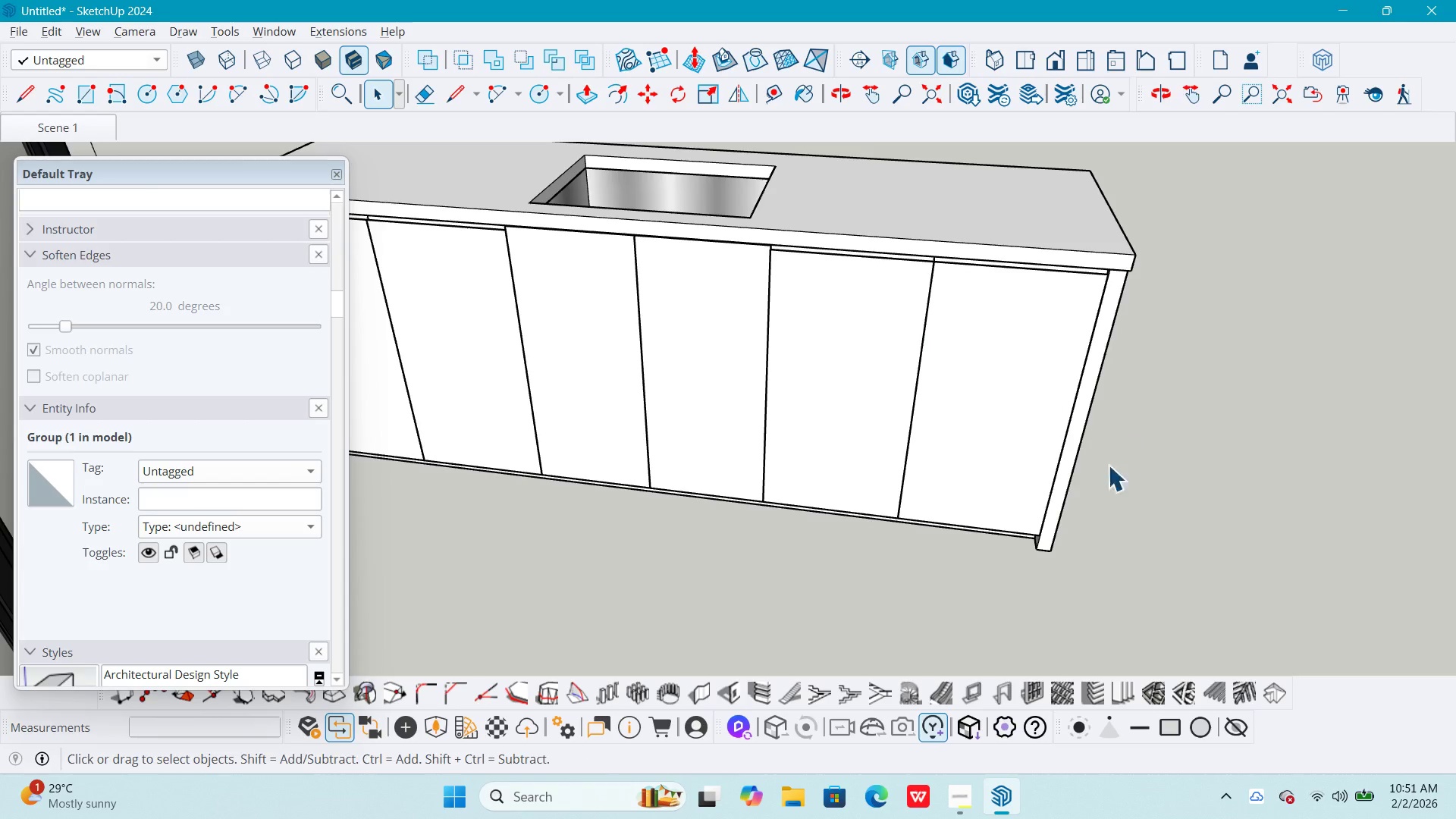 
key(Escape)
 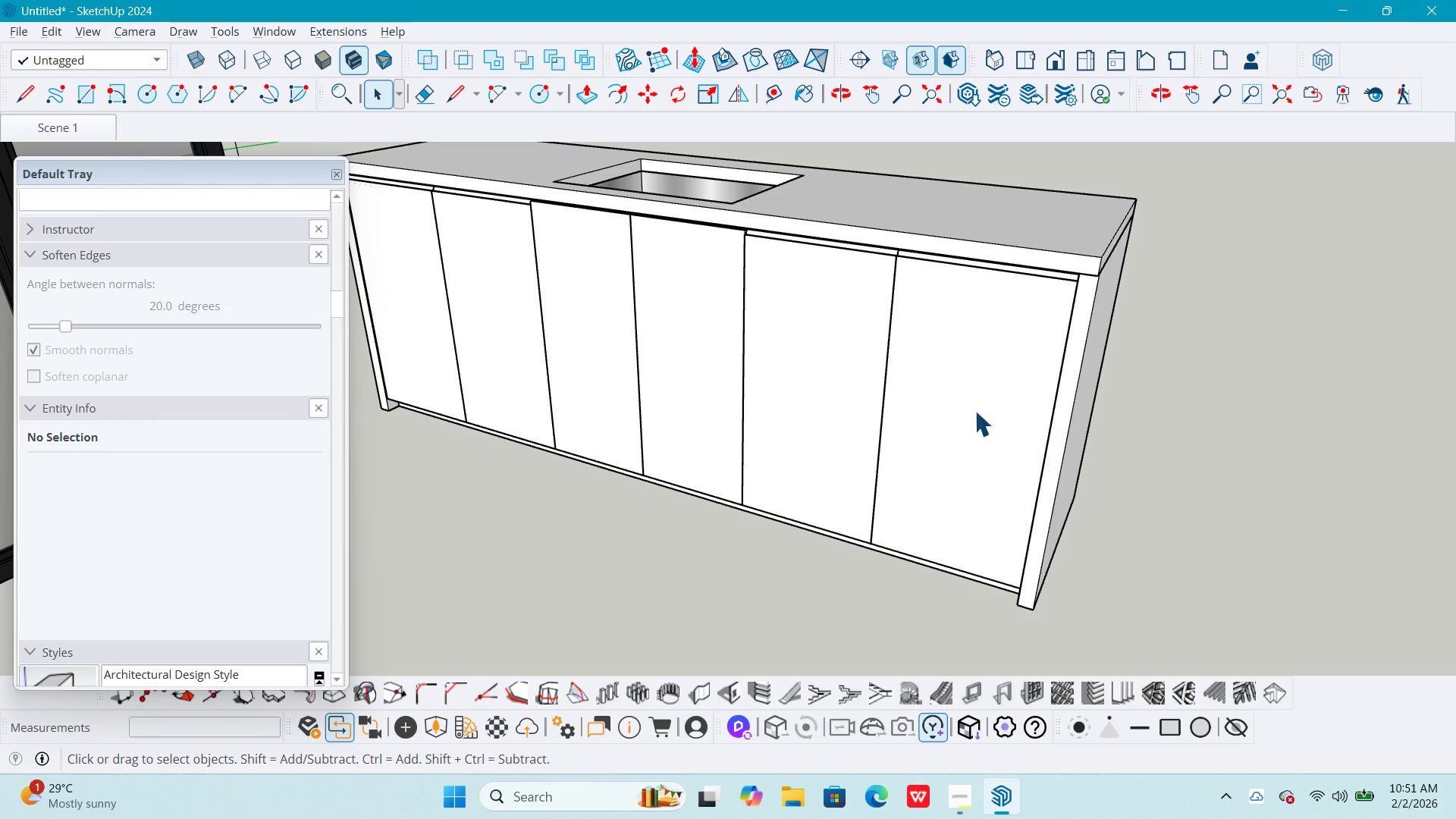 
double_click([971, 391])
 